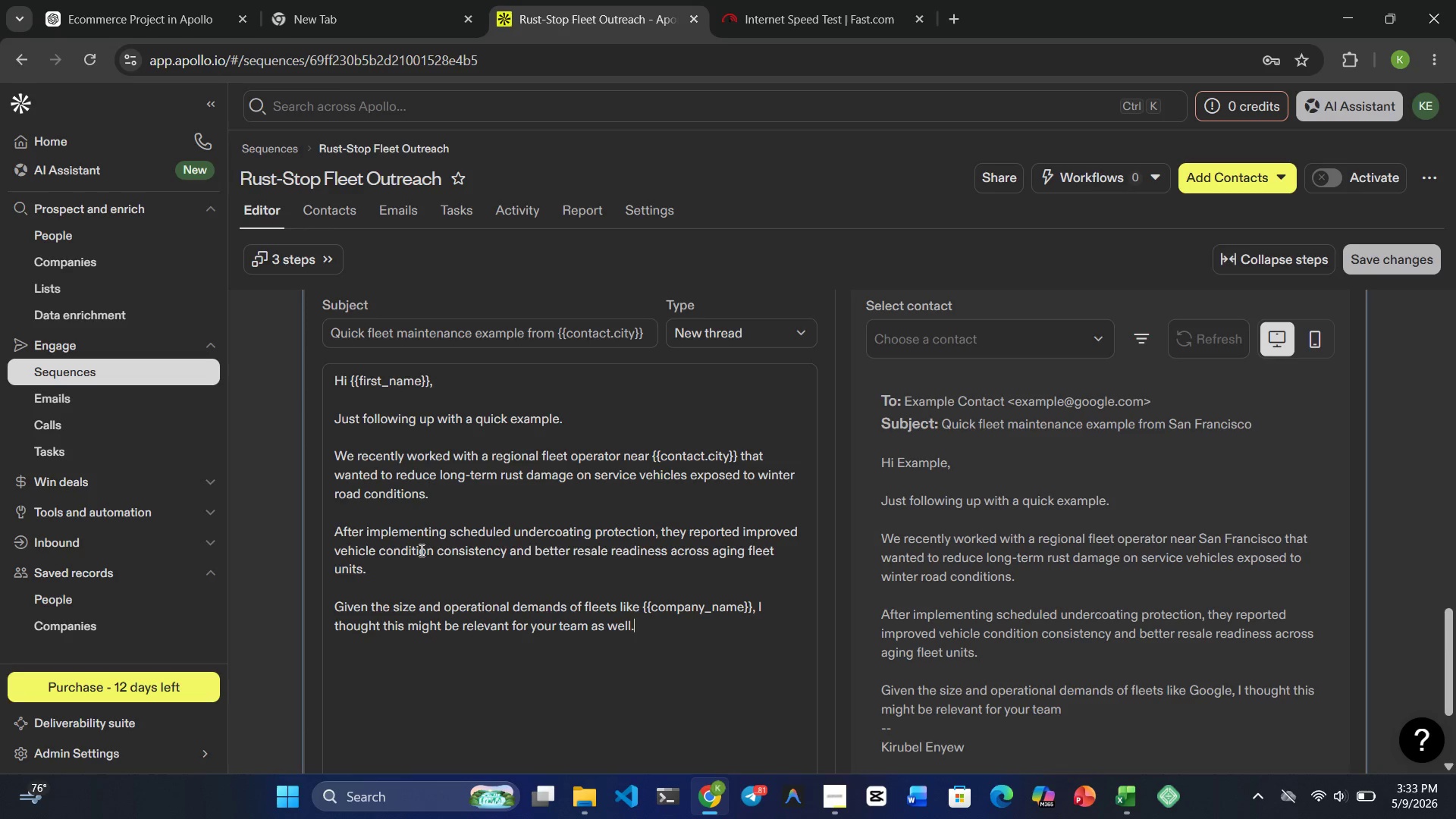 
key(Enter)
 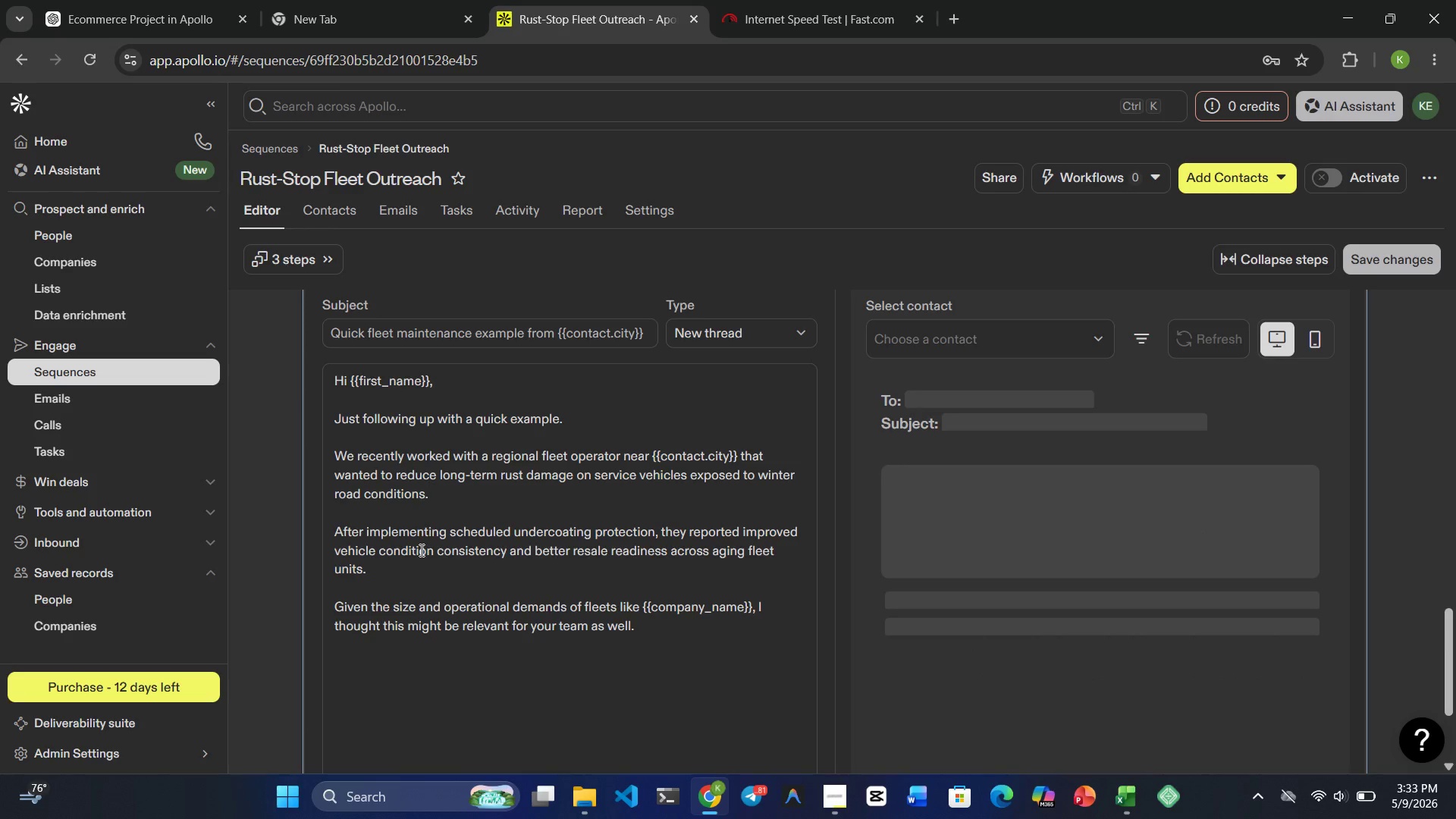 
key(Enter)
 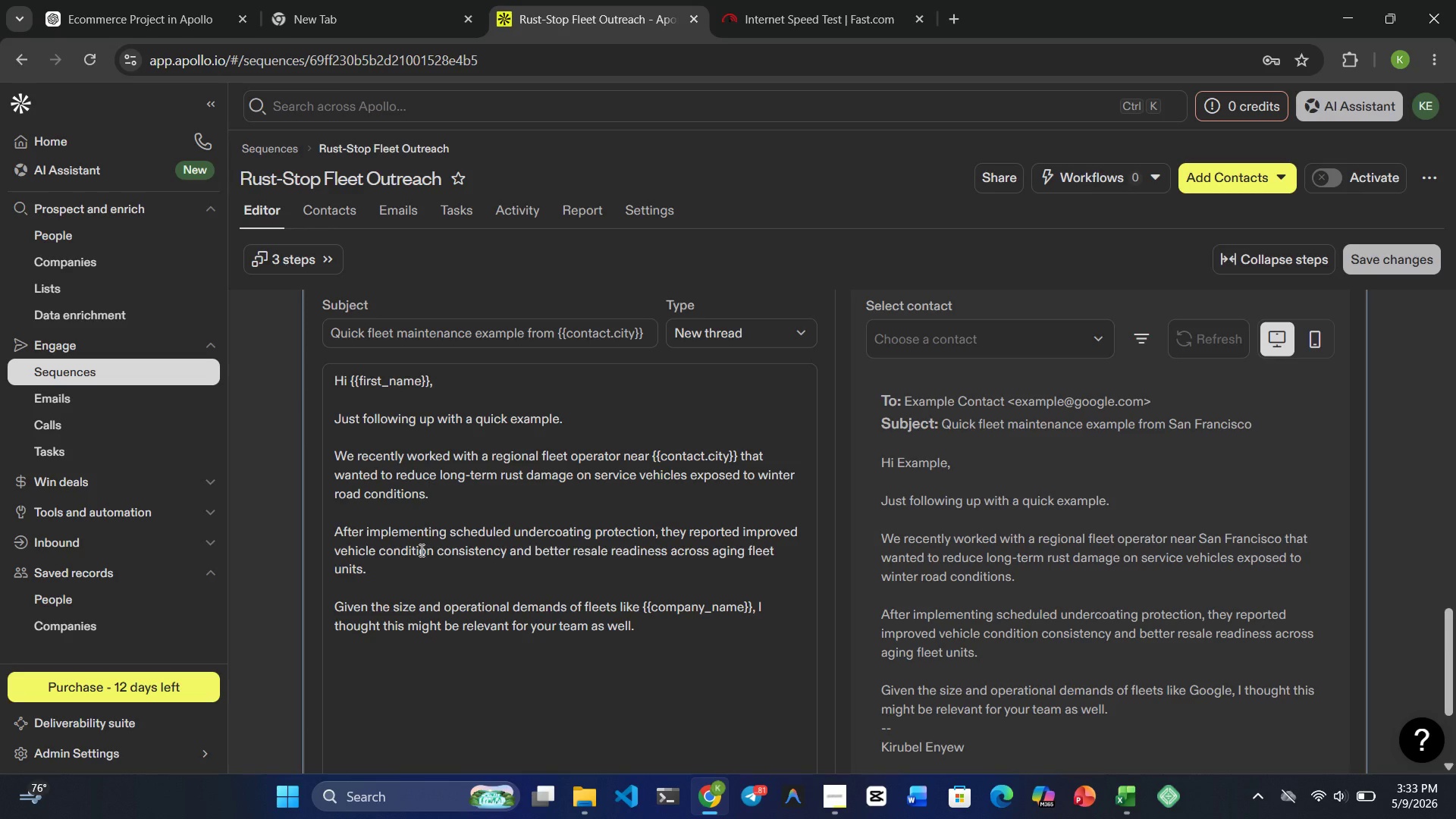 
type(Happy to share more details )
 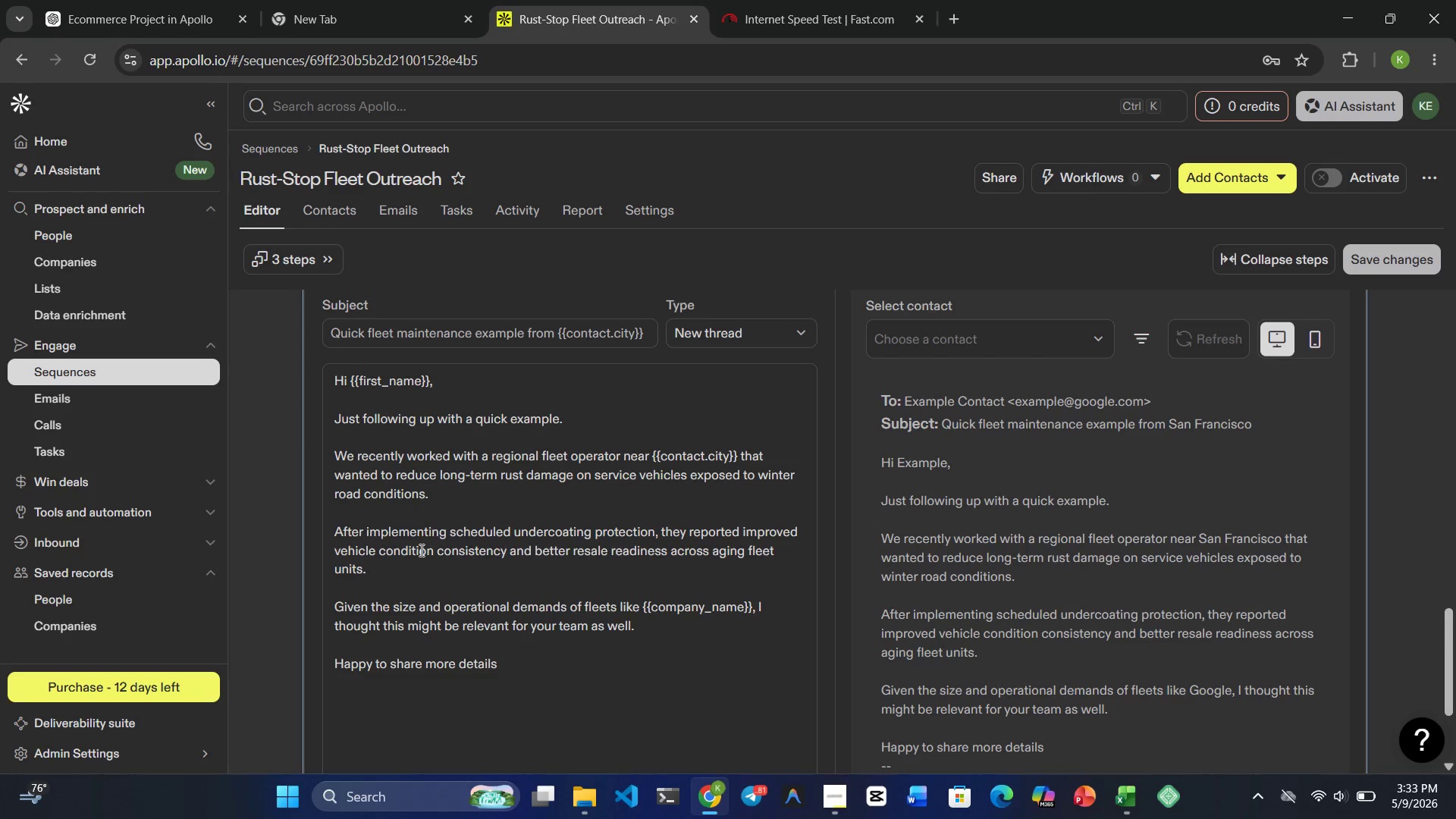 
type(if helpful.)
 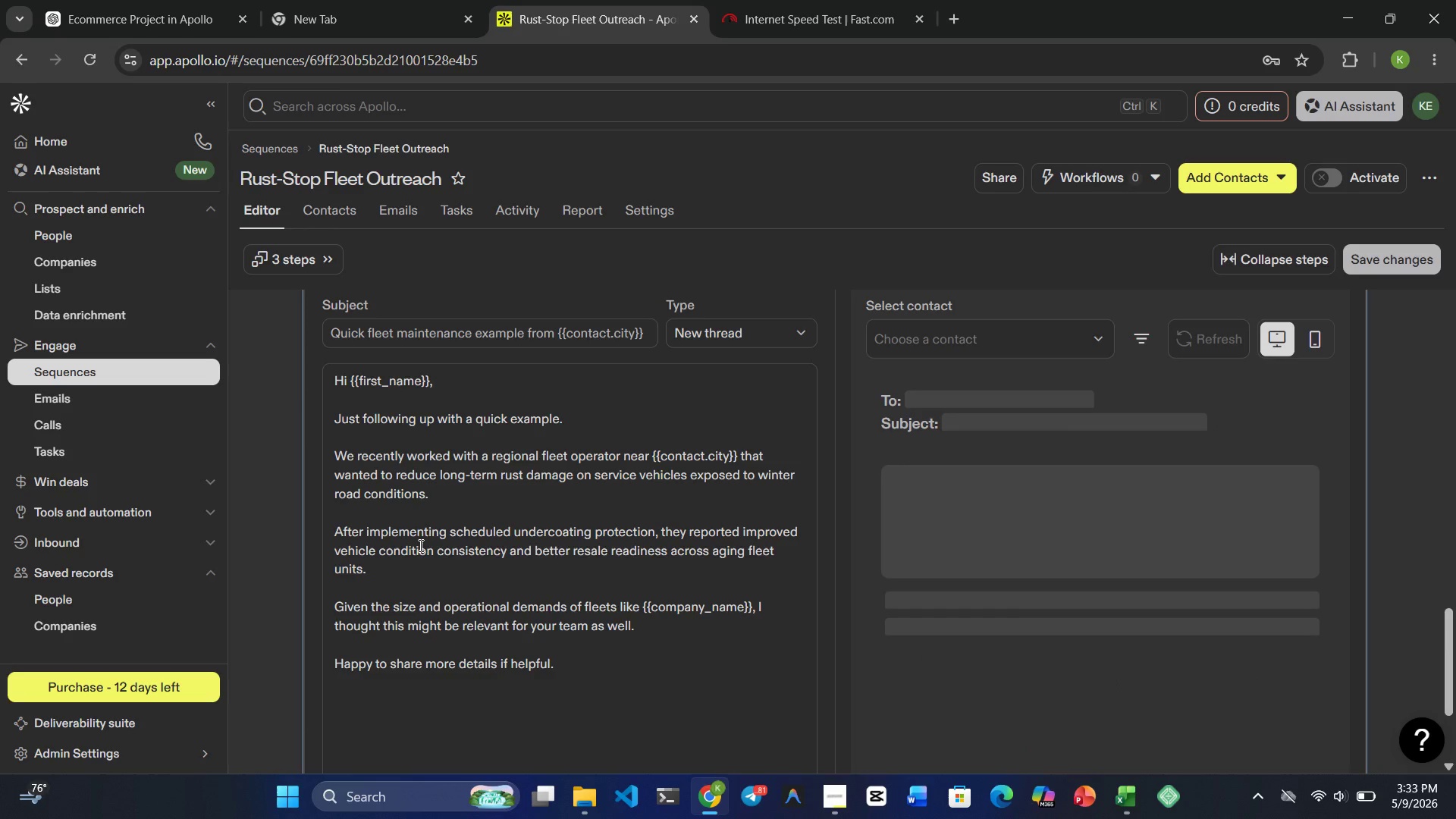 
key(Enter)
 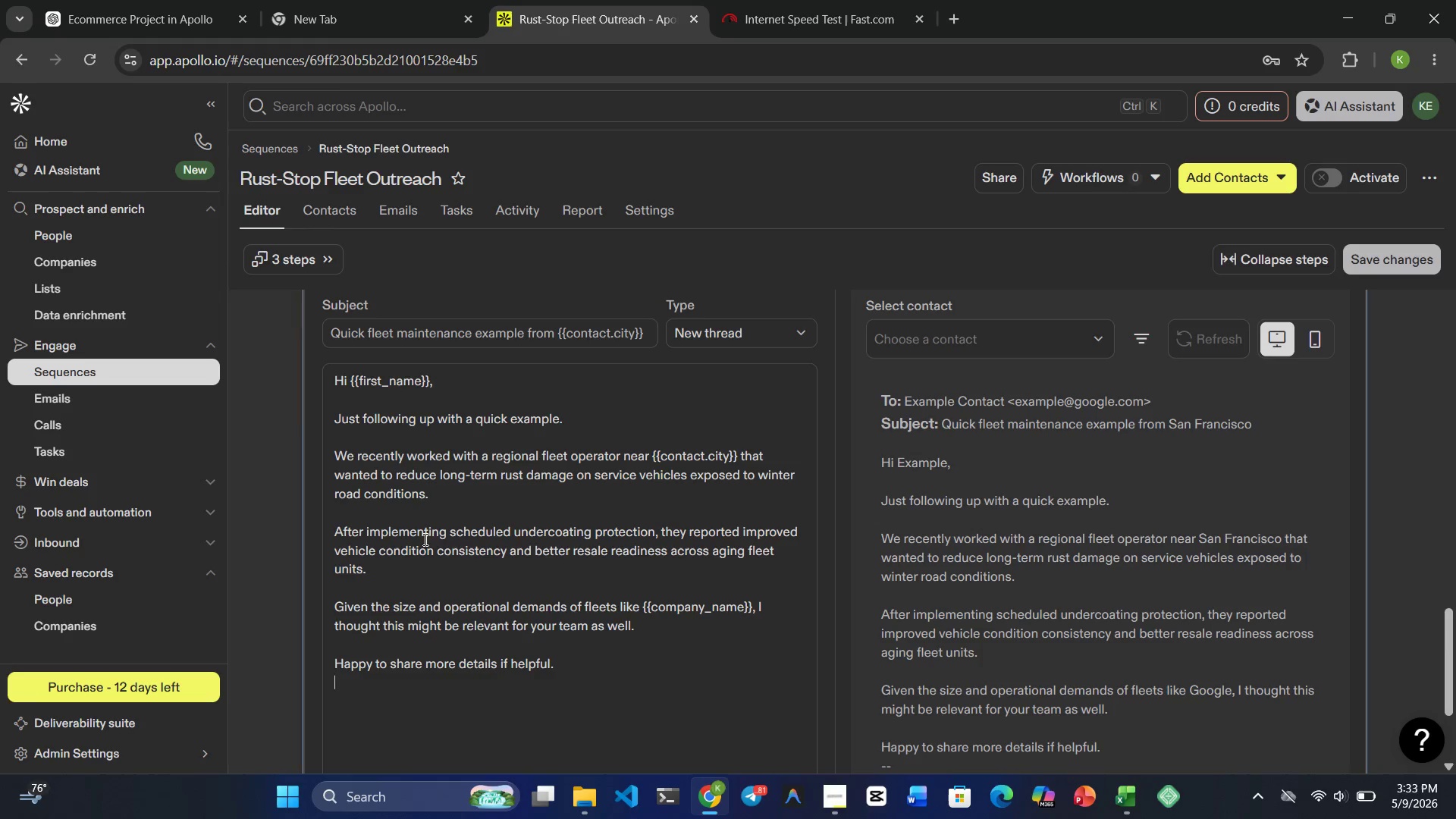 
key(Enter)
 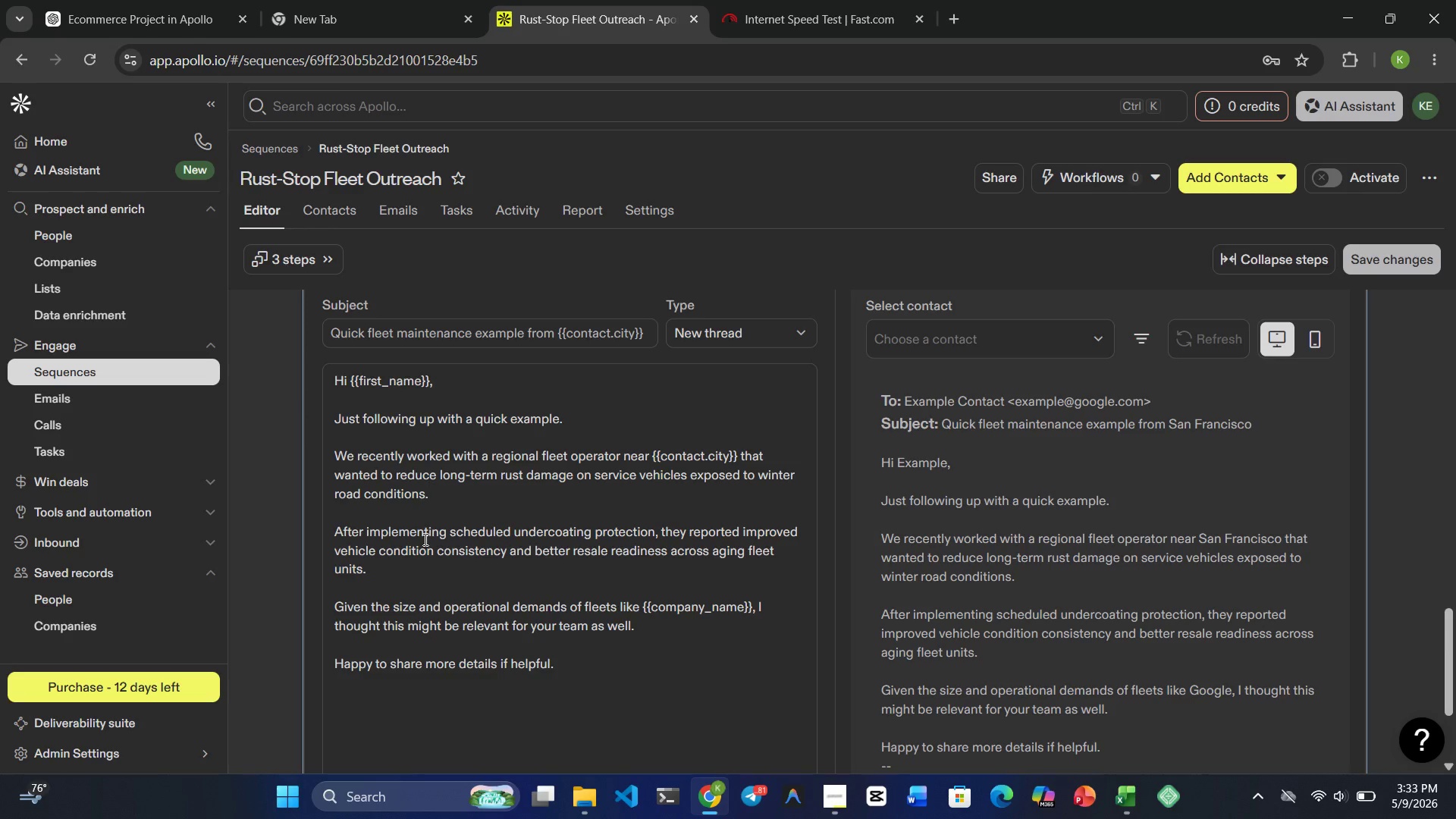 
type(Best,)
 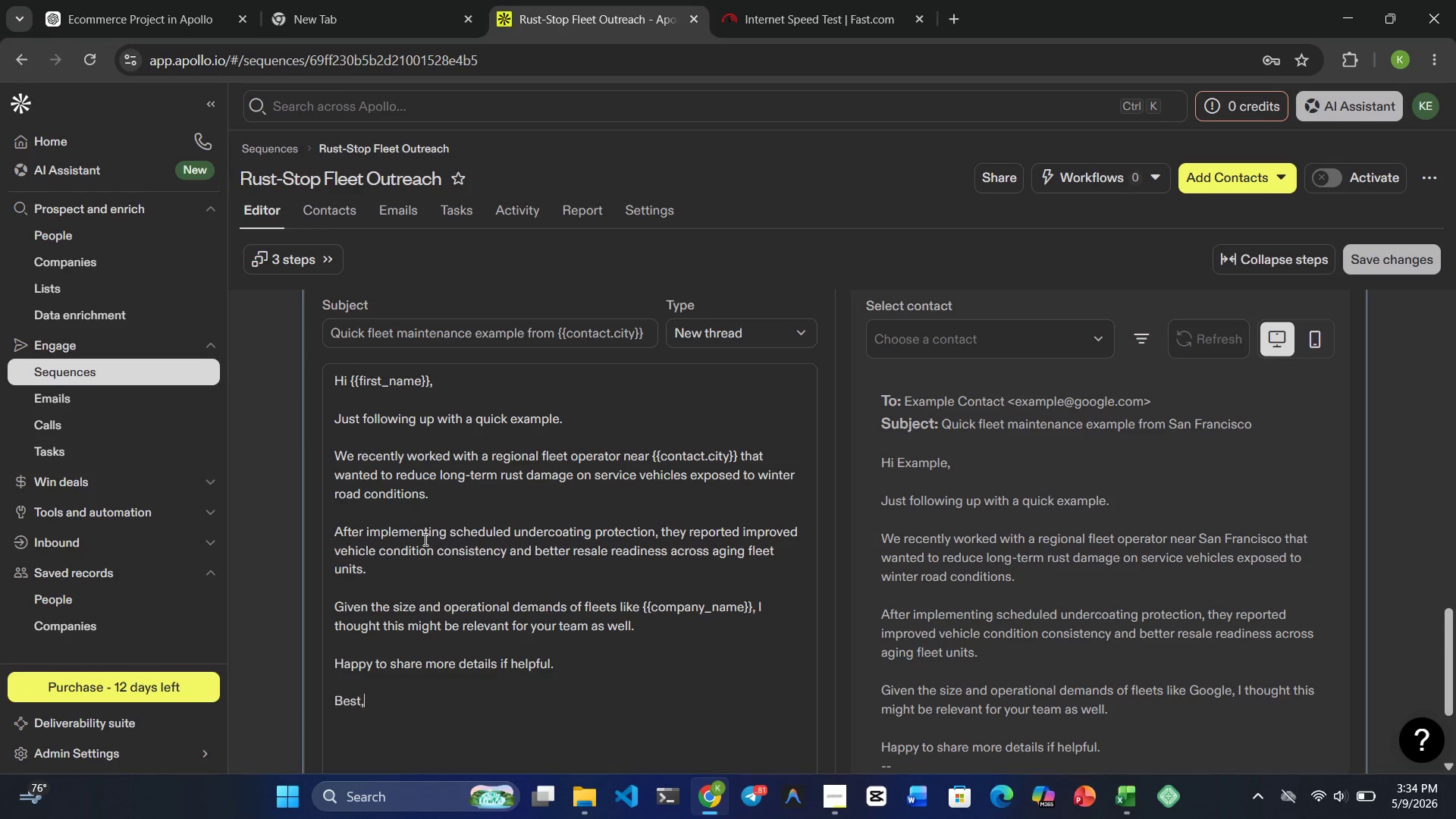 
key(Enter)
 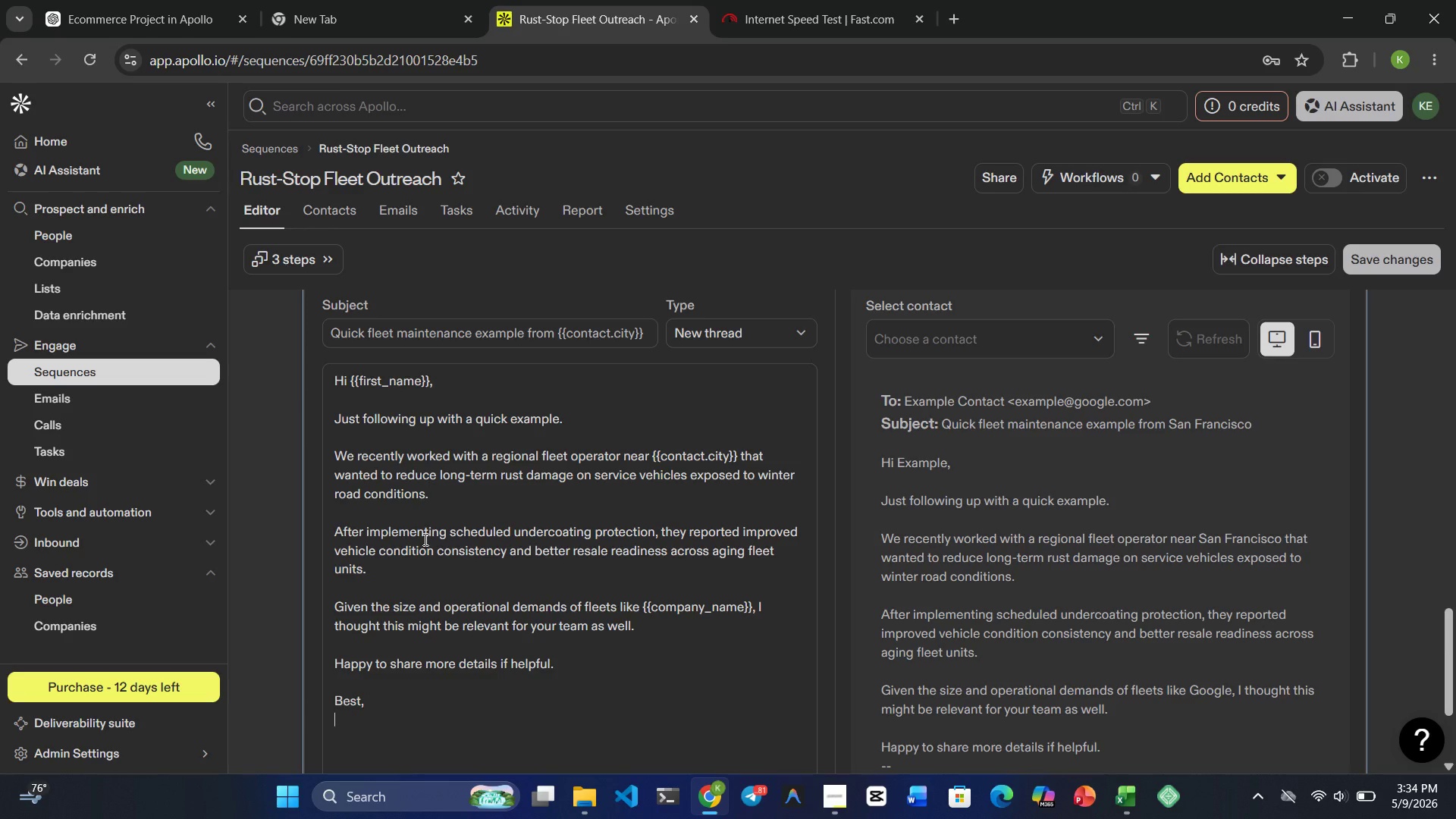 
type(Kirubel Enyer)
 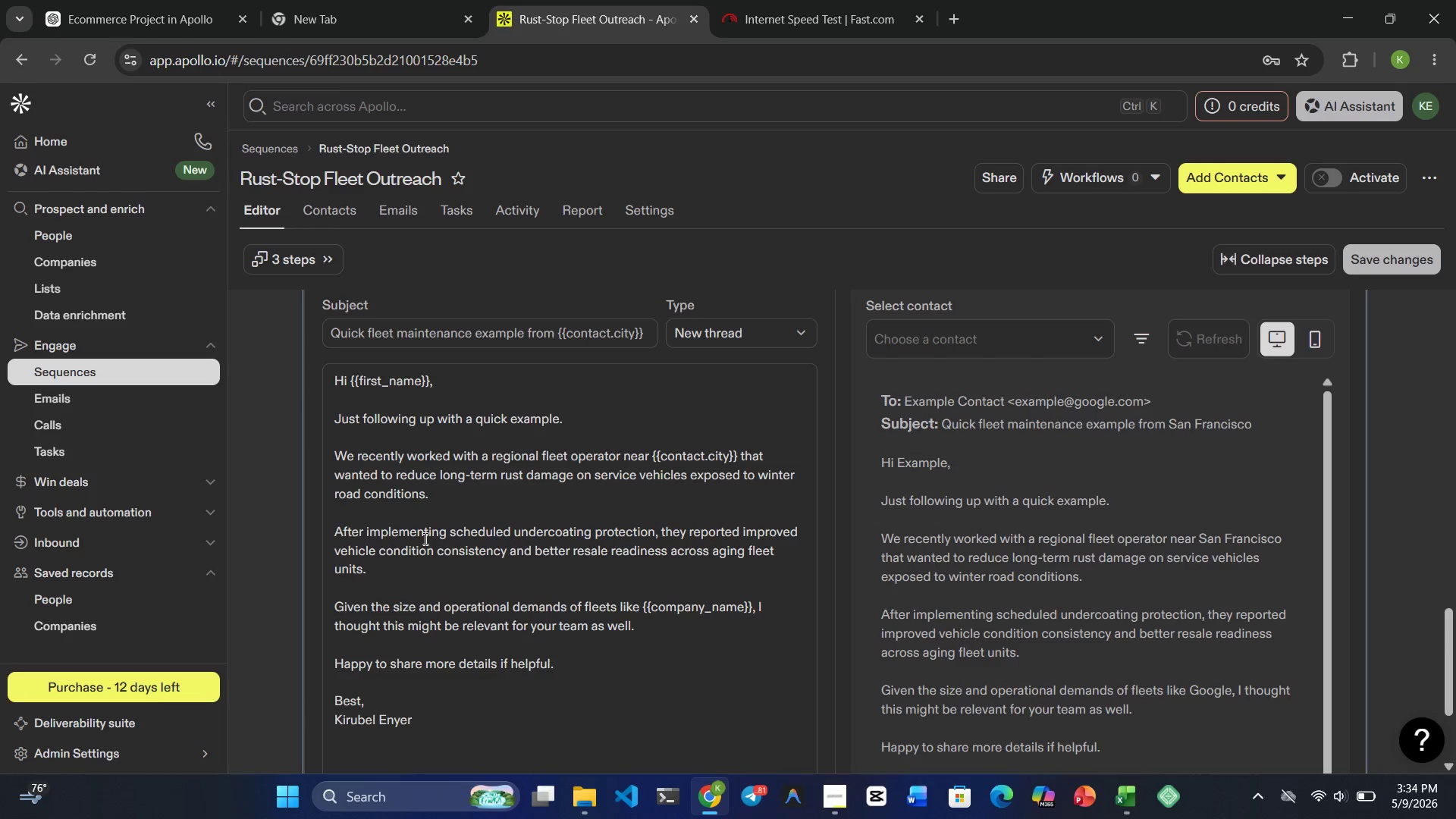 
key(Backspace)
 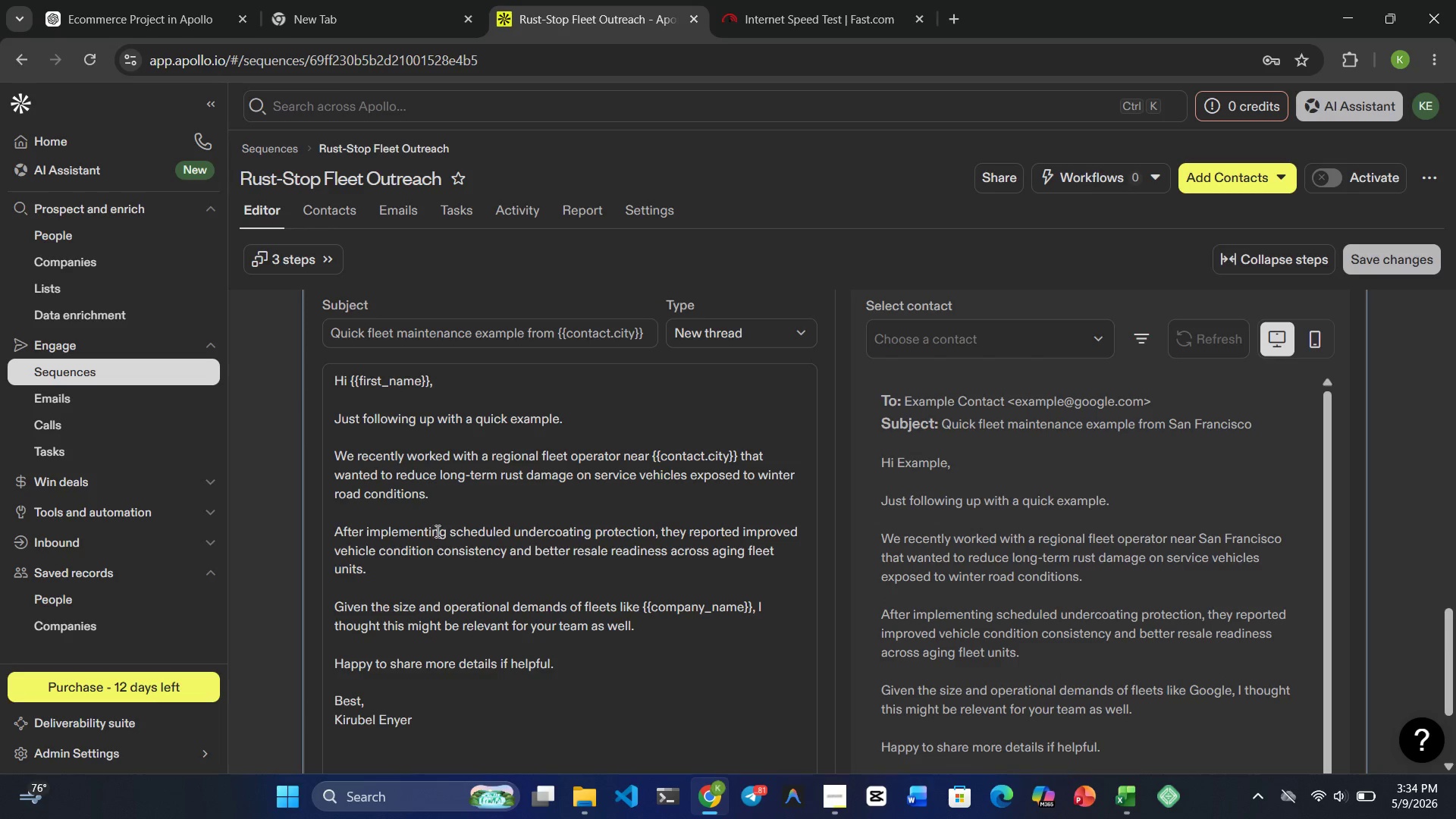 
key(W)
 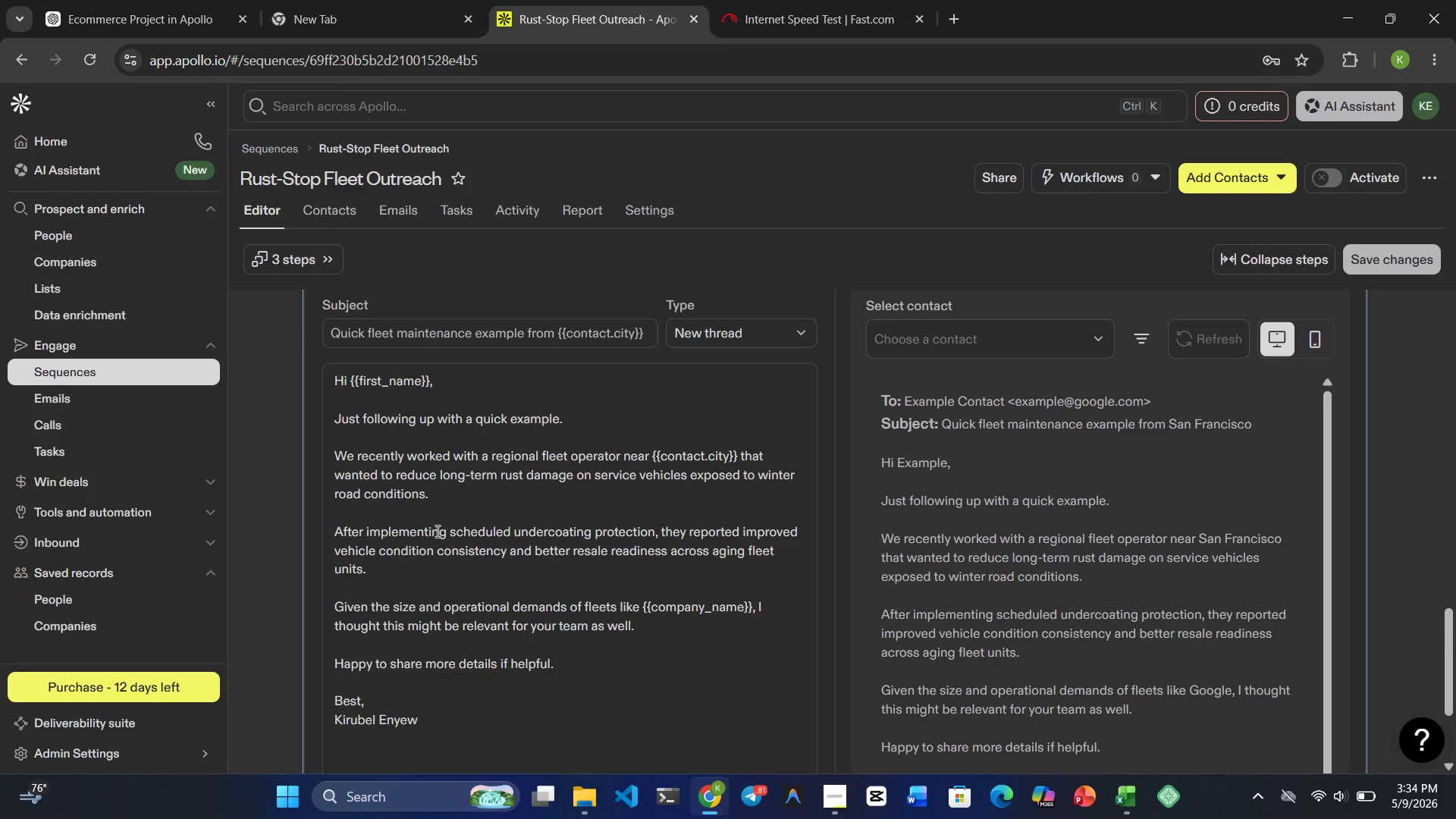 
wait(40.92)
 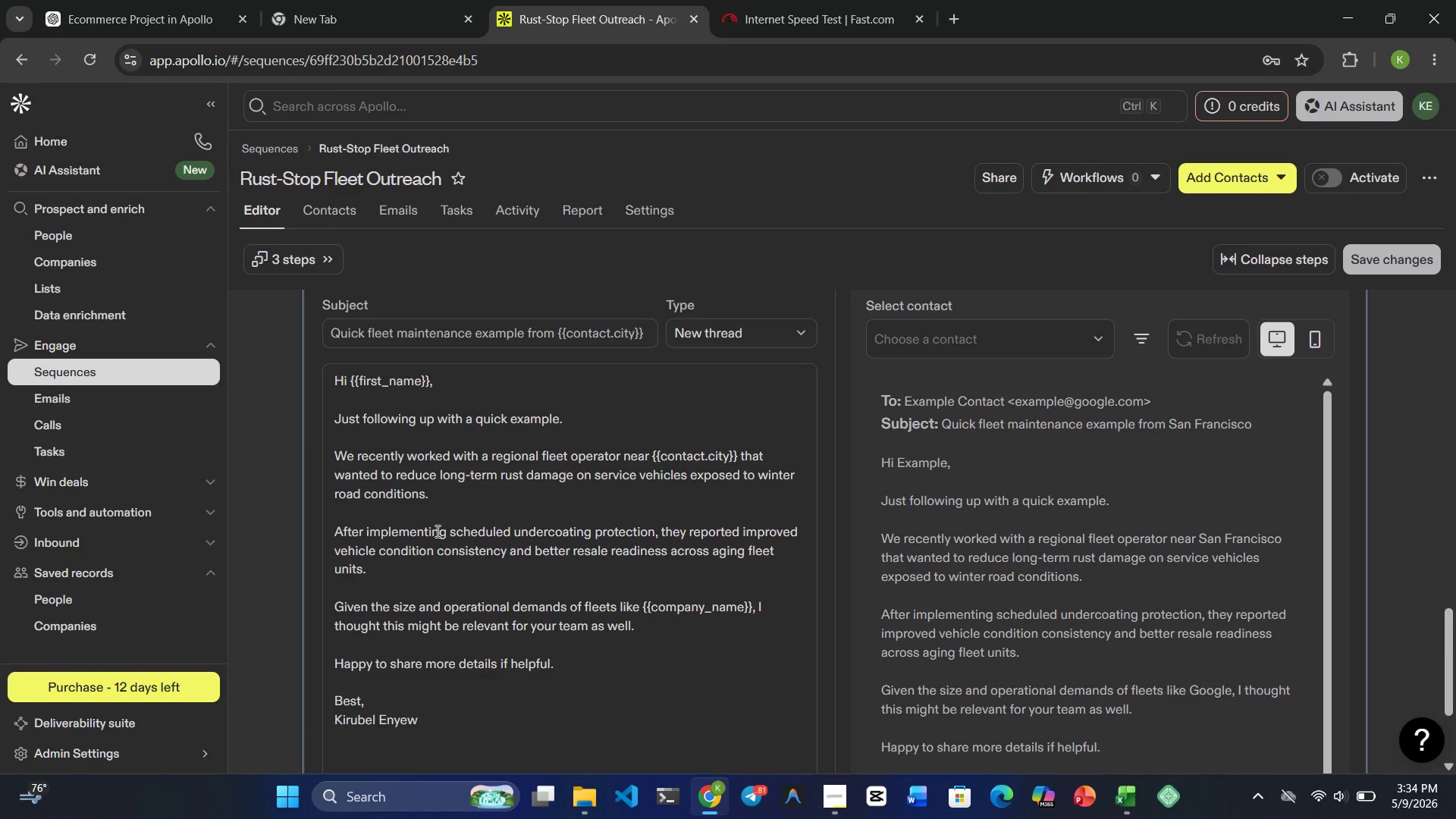 
scroll: coordinate [454, 567], scroll_direction: down, amount: 1.0
 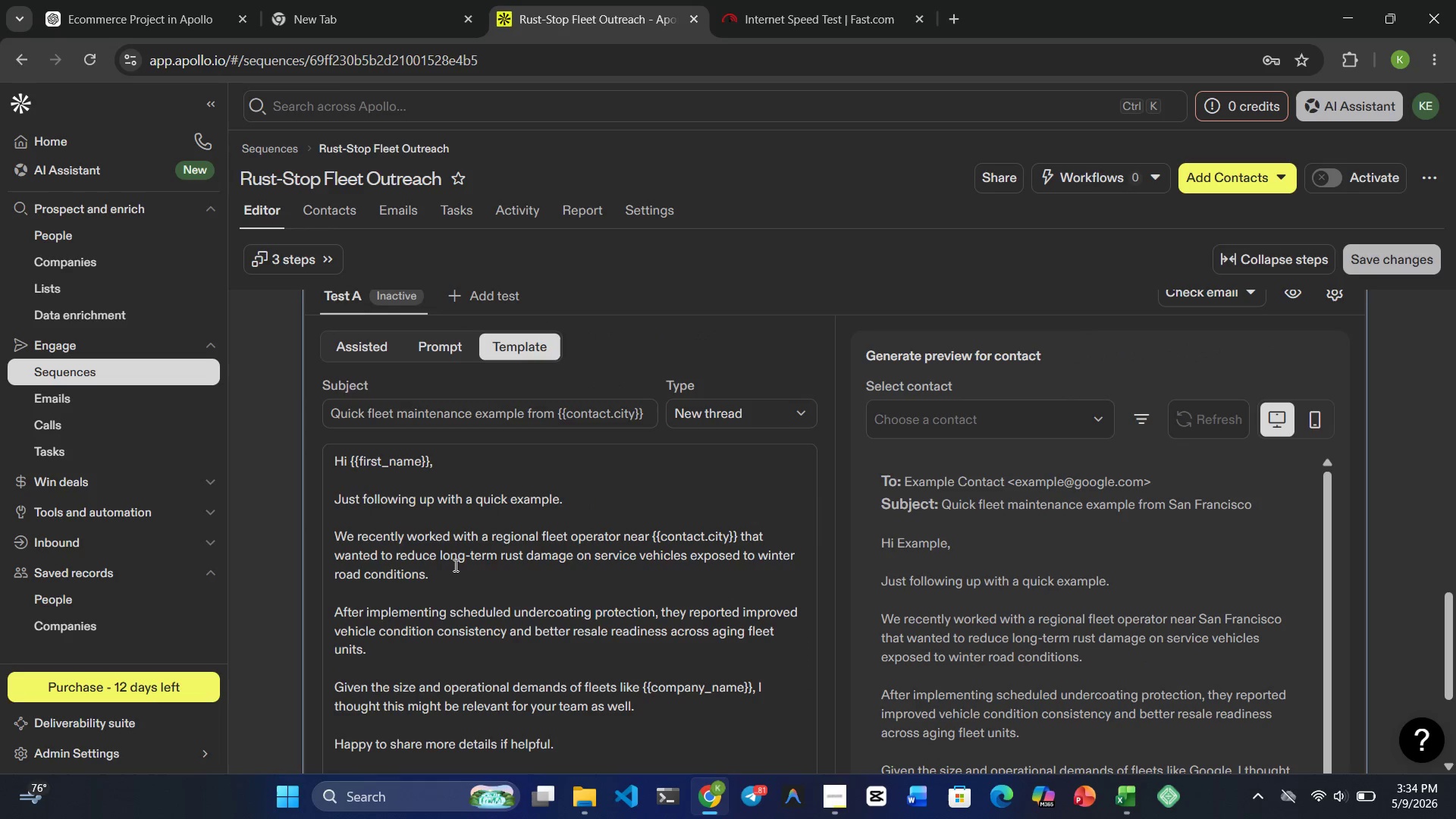 
scroll: coordinate [454, 567], scroll_direction: up, amount: 1.0
 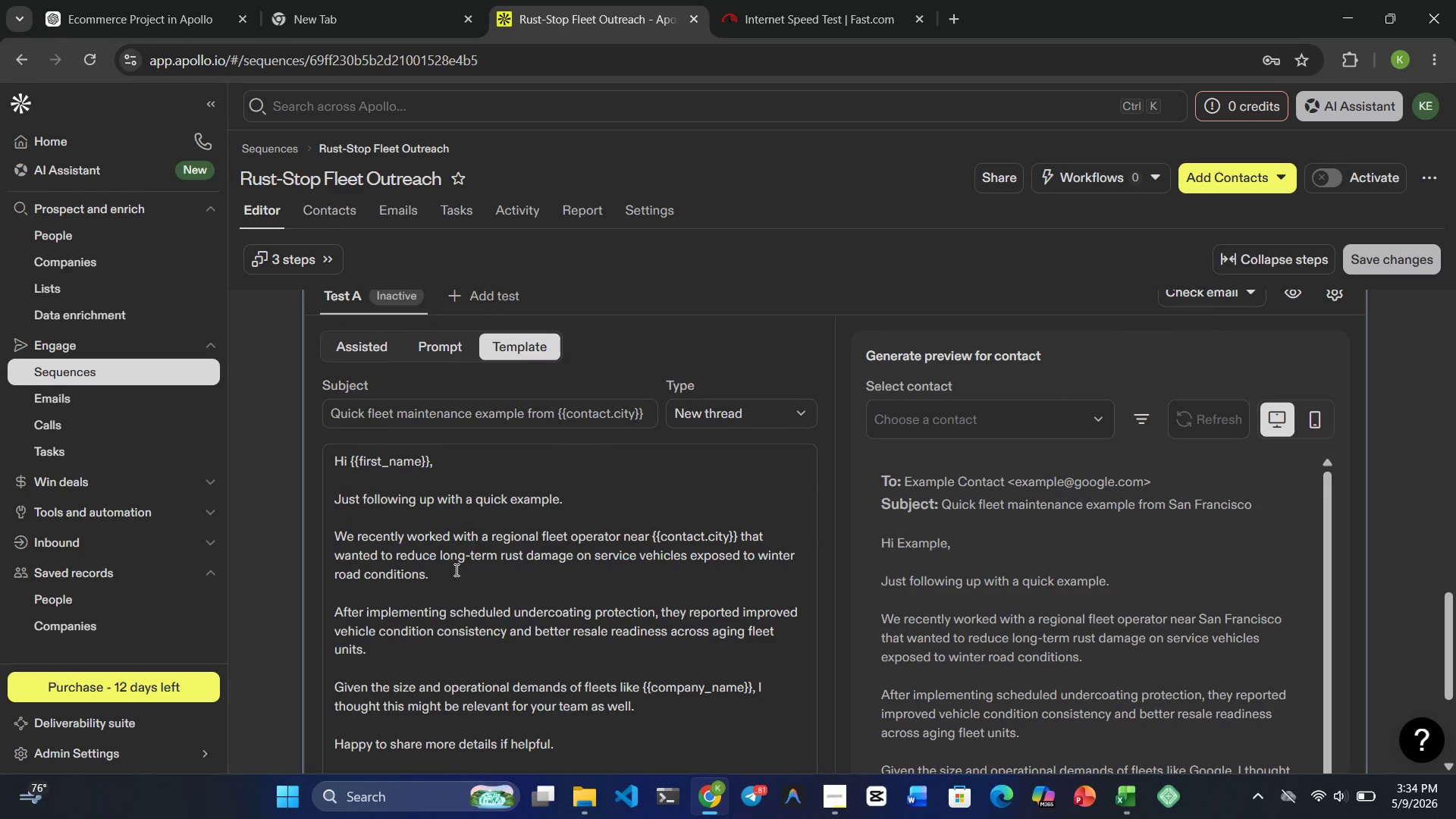 
scroll: coordinate [457, 570], scroll_direction: down, amount: 2.0
 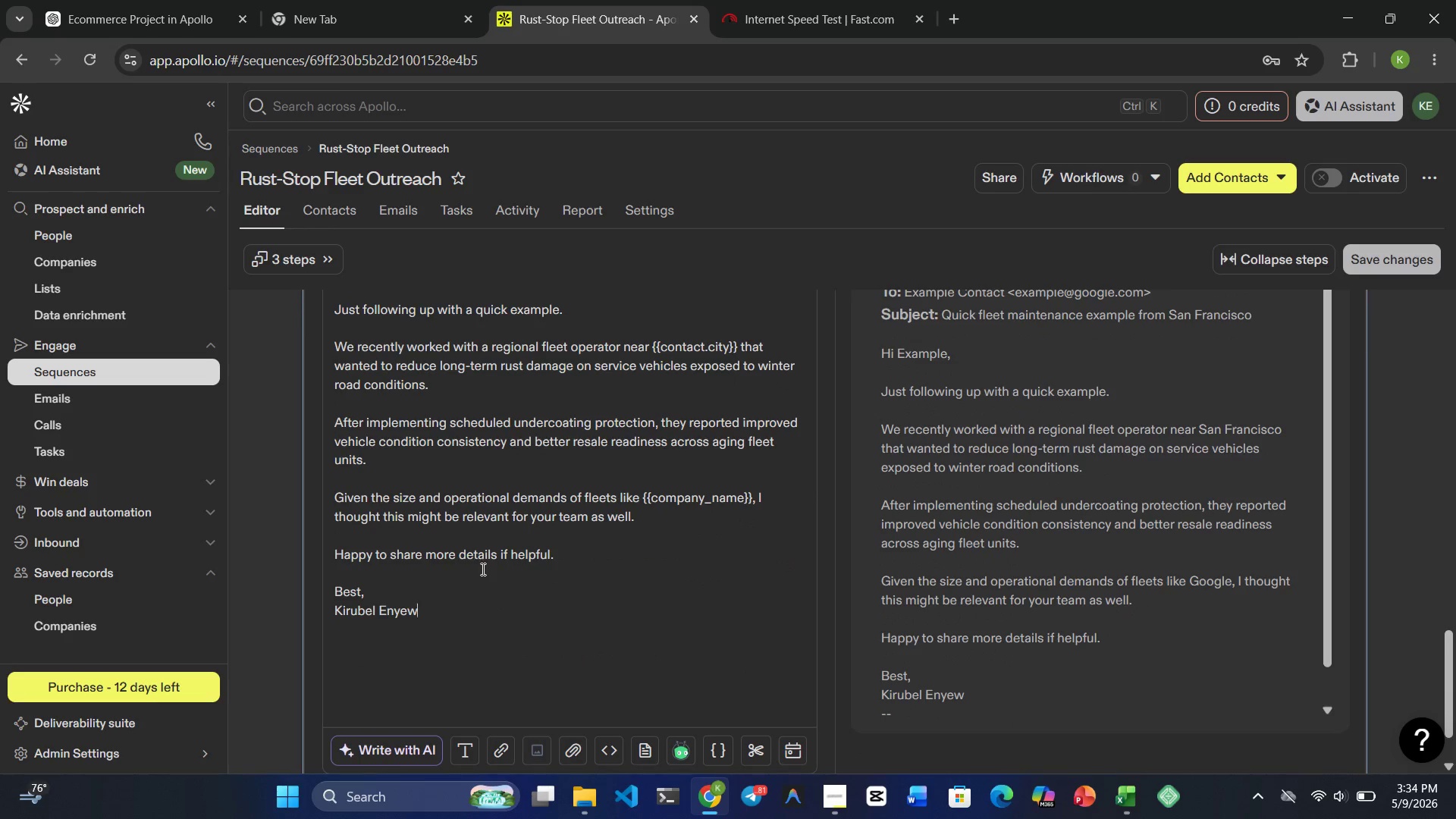 
scroll: coordinate [490, 575], scroll_direction: none, amount: 0.0
 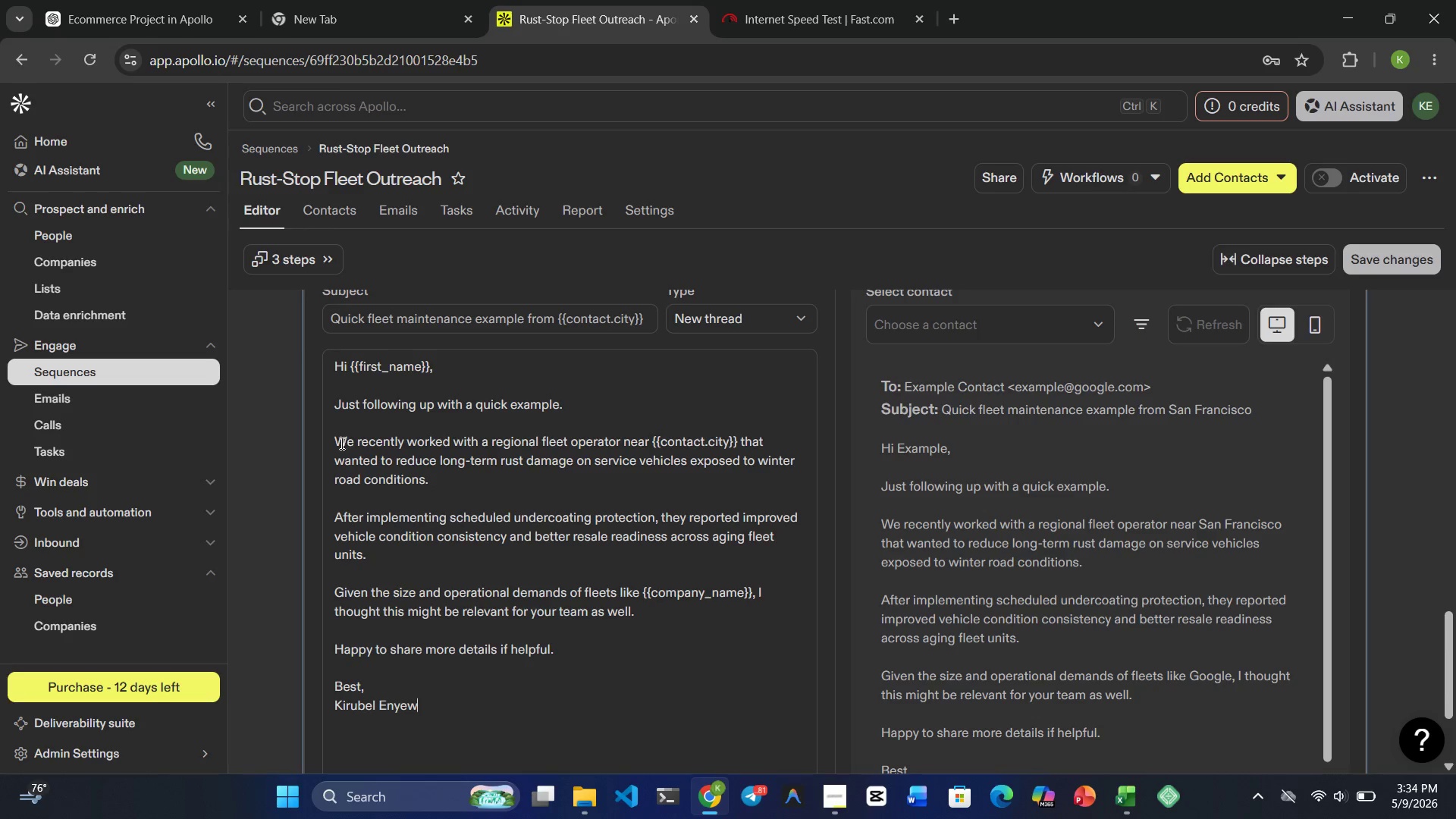 
left_click_drag(start_coordinate=[334, 440], to_coordinate=[770, 504])
 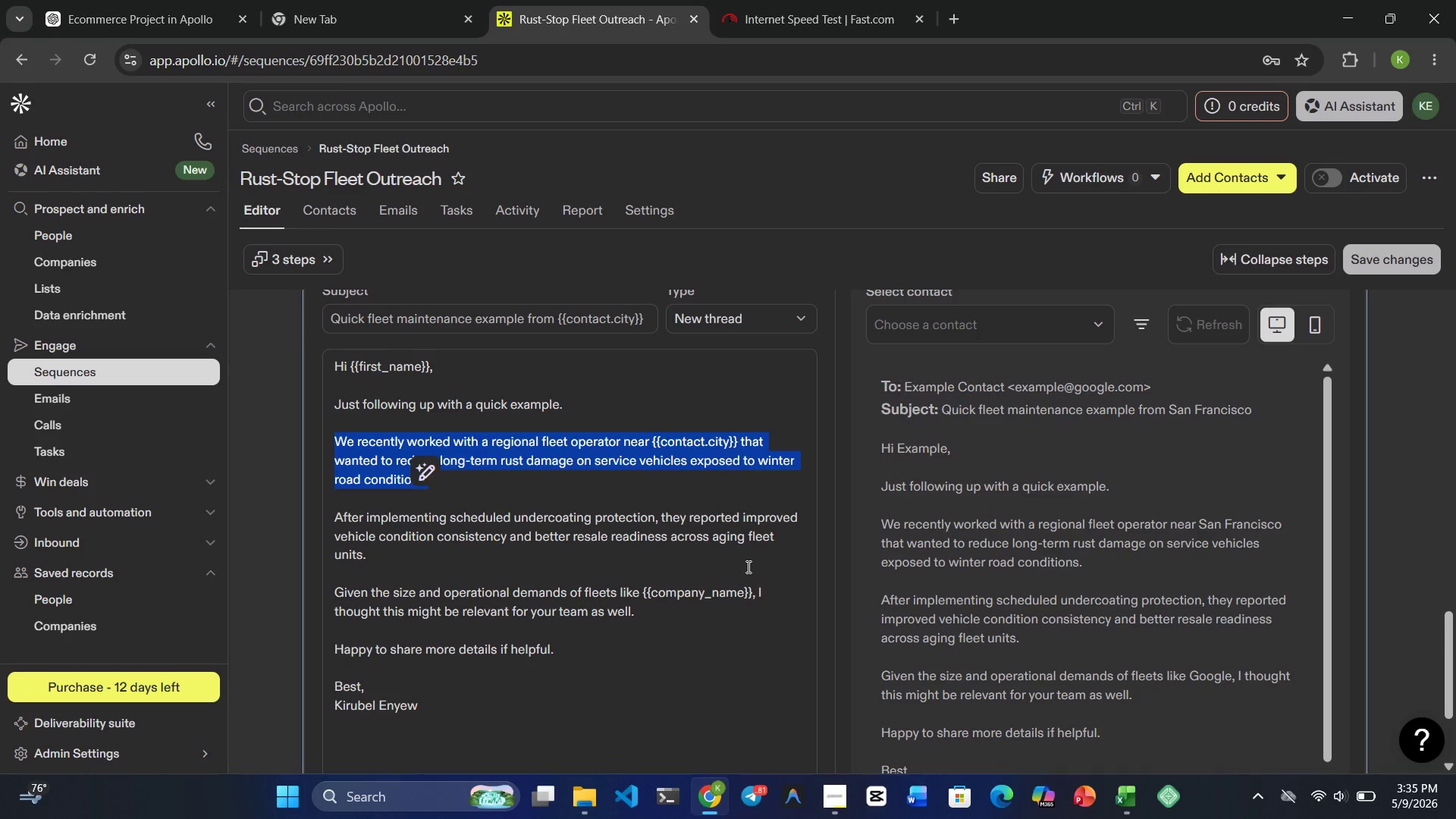 
left_click([743, 567])
 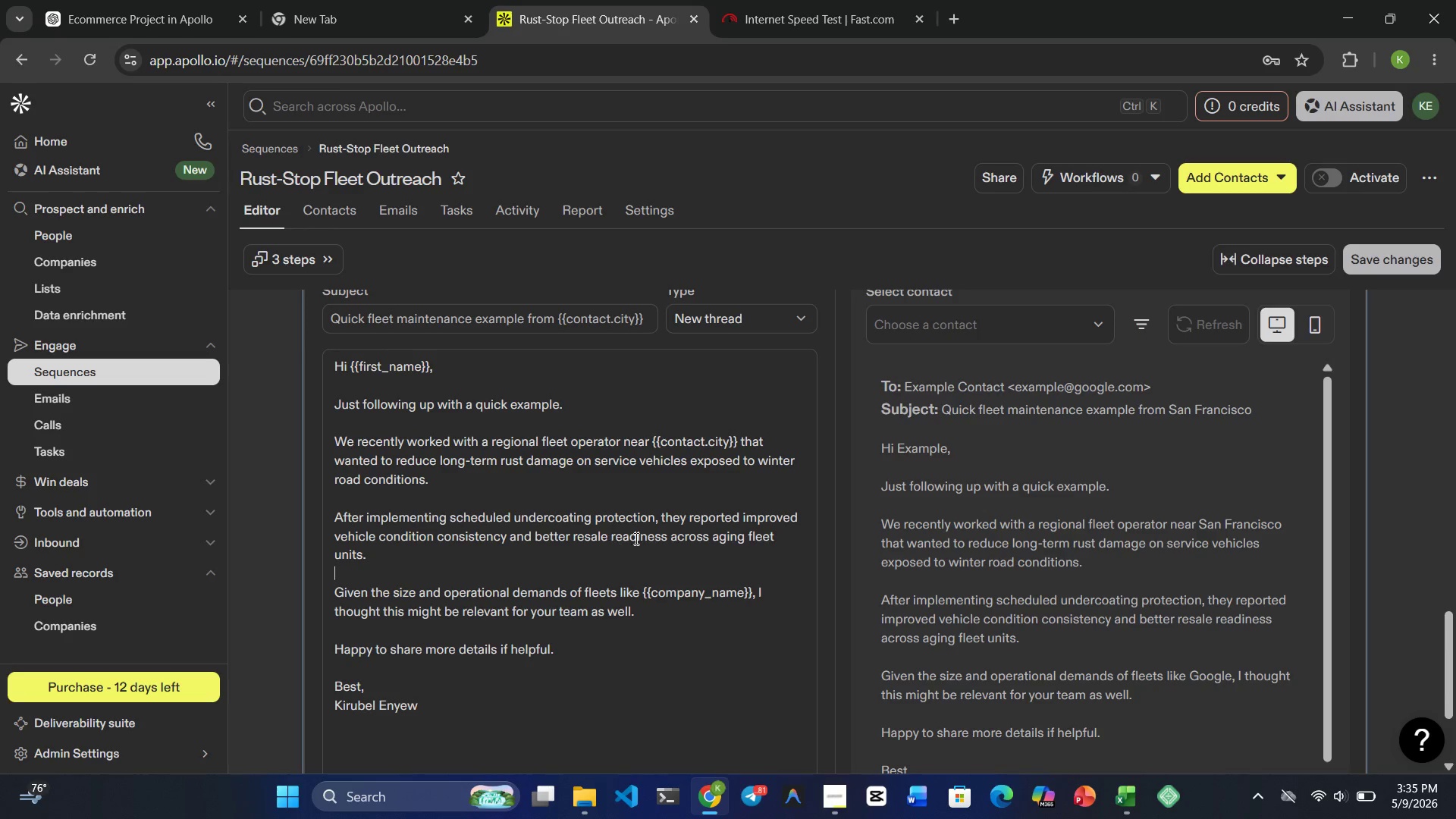 
double_click([650, 541])
 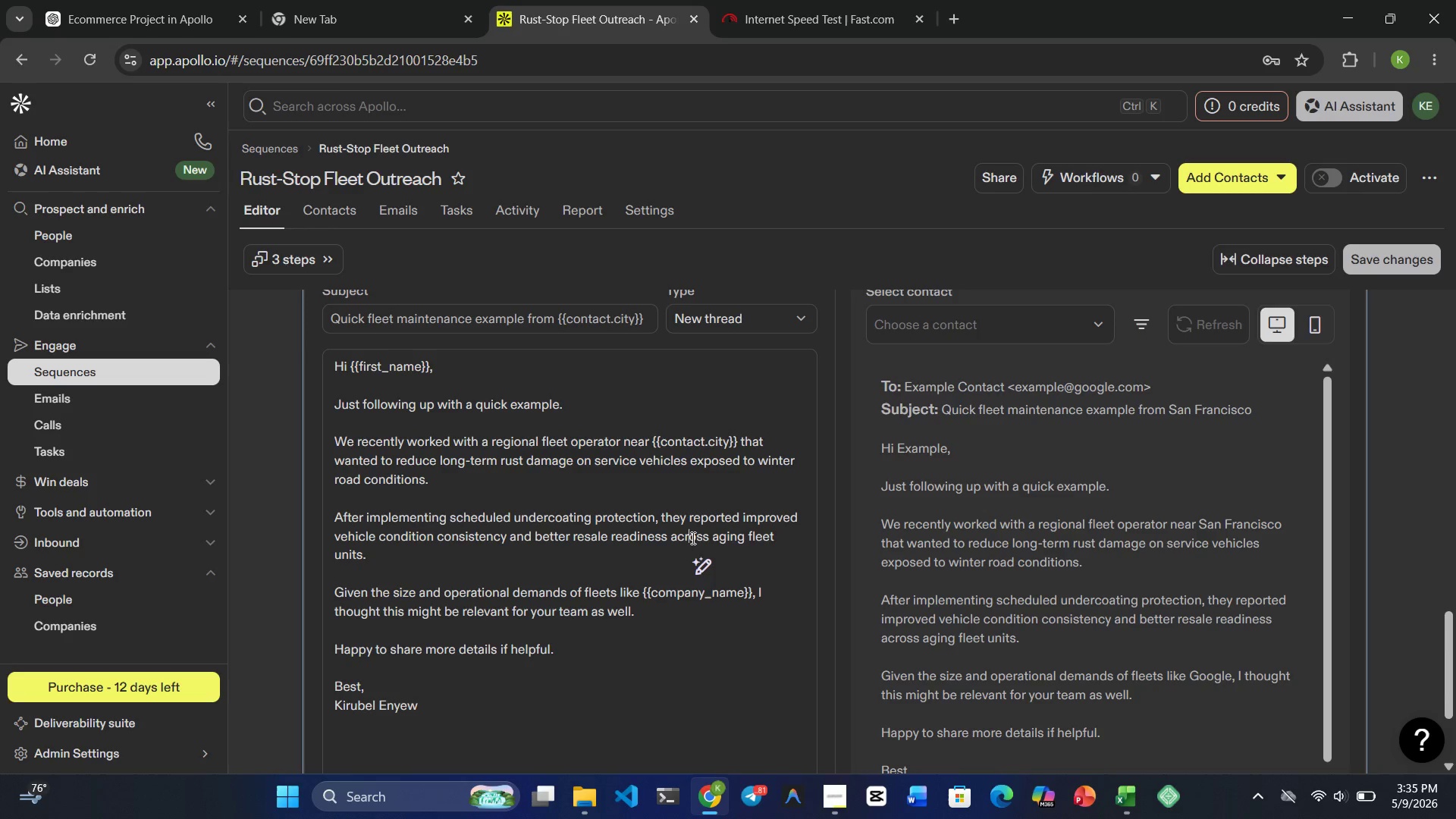 
double_click([692, 538])
 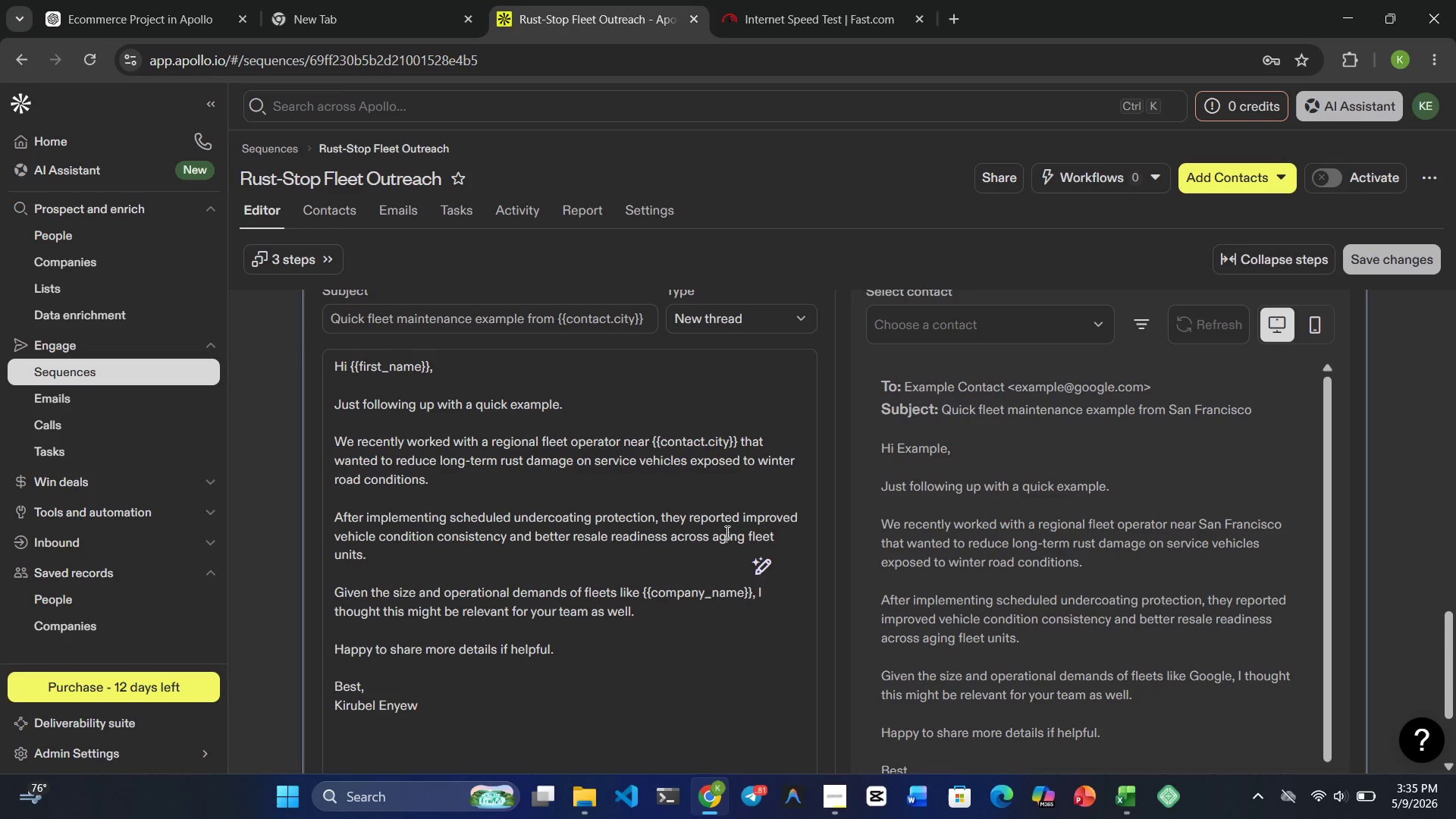 
double_click([726, 532])
 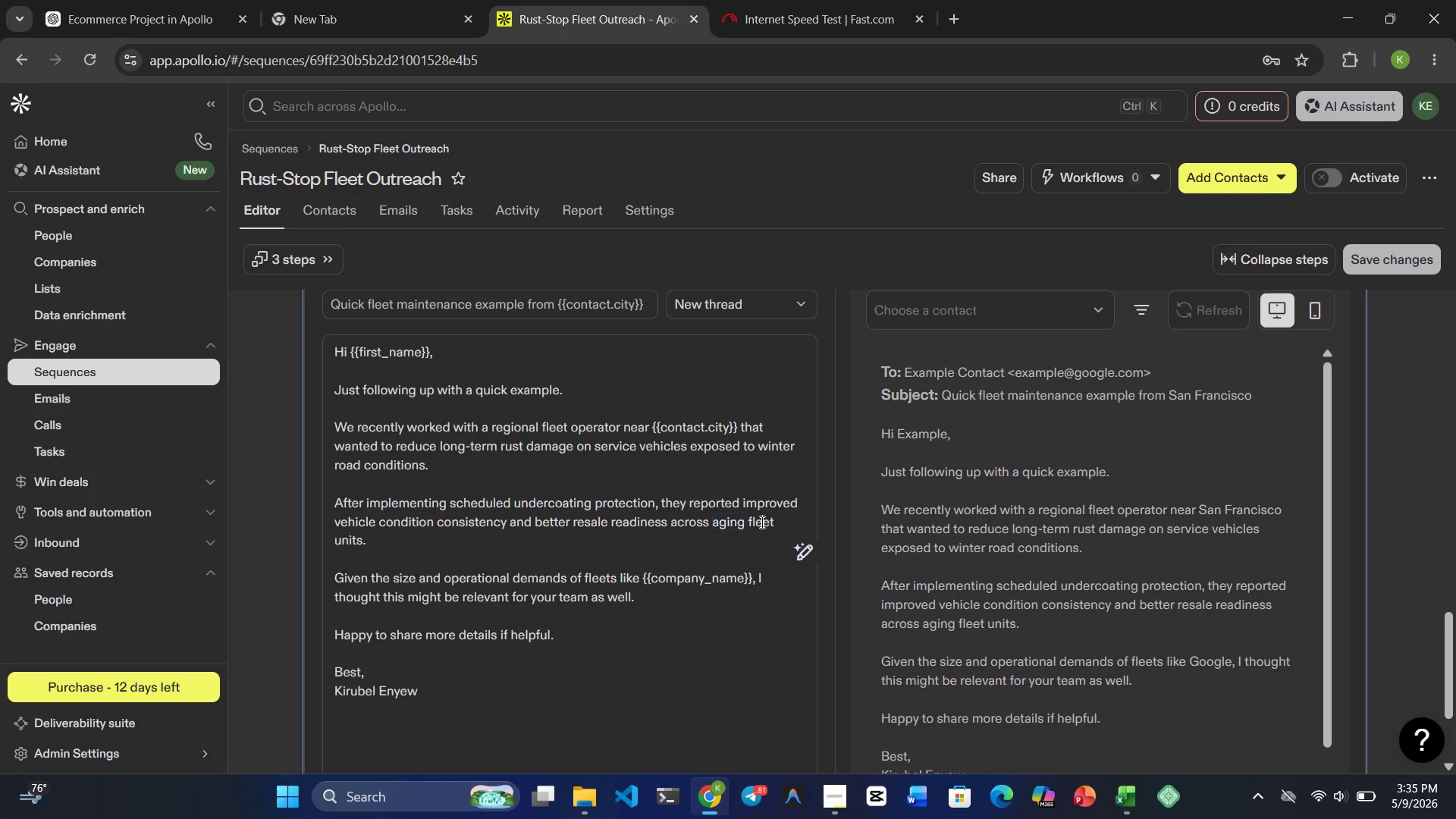 
double_click([760, 522])
 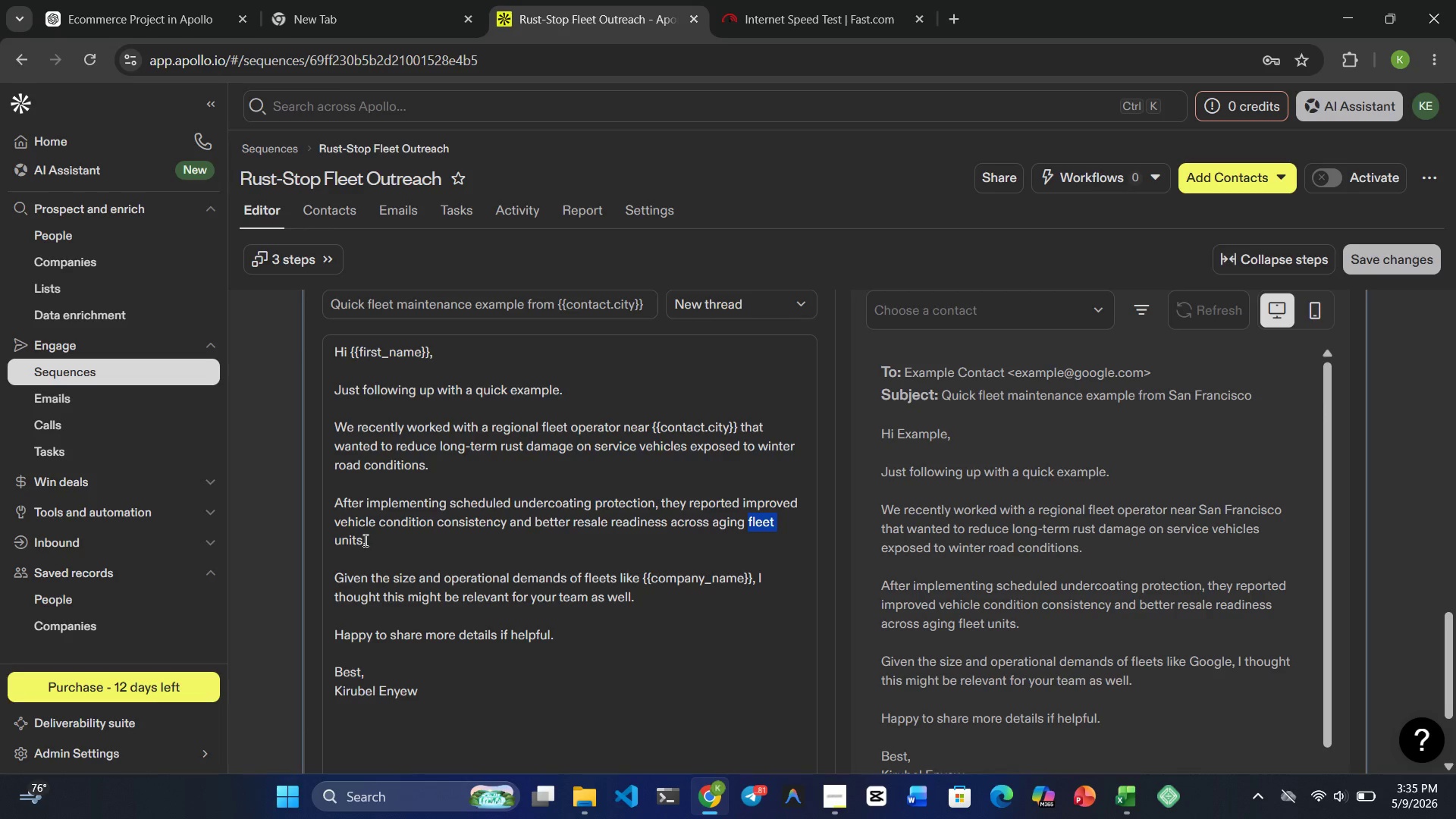 
left_click([364, 540])
 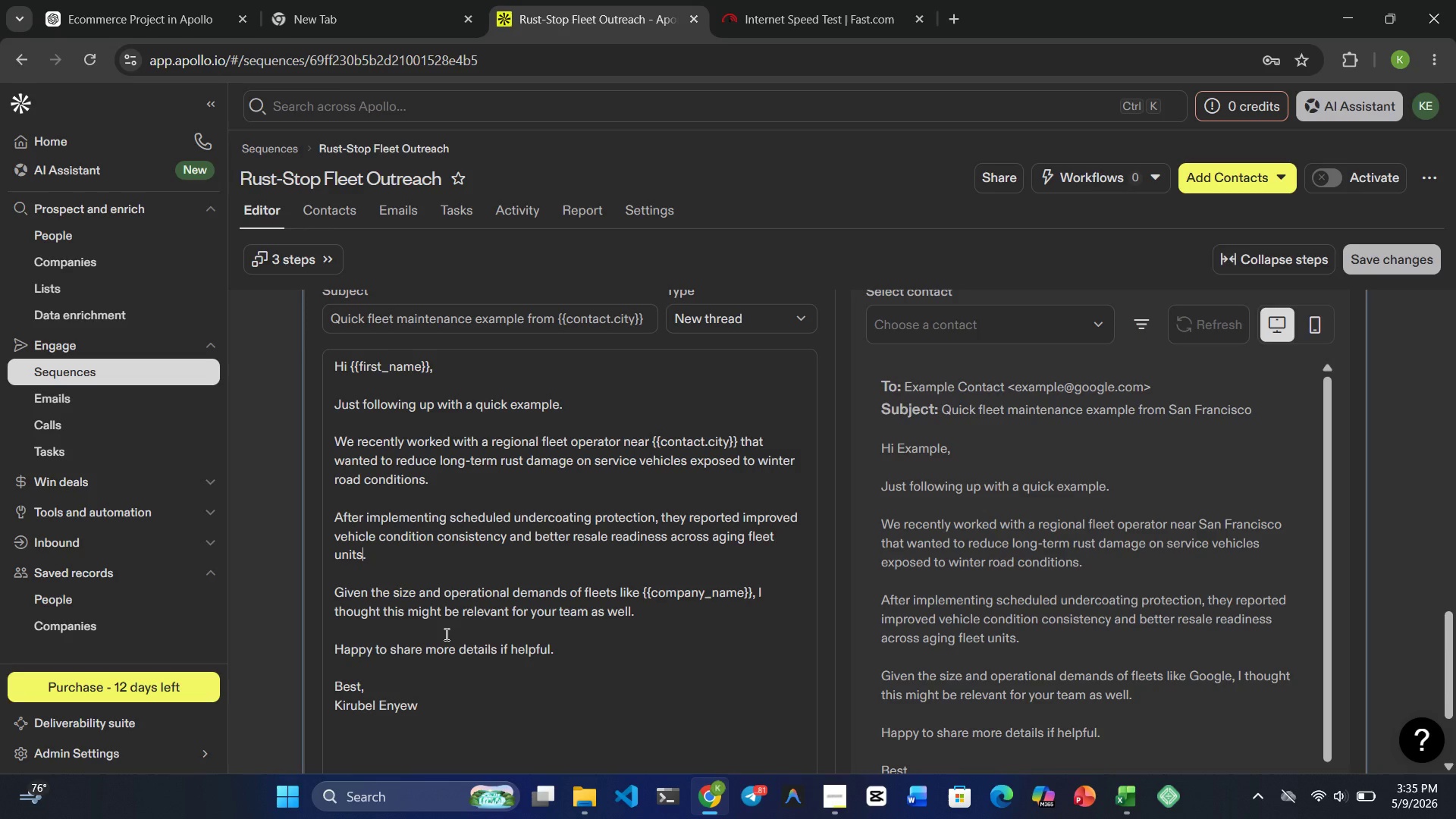 
wait(16.73)
 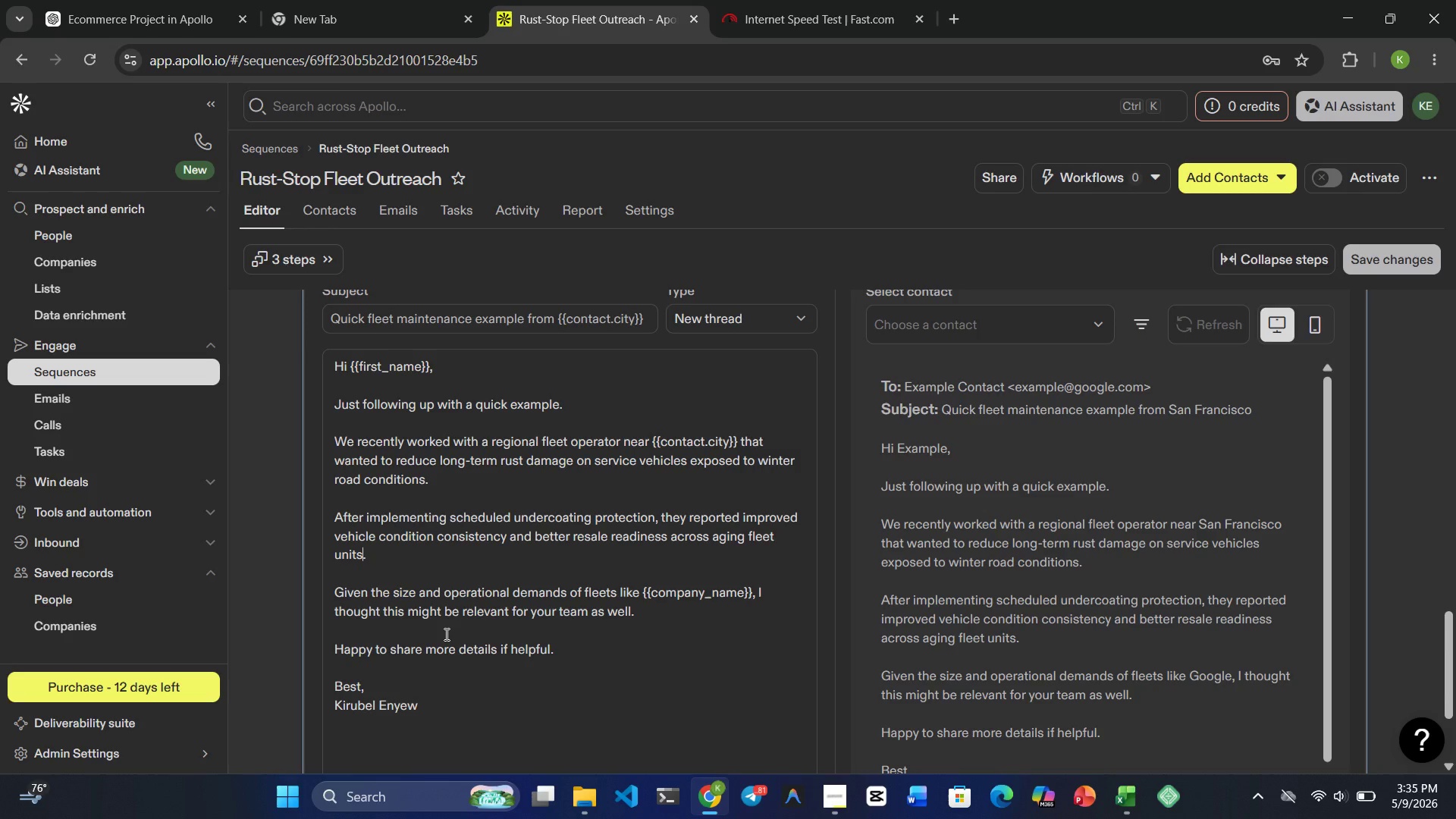 
scroll: coordinate [474, 661], scroll_direction: down, amount: 1.0
 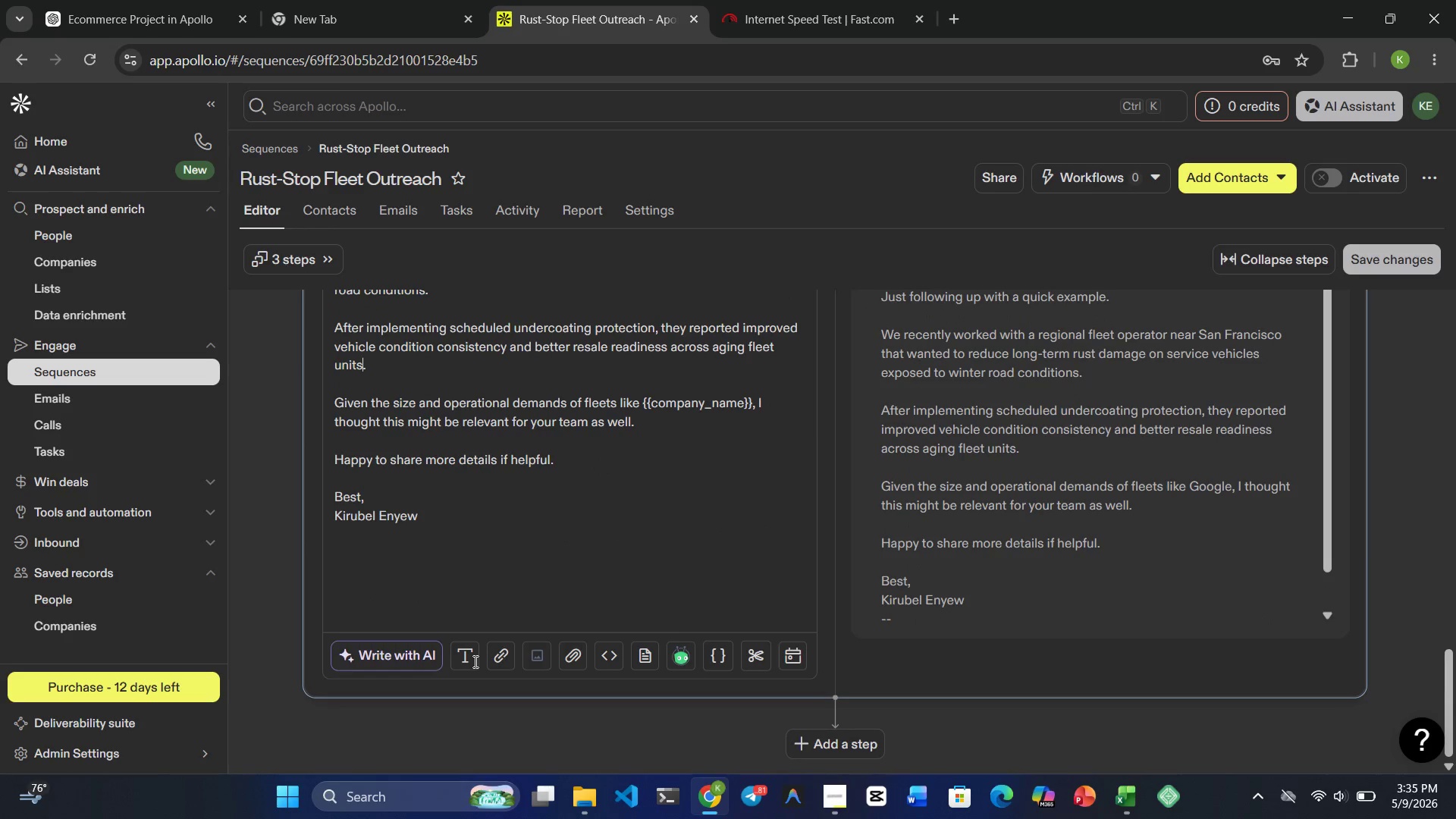 
scroll: coordinate [474, 661], scroll_direction: up, amount: 1.0
 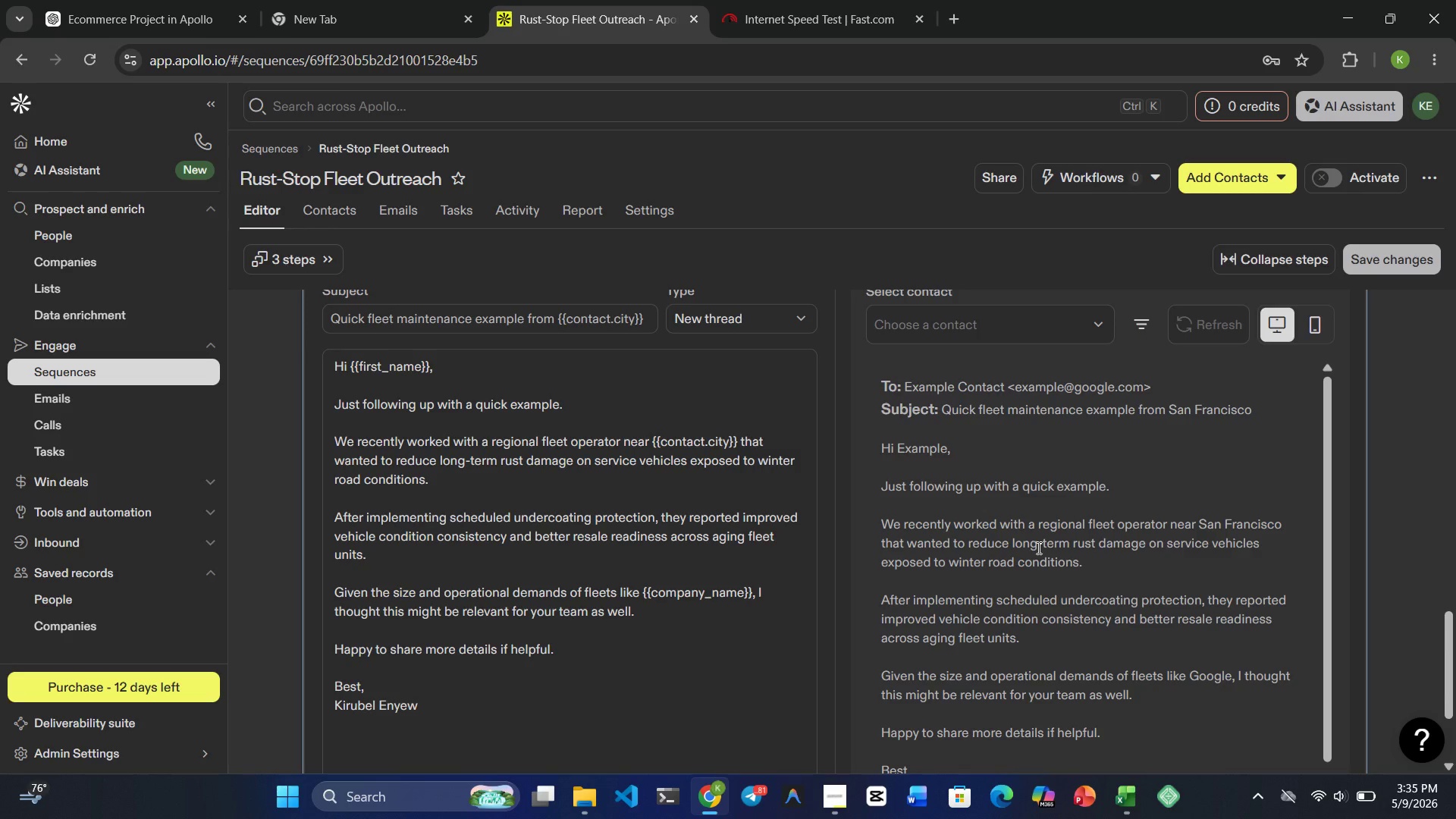 
wait(12.3)
 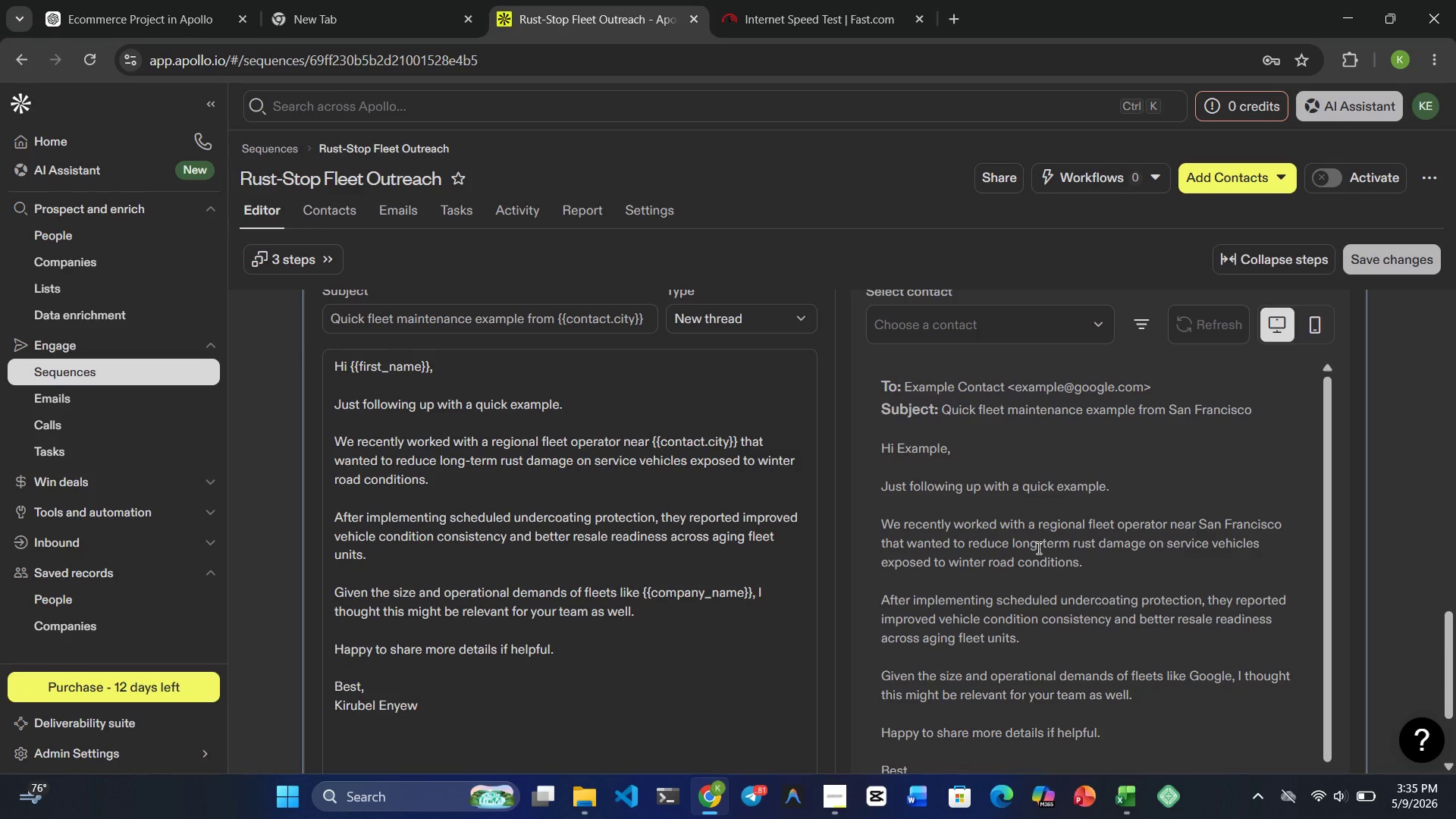 
scroll: coordinate [695, 516], scroll_direction: up, amount: 6.0
 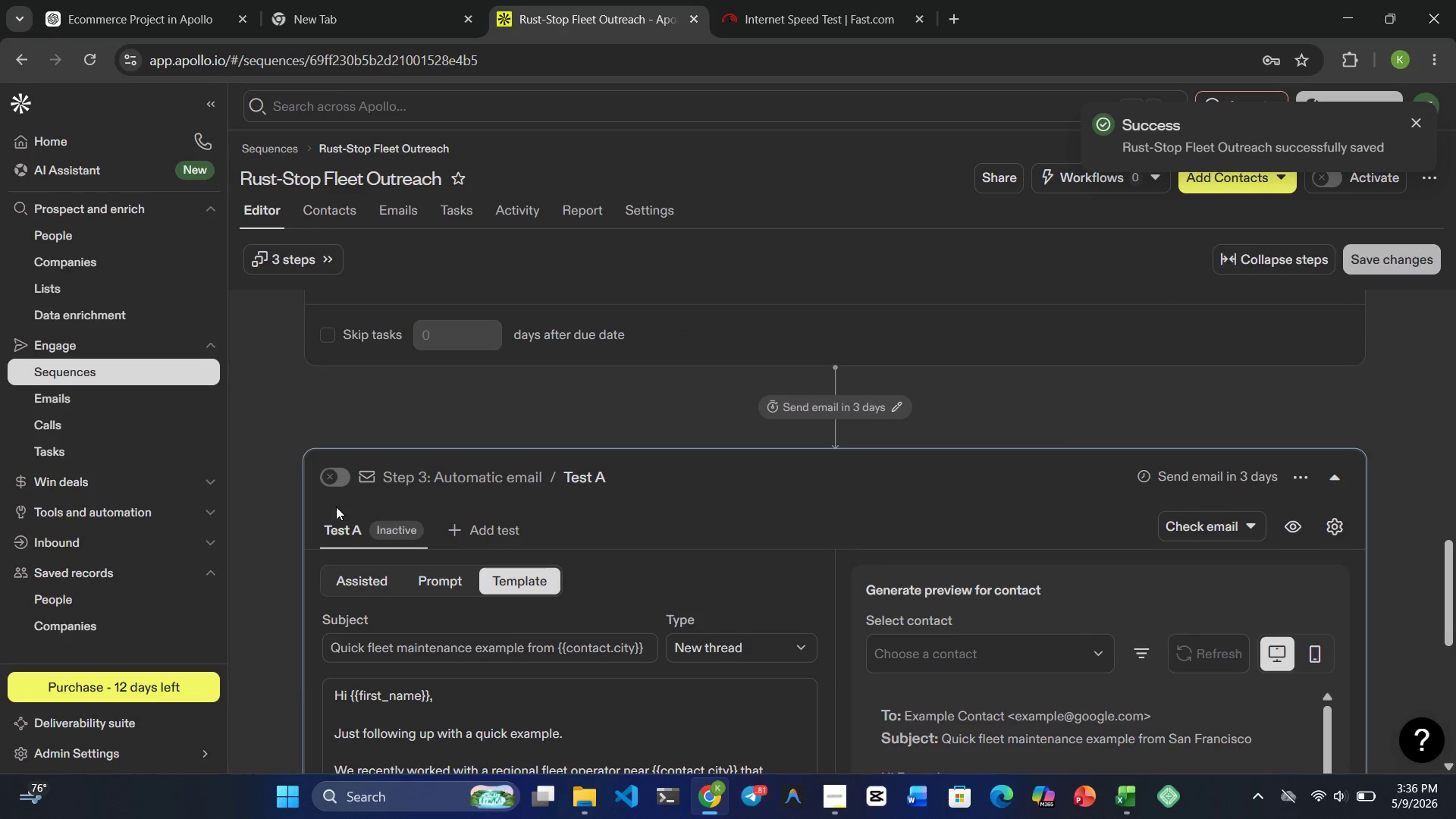 
left_click([328, 480])
 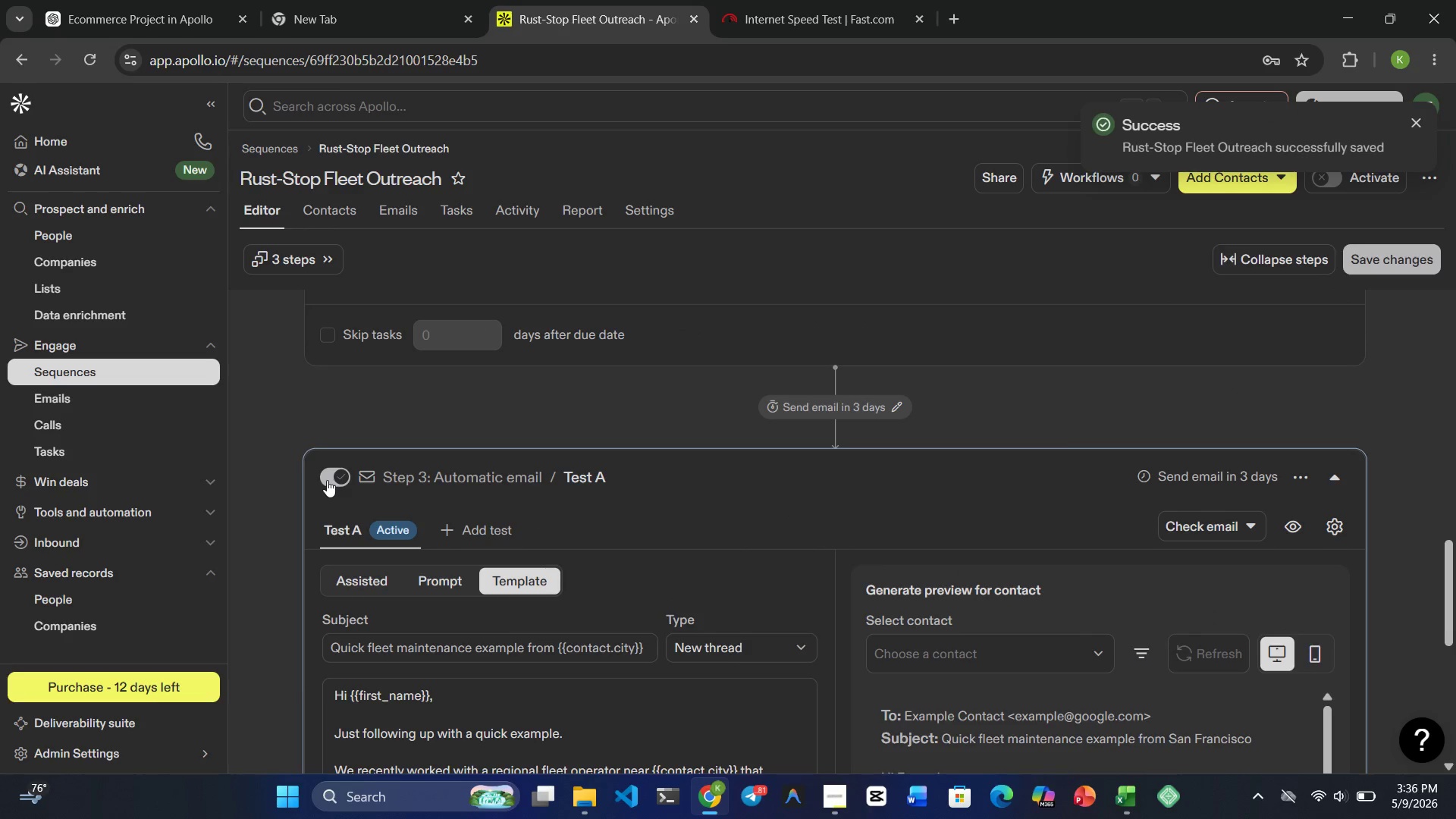 
scroll: coordinate [324, 479], scroll_direction: up, amount: 7.0
 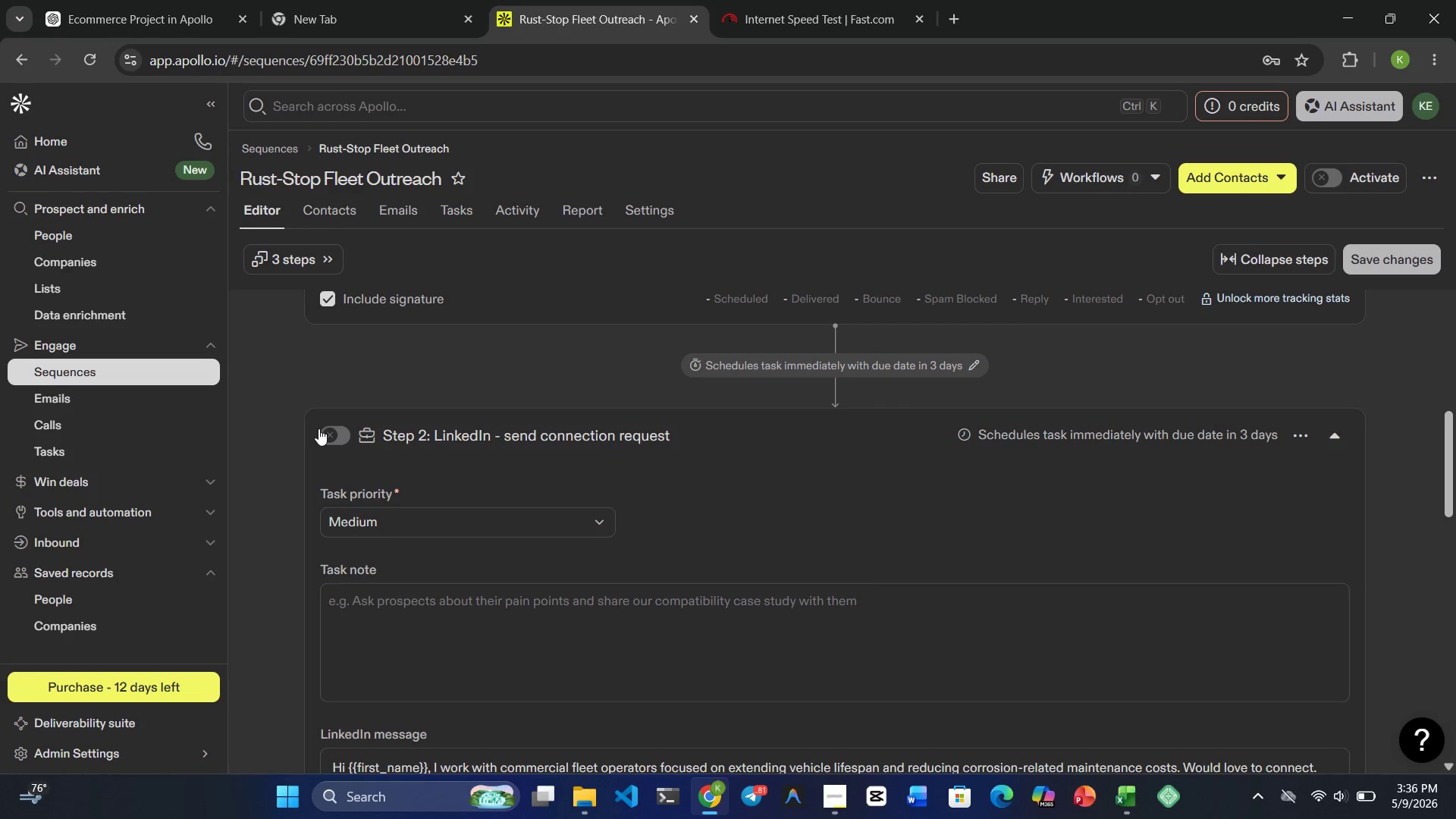 
left_click([320, 428])
 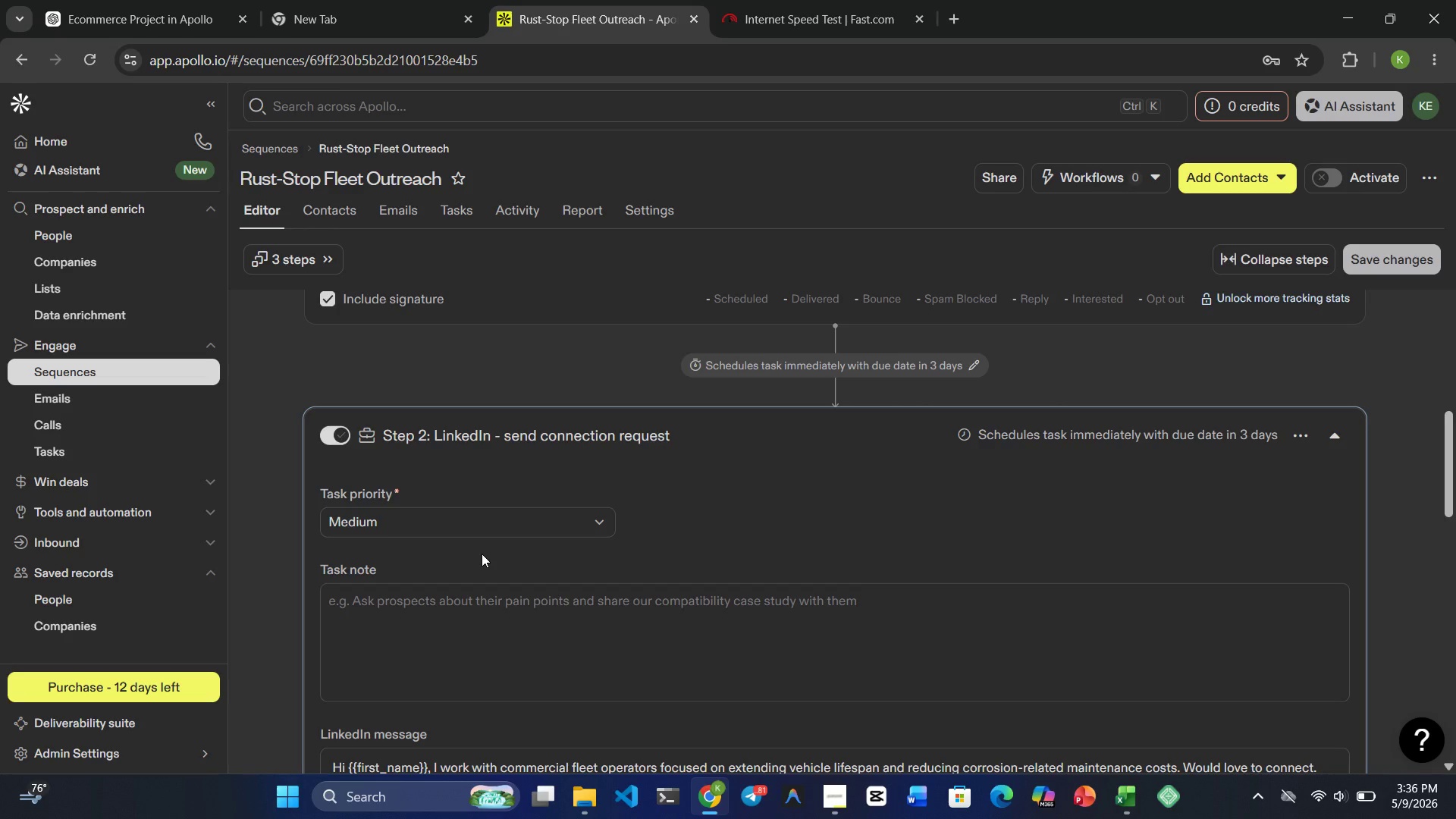 
scroll: coordinate [499, 554], scroll_direction: down, amount: 3.0
 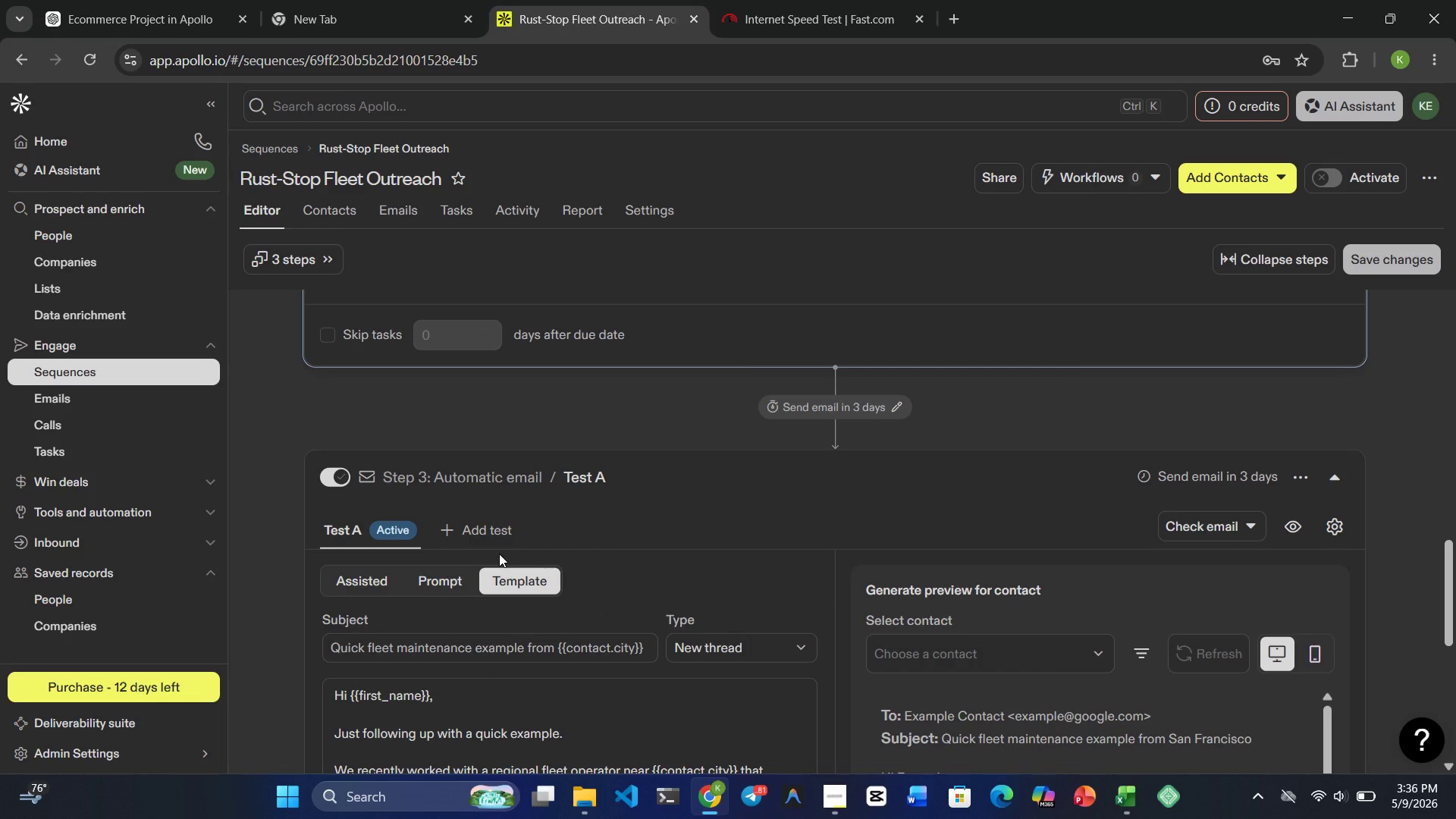 
scroll: coordinate [499, 554], scroll_direction: up, amount: 7.0
 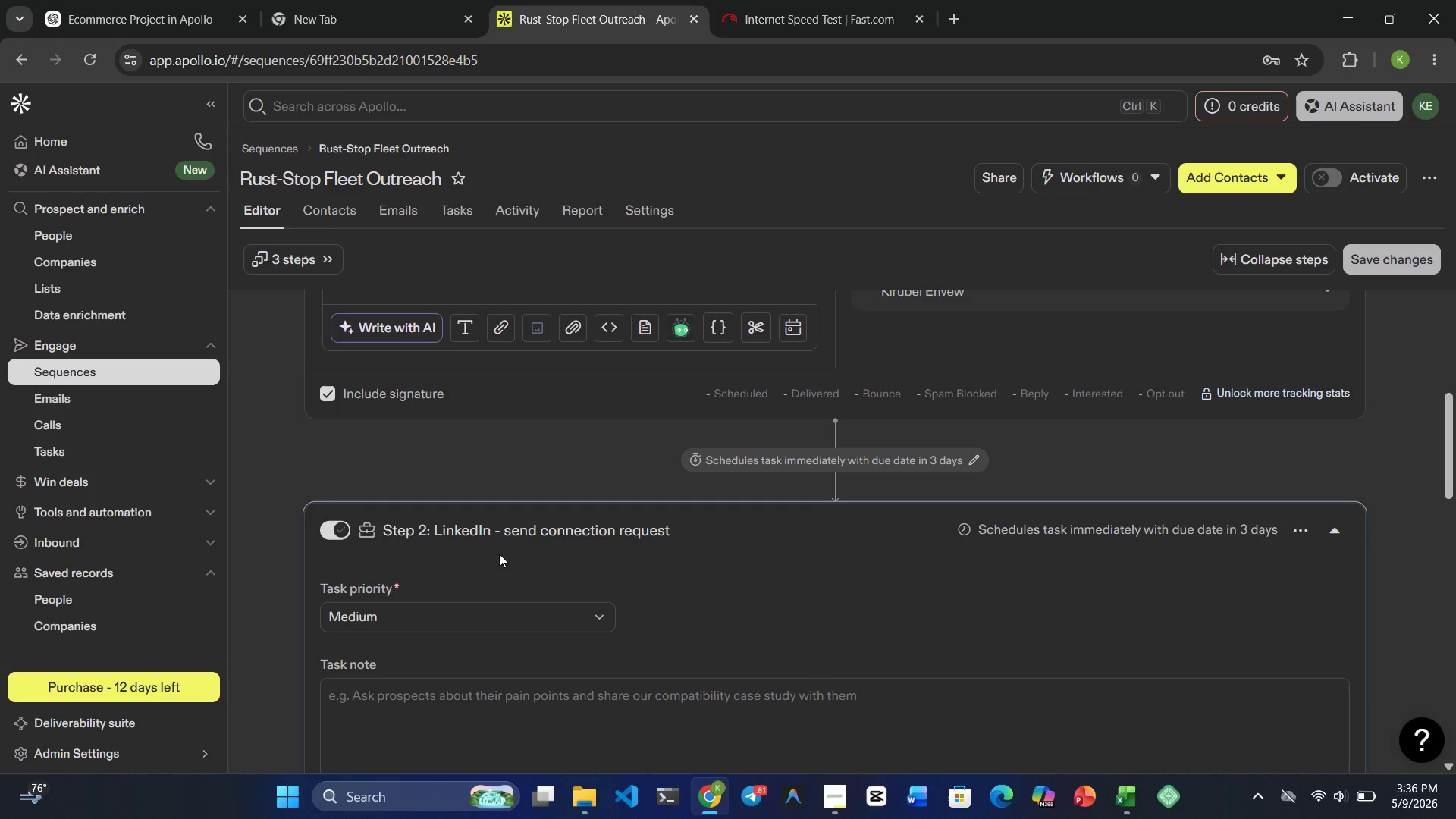 
scroll: coordinate [504, 558], scroll_direction: down, amount: 8.0
 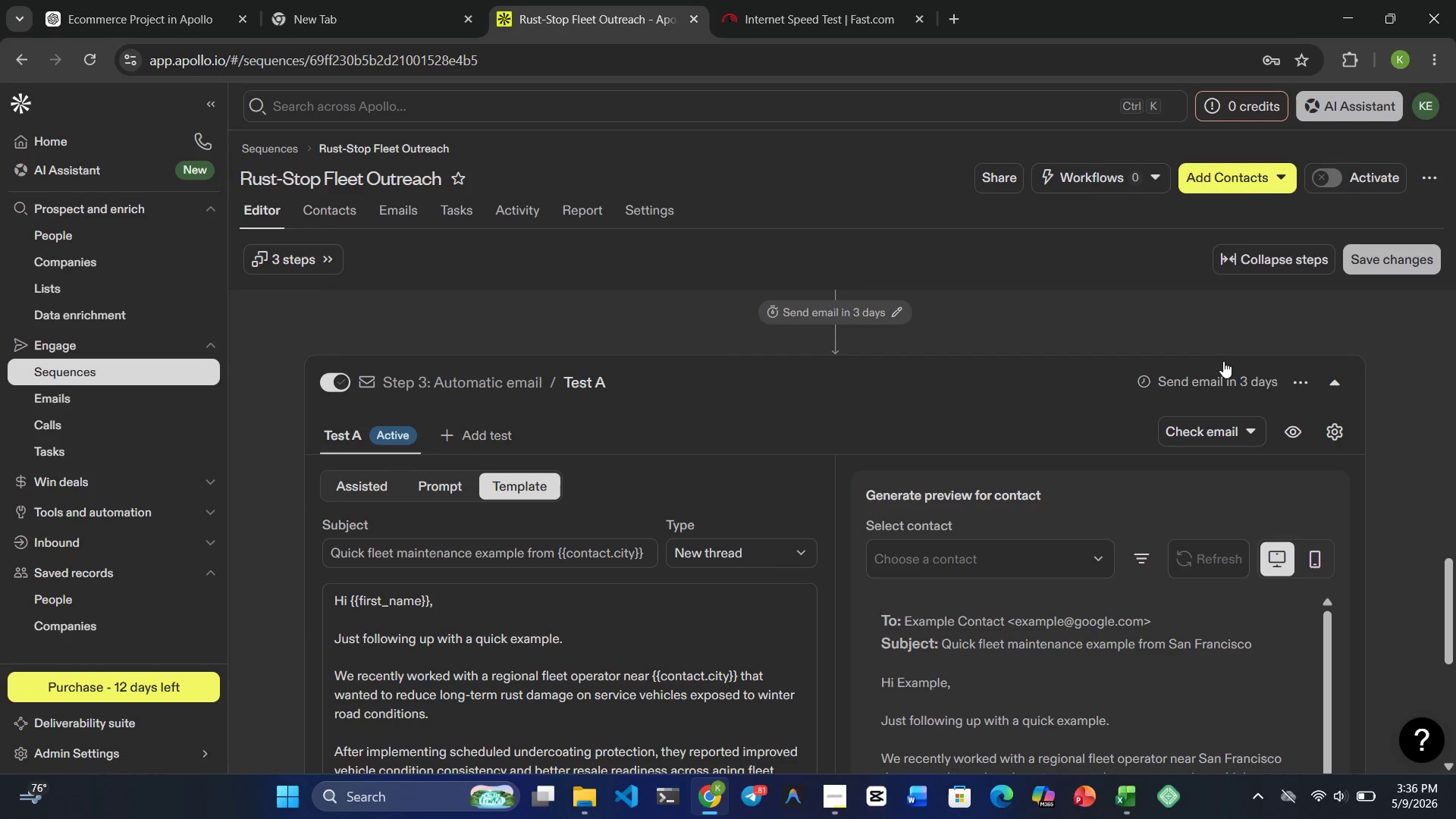 
left_click([1223, 375])
 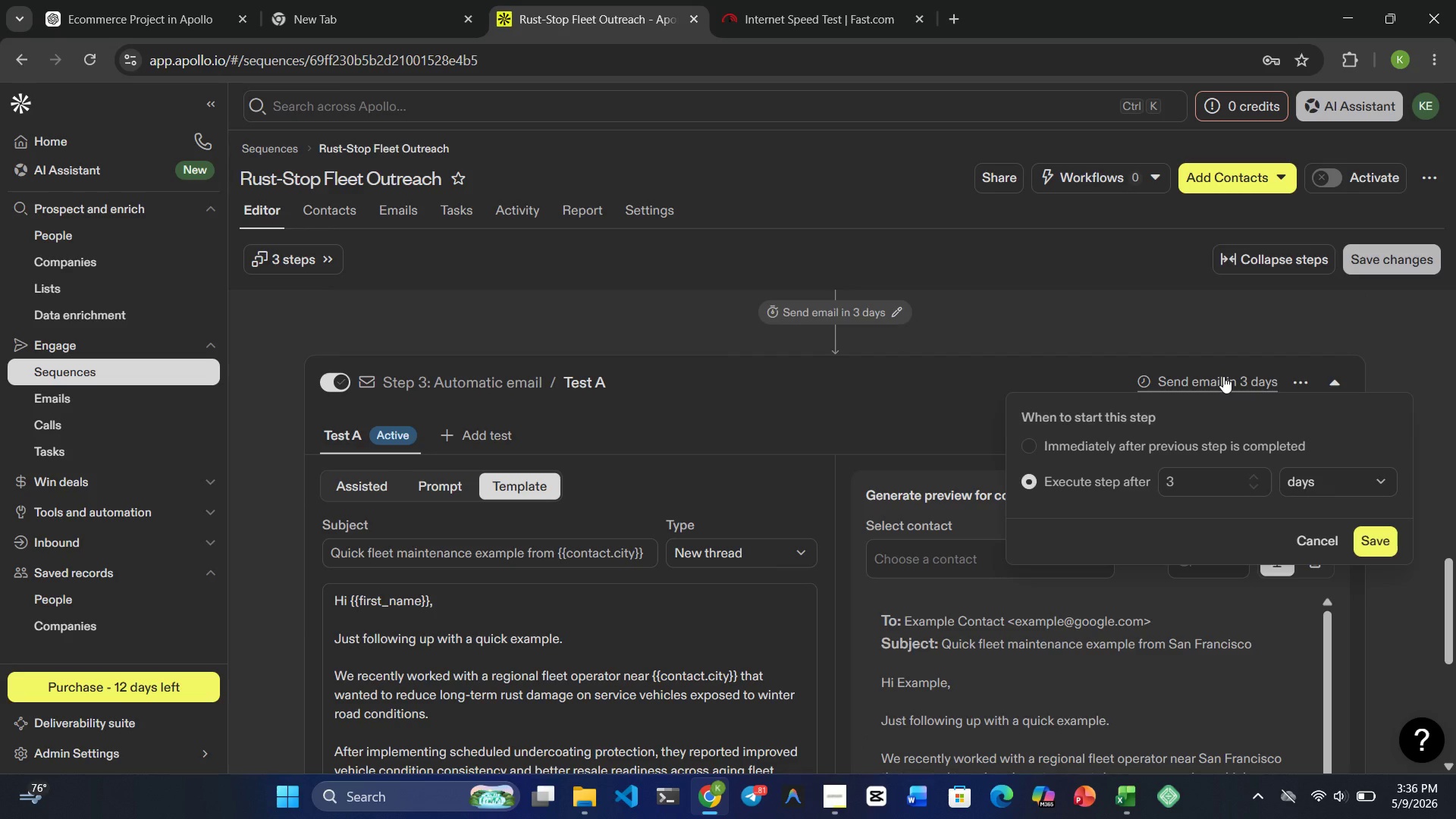 
wait(5.23)
 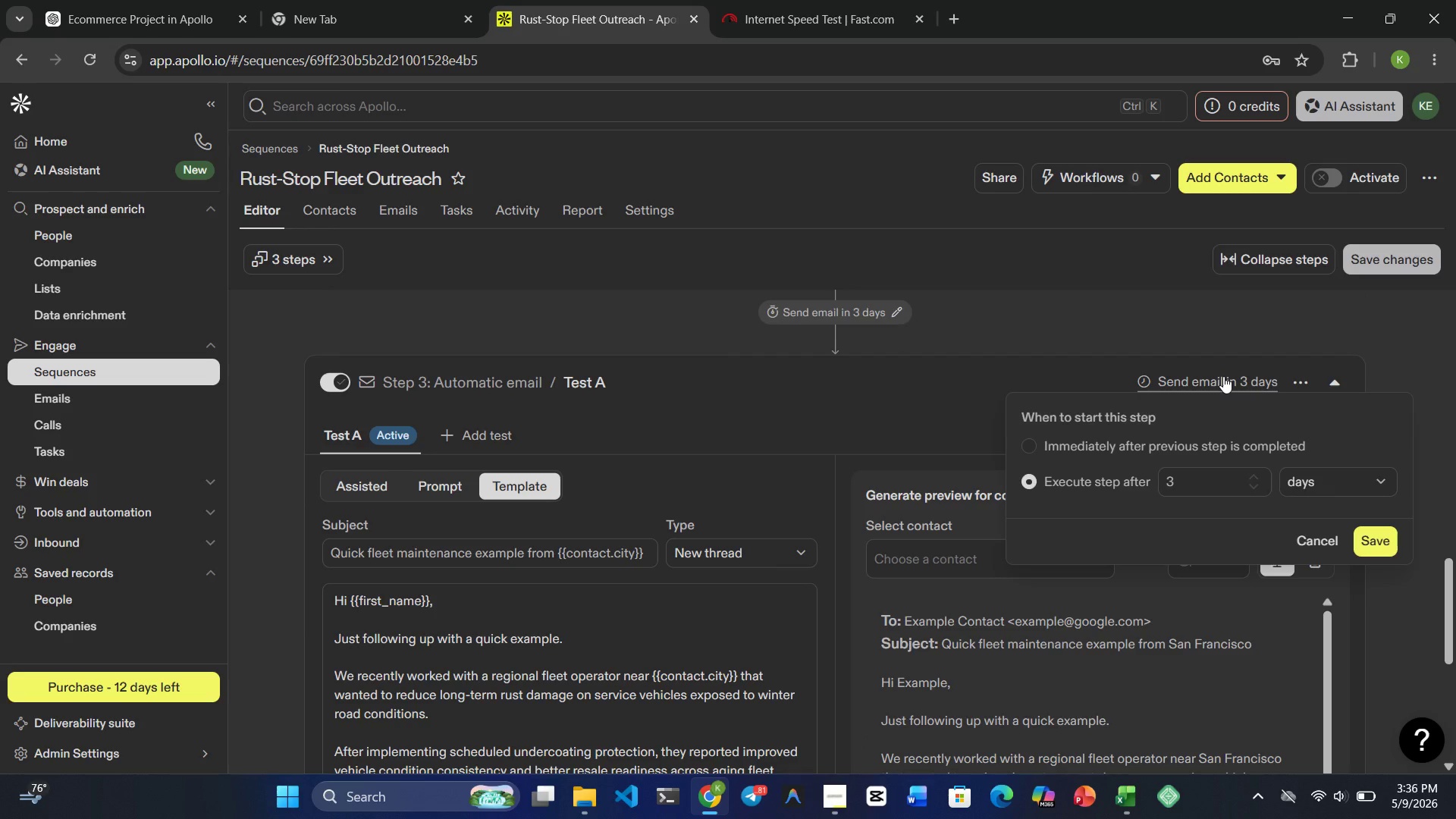 
scroll: coordinate [1213, 391], scroll_direction: up, amount: 4.0
 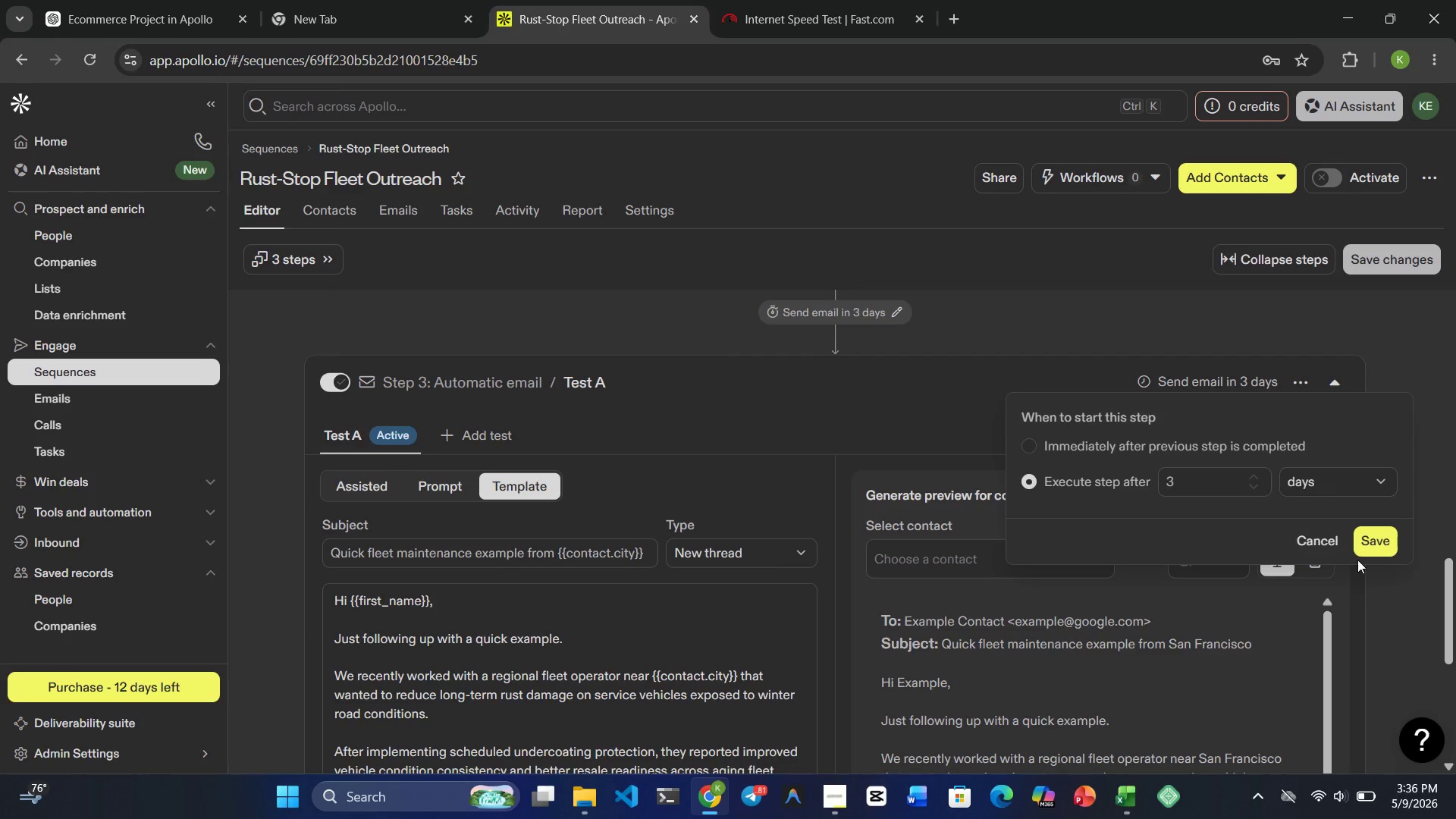 
left_click([1379, 544])
 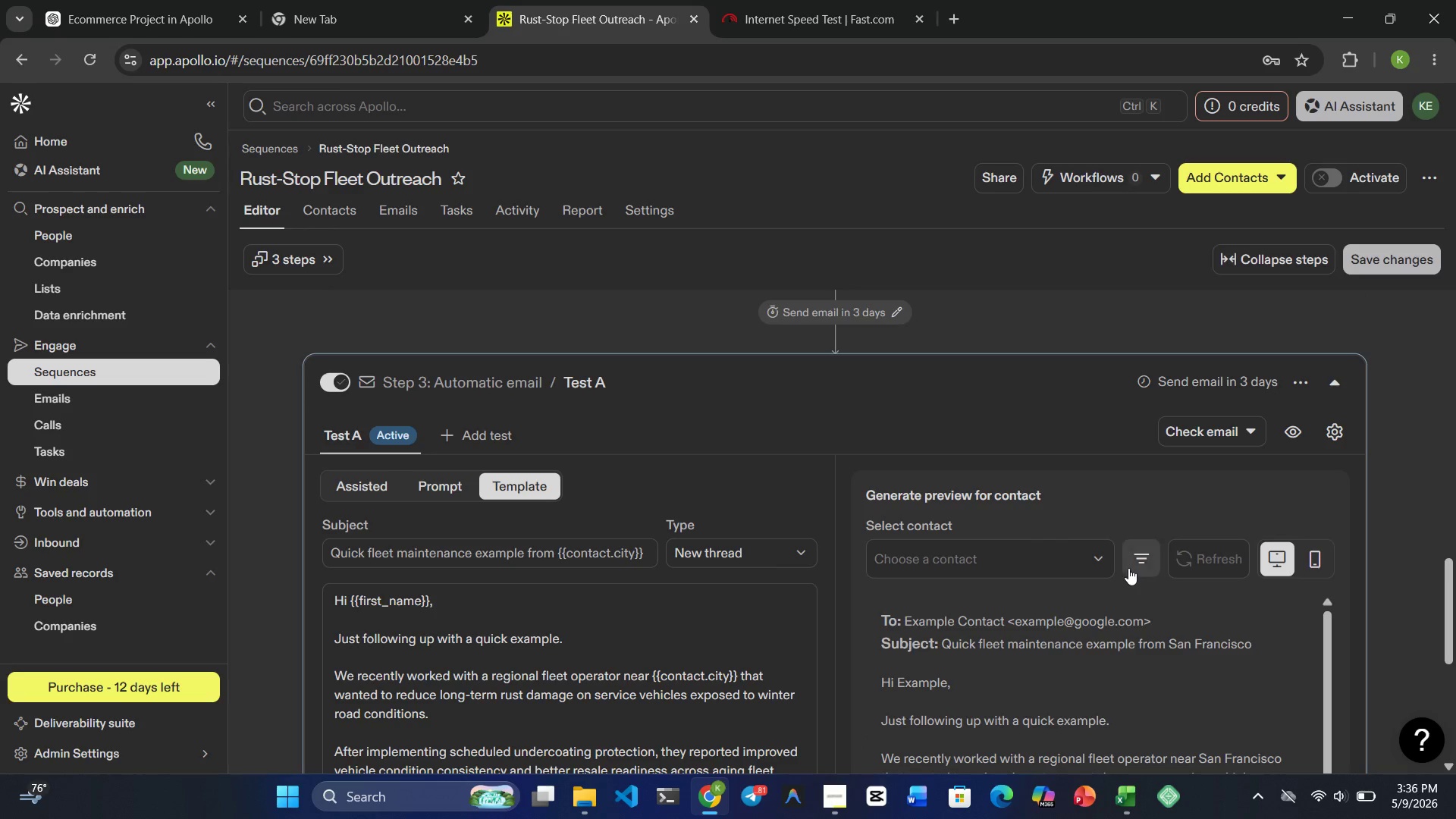 
scroll: coordinate [1128, 568], scroll_direction: up, amount: 11.0
 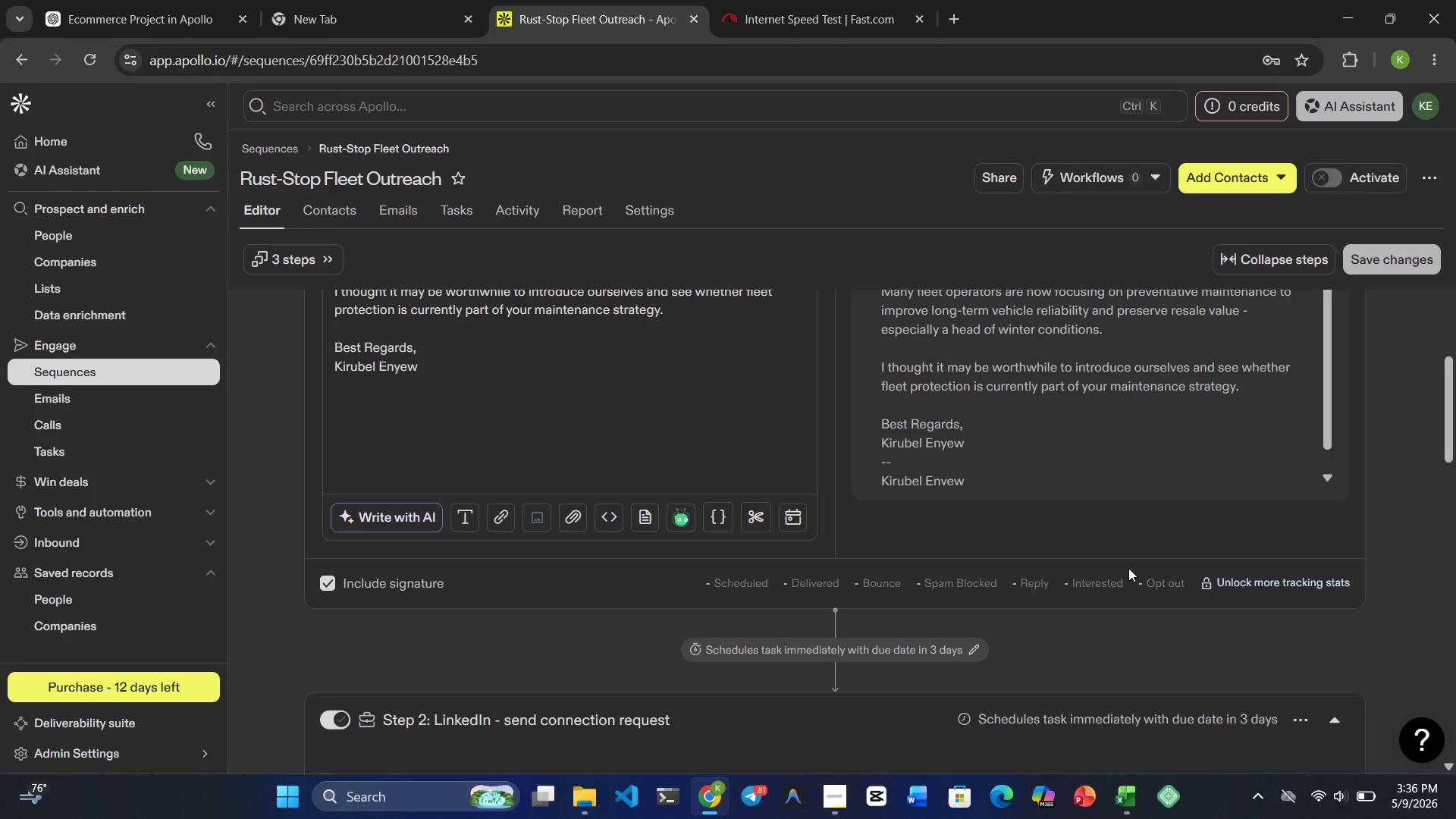 
scroll: coordinate [1128, 568], scroll_direction: none, amount: 0.0
 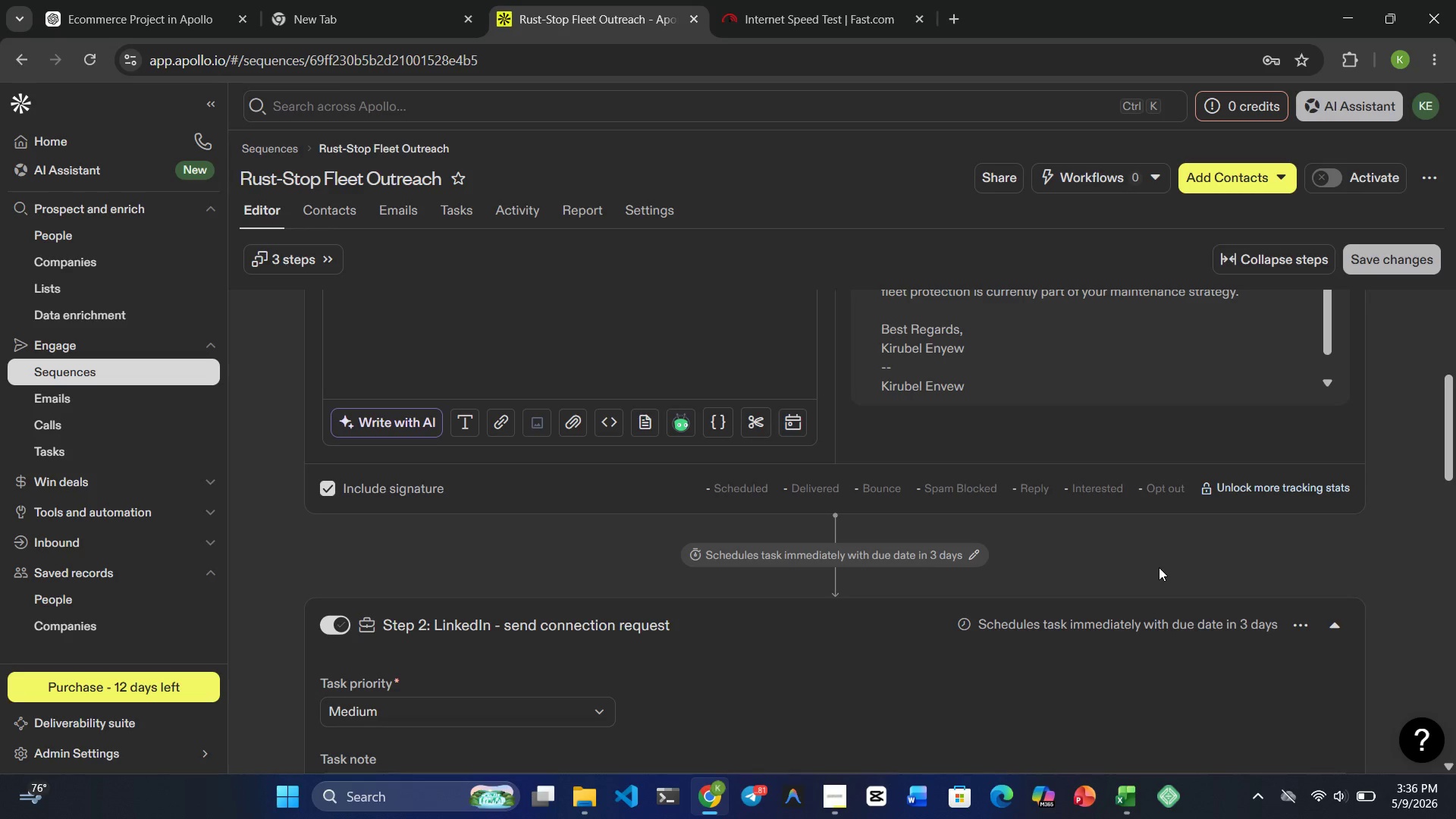 
wait(17.82)
 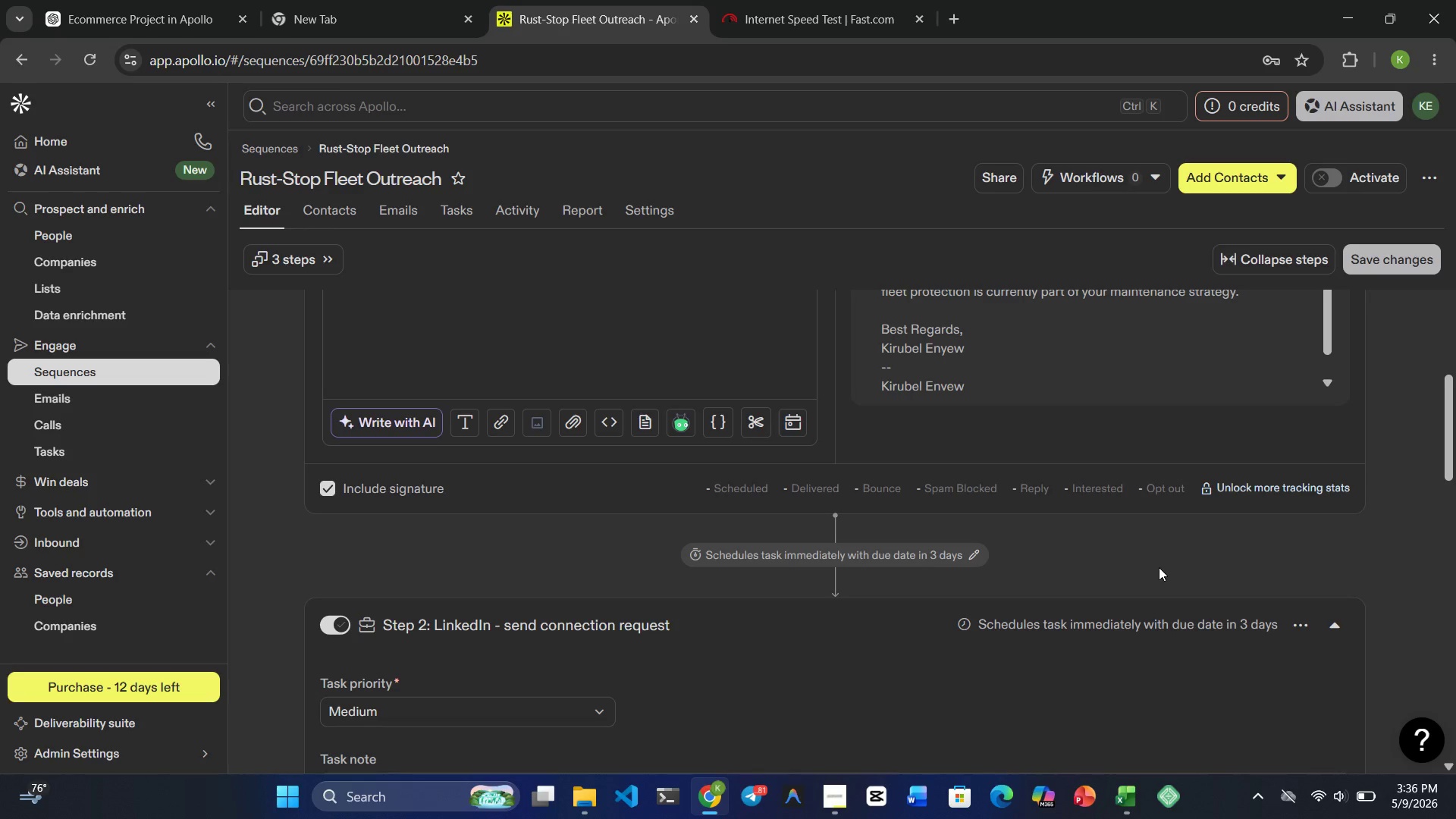 
scroll: coordinate [1139, 579], scroll_direction: down, amount: 4.0
 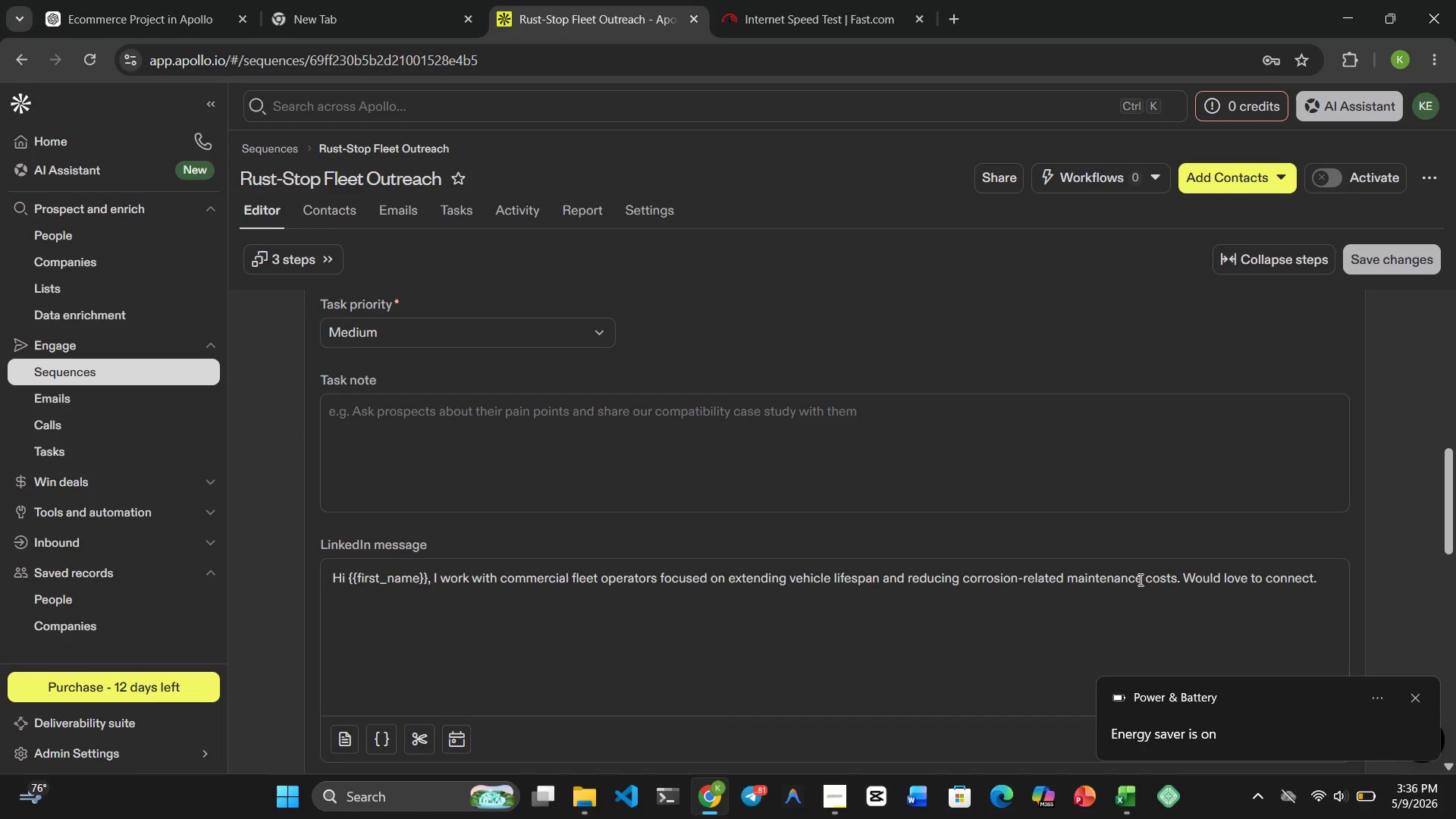 
wait(10.51)
 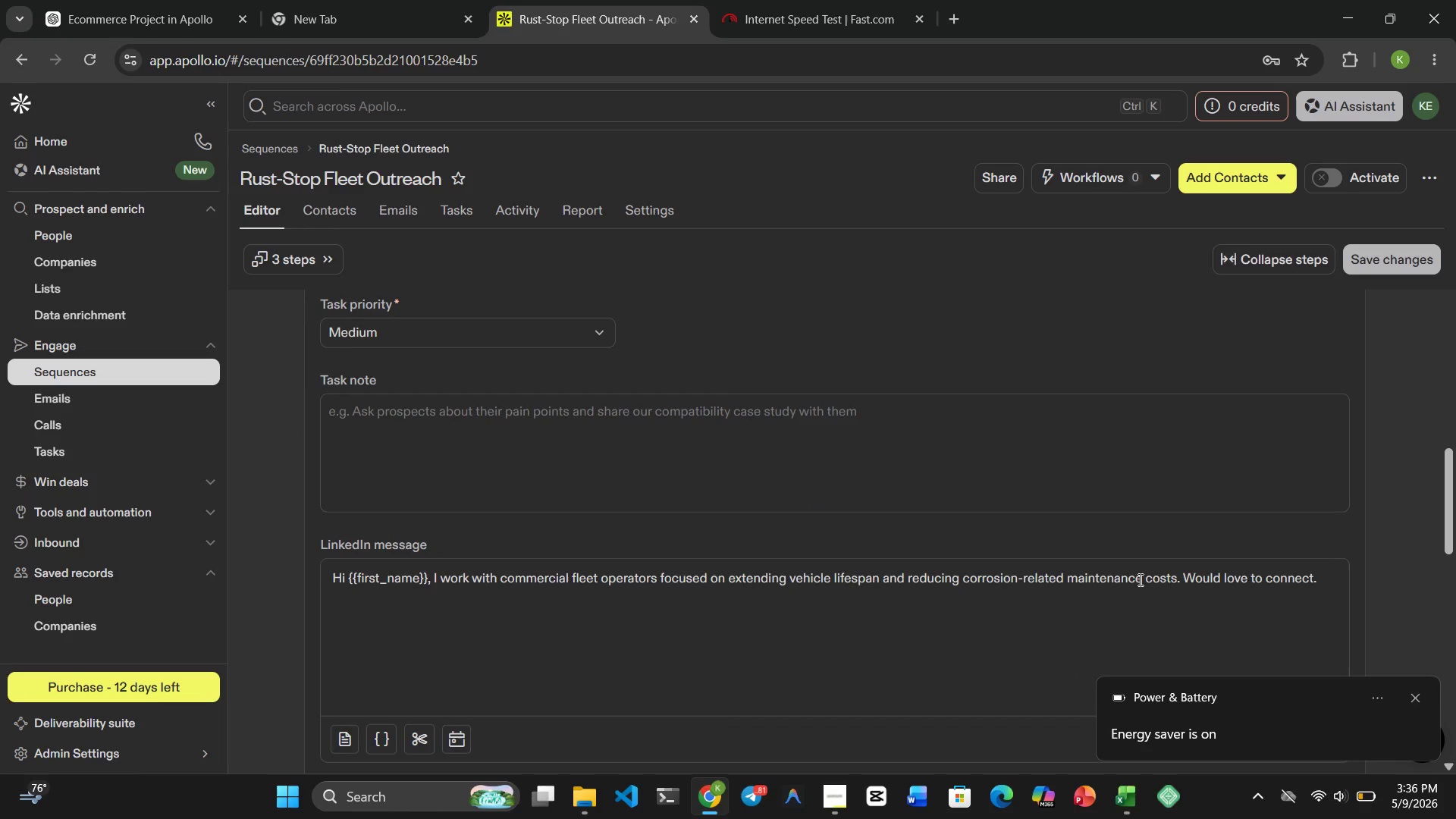 
scroll: coordinate [1144, 585], scroll_direction: down, amount: 3.0
 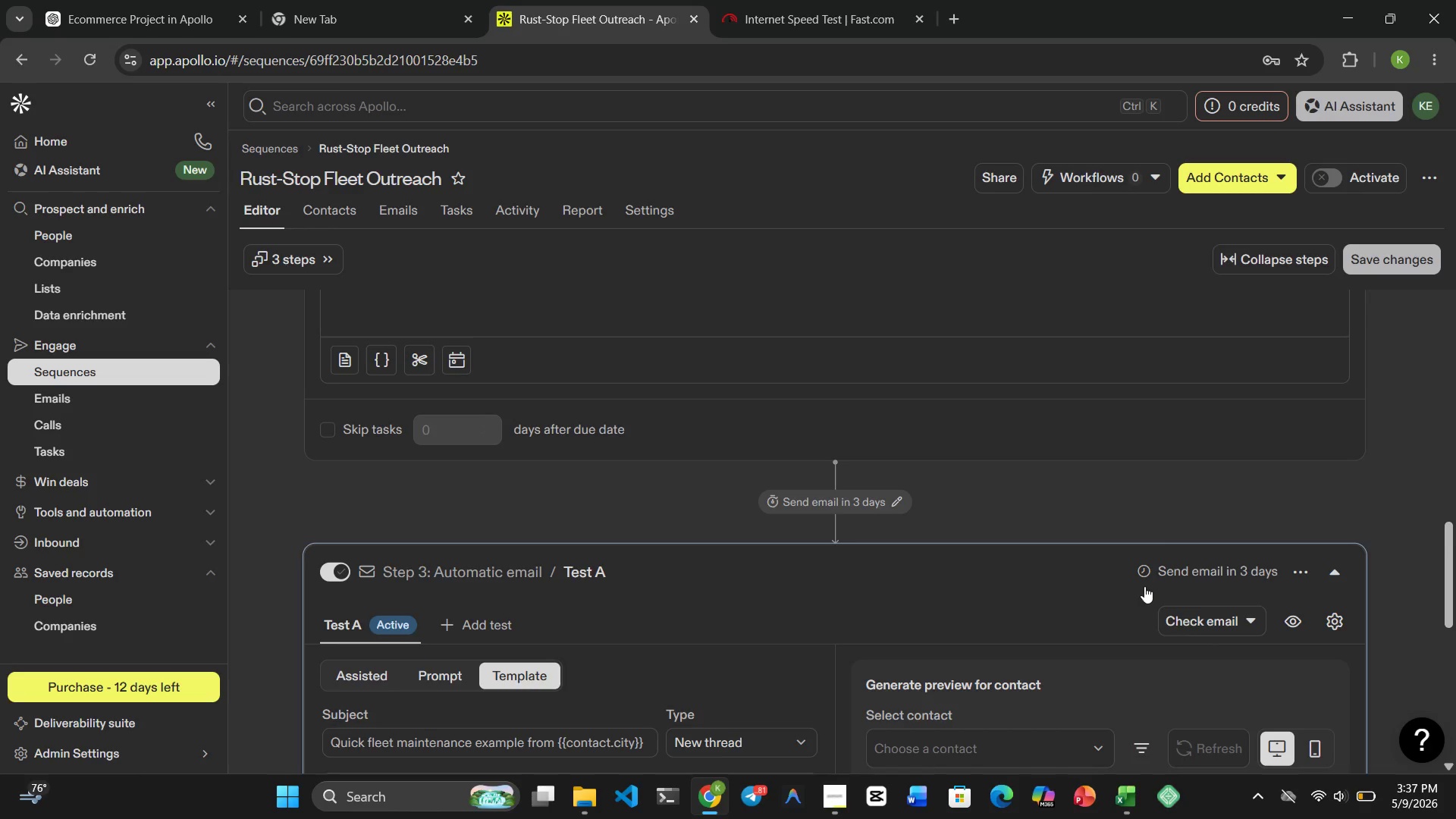 
wait(8.34)
 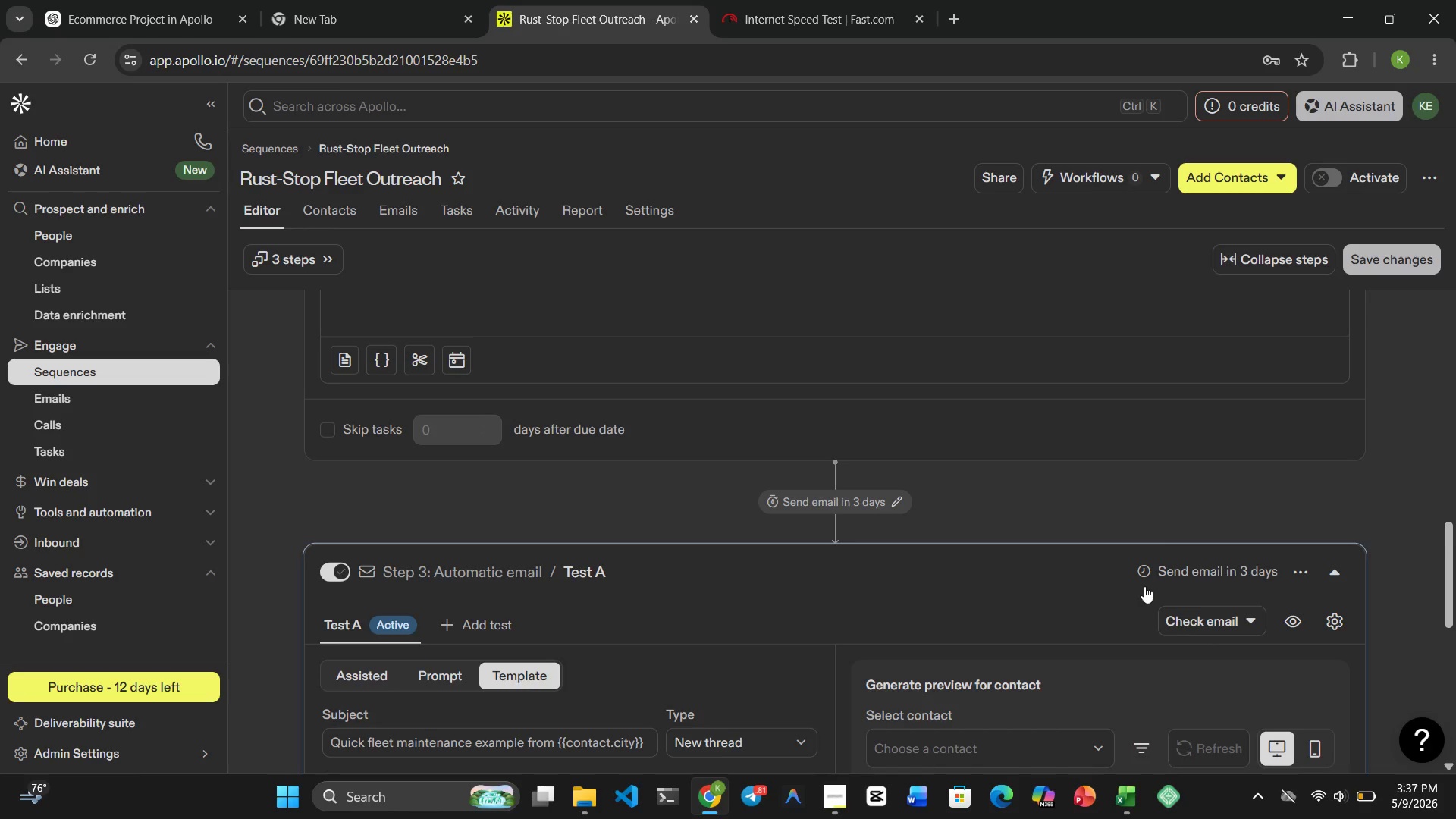 
scroll: coordinate [1144, 586], scroll_direction: up, amount: 1.0
 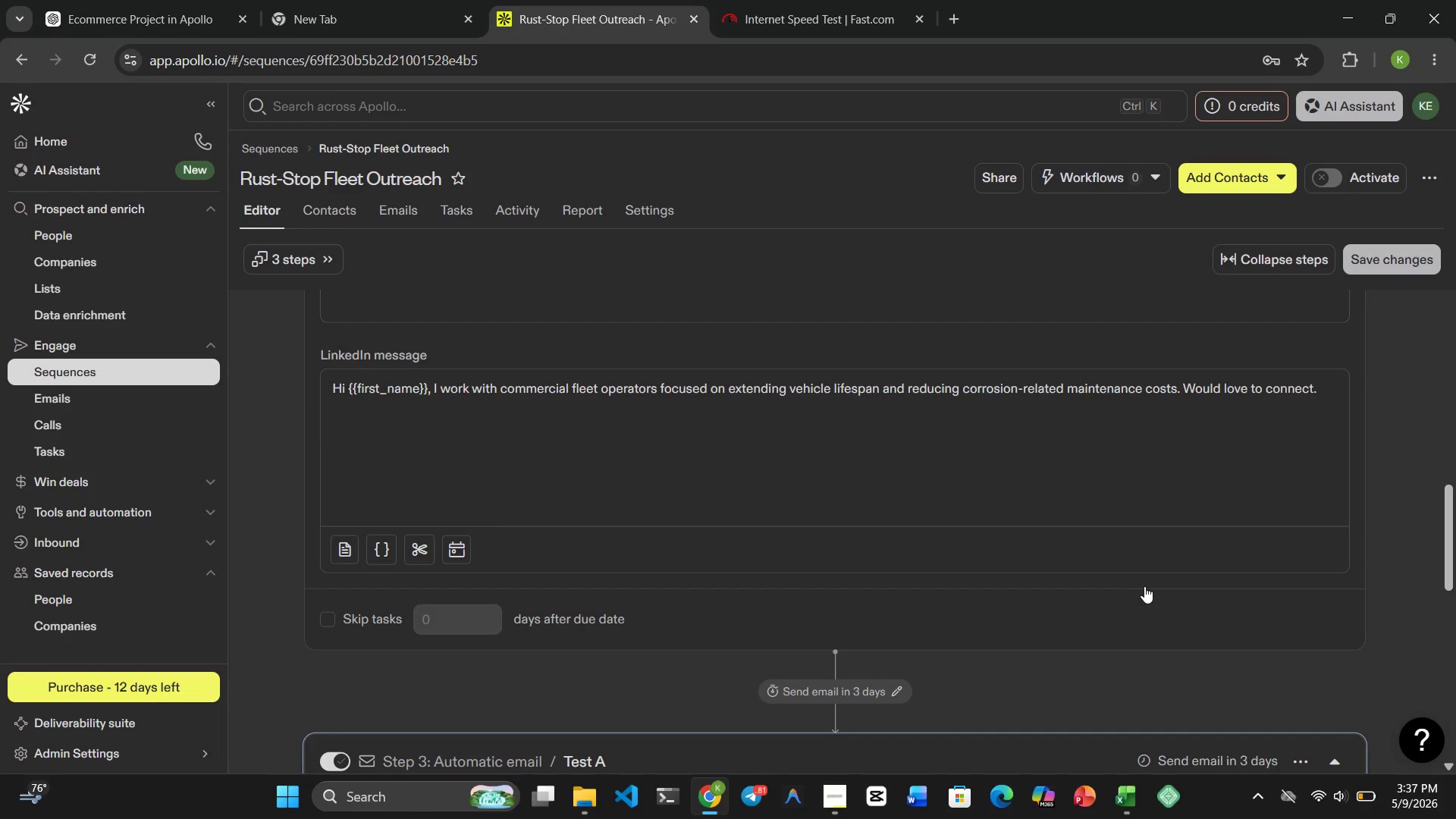 
scroll: coordinate [1146, 588], scroll_direction: none, amount: 0.0
 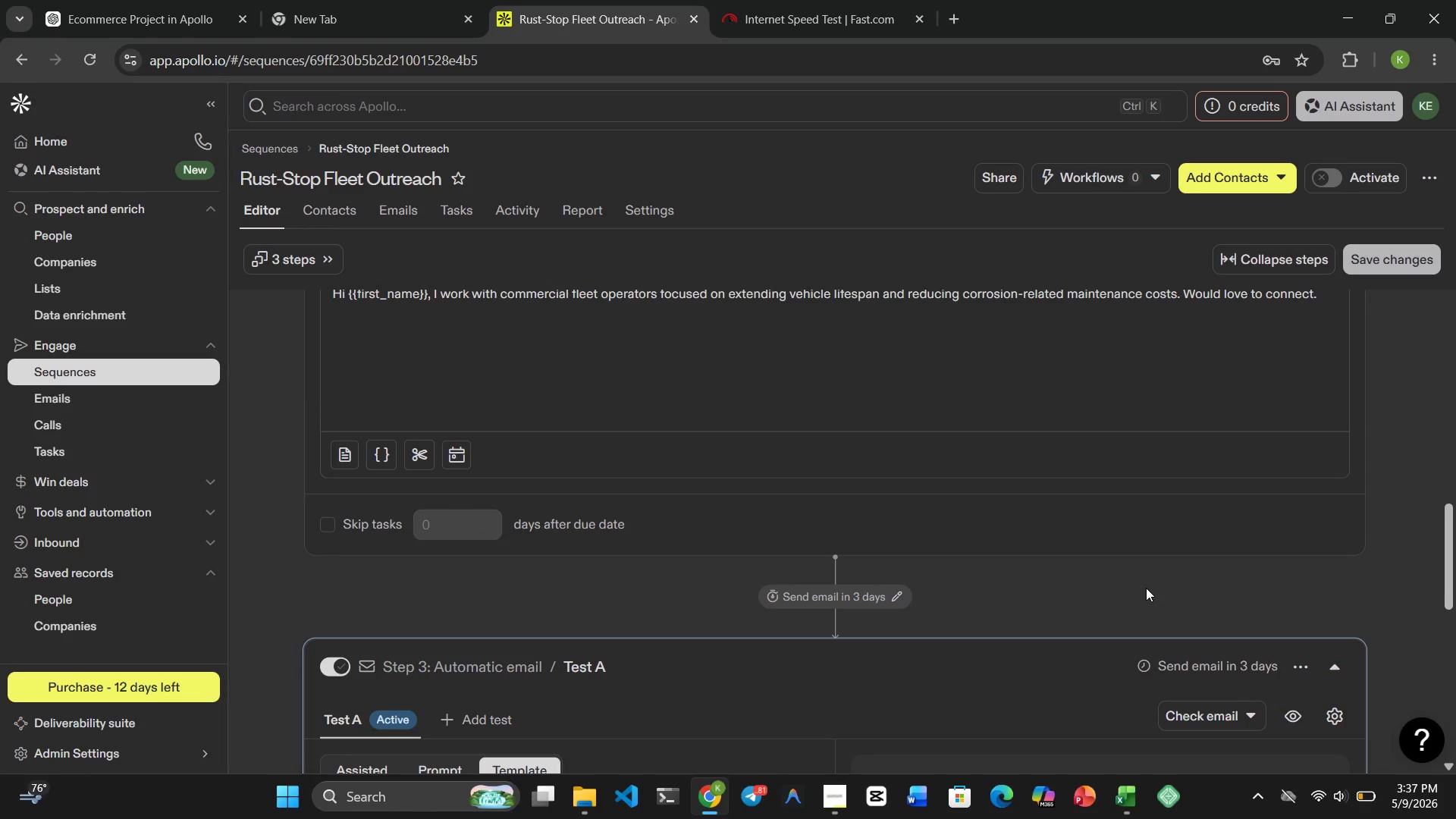 
wait(5.17)
 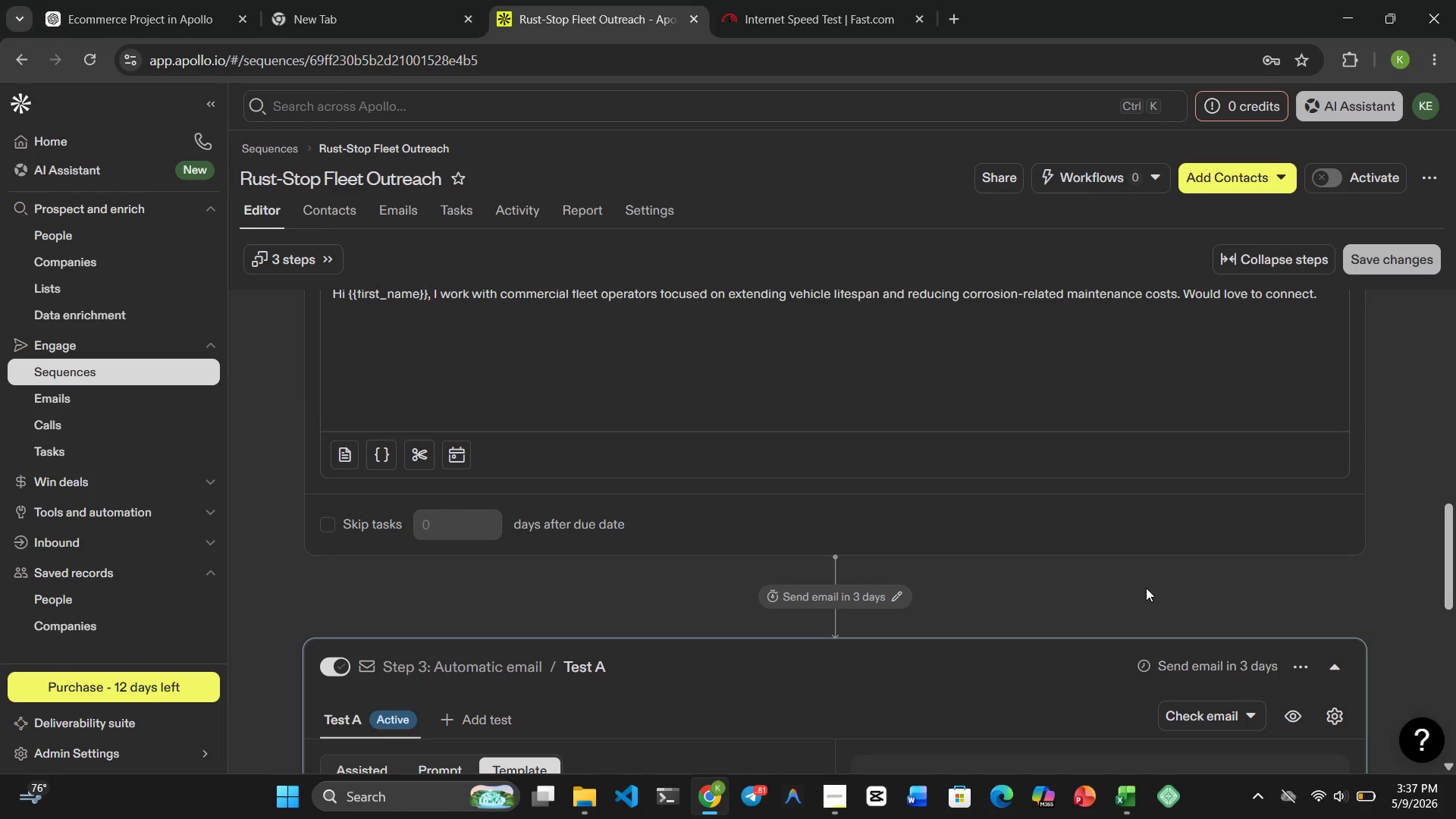 
scroll: coordinate [1146, 588], scroll_direction: none, amount: 0.0
 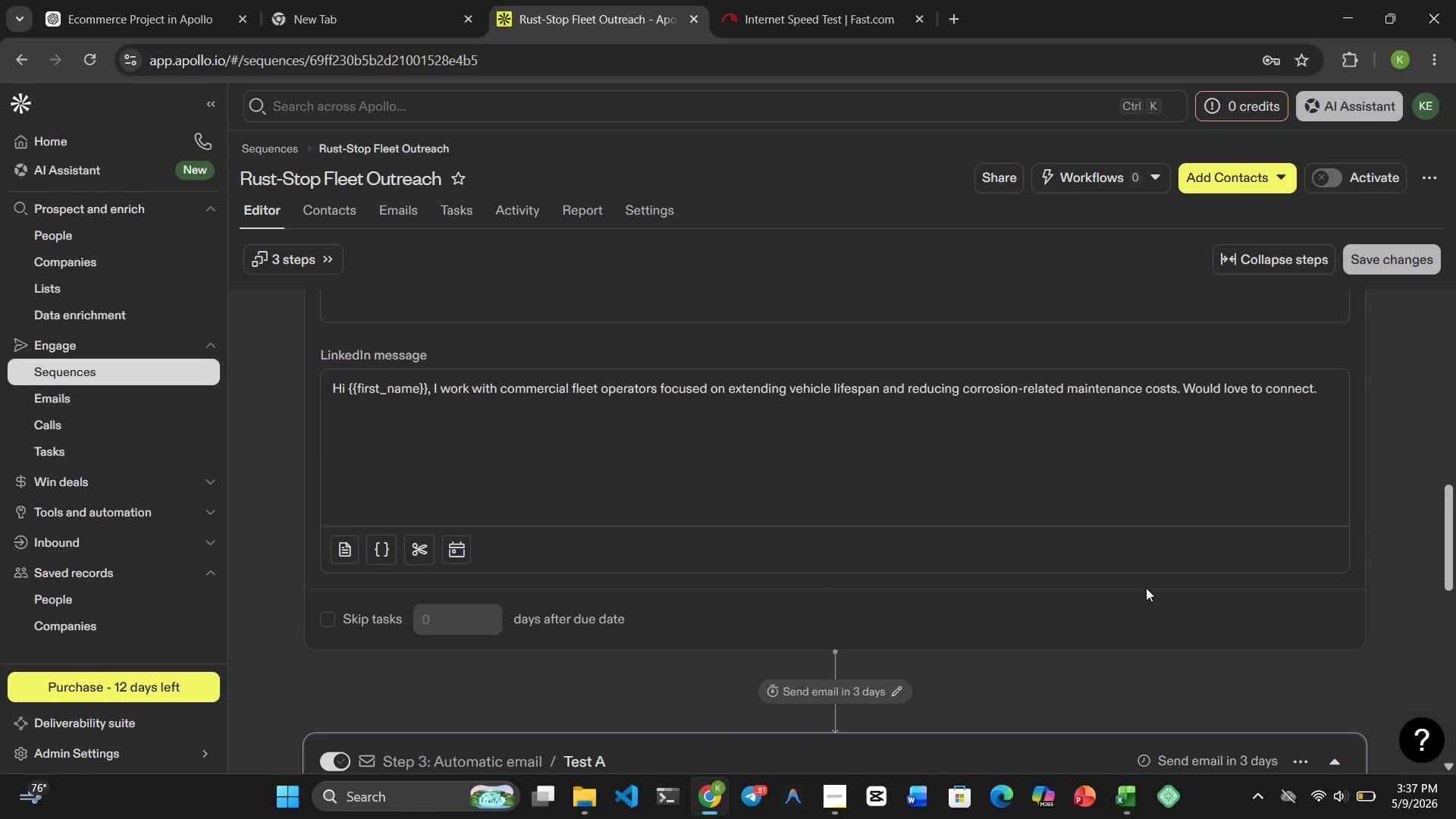 
scroll: coordinate [1146, 591], scroll_direction: down, amount: 4.0
 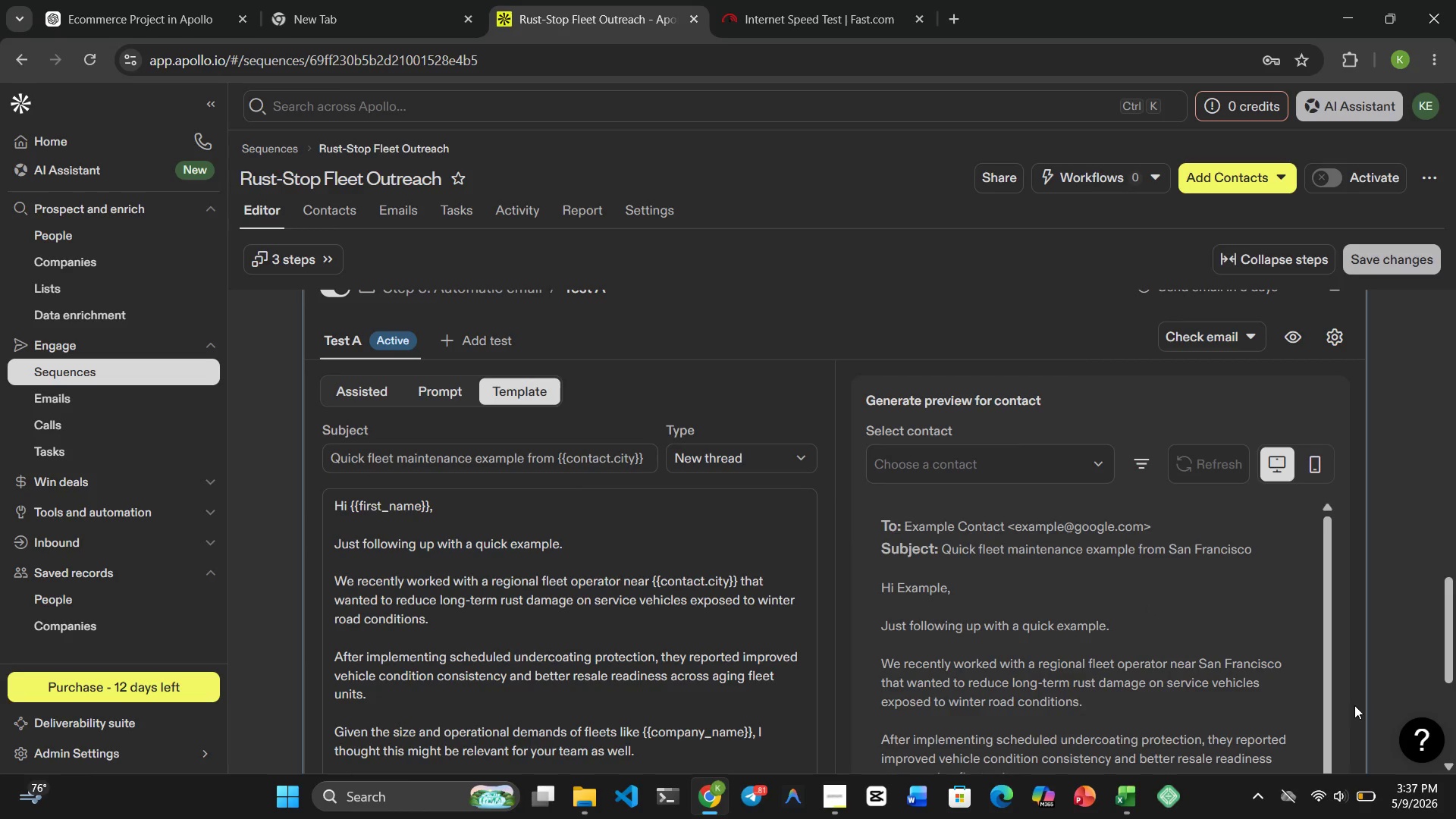 
wait(9.81)
 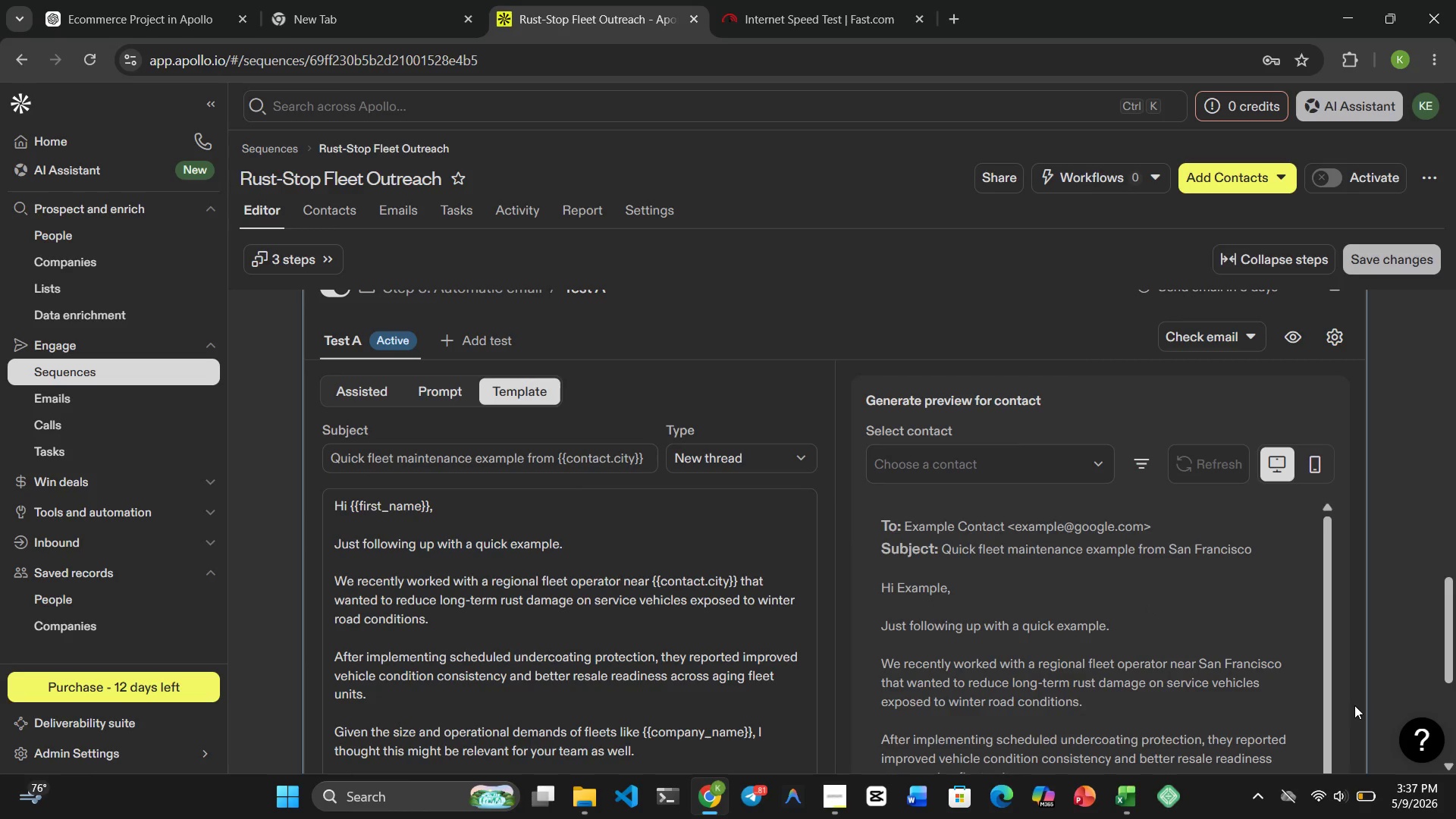 
scroll: coordinate [728, 596], scroll_direction: down, amount: 4.0
 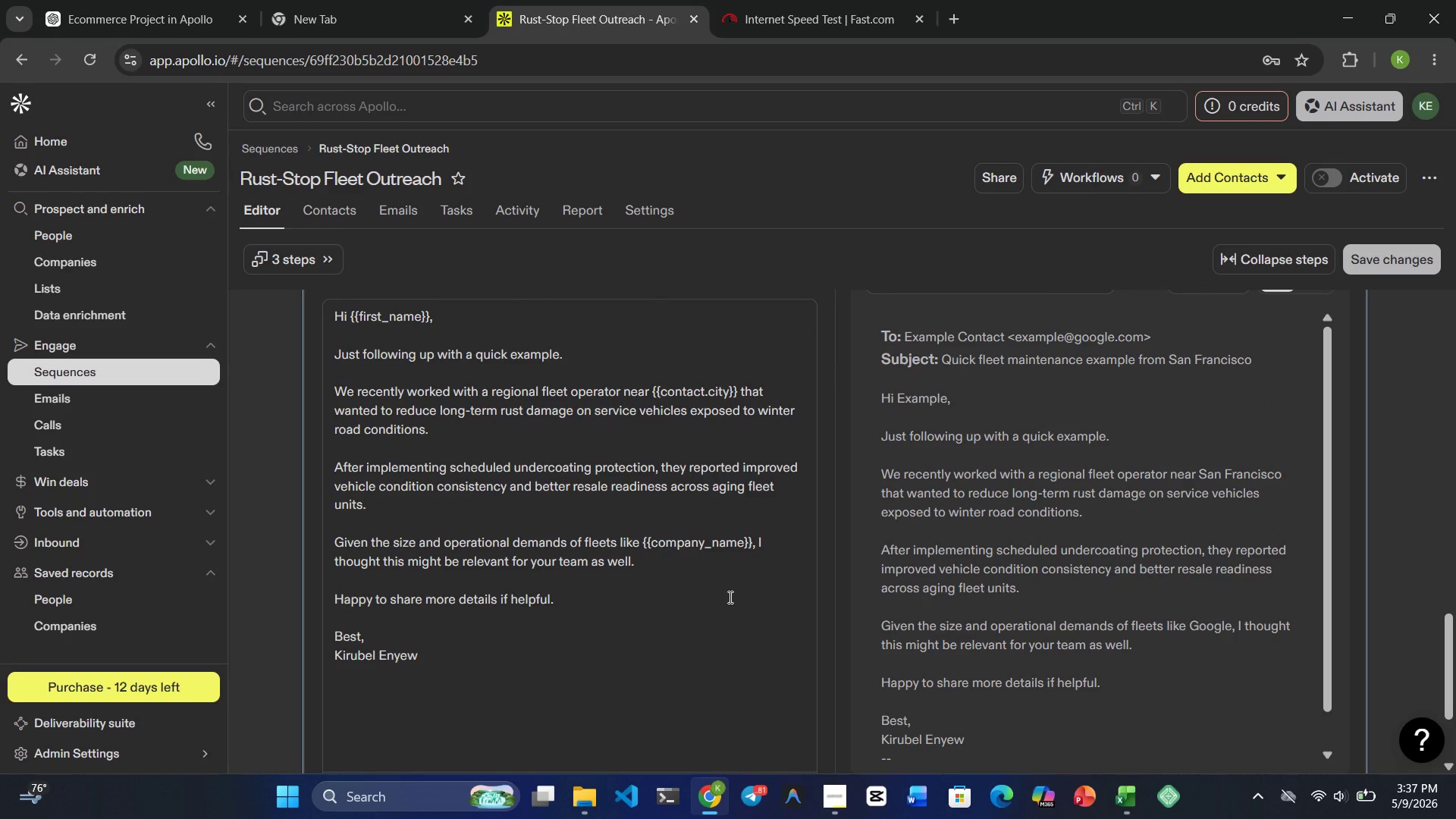 
wait(8.76)
 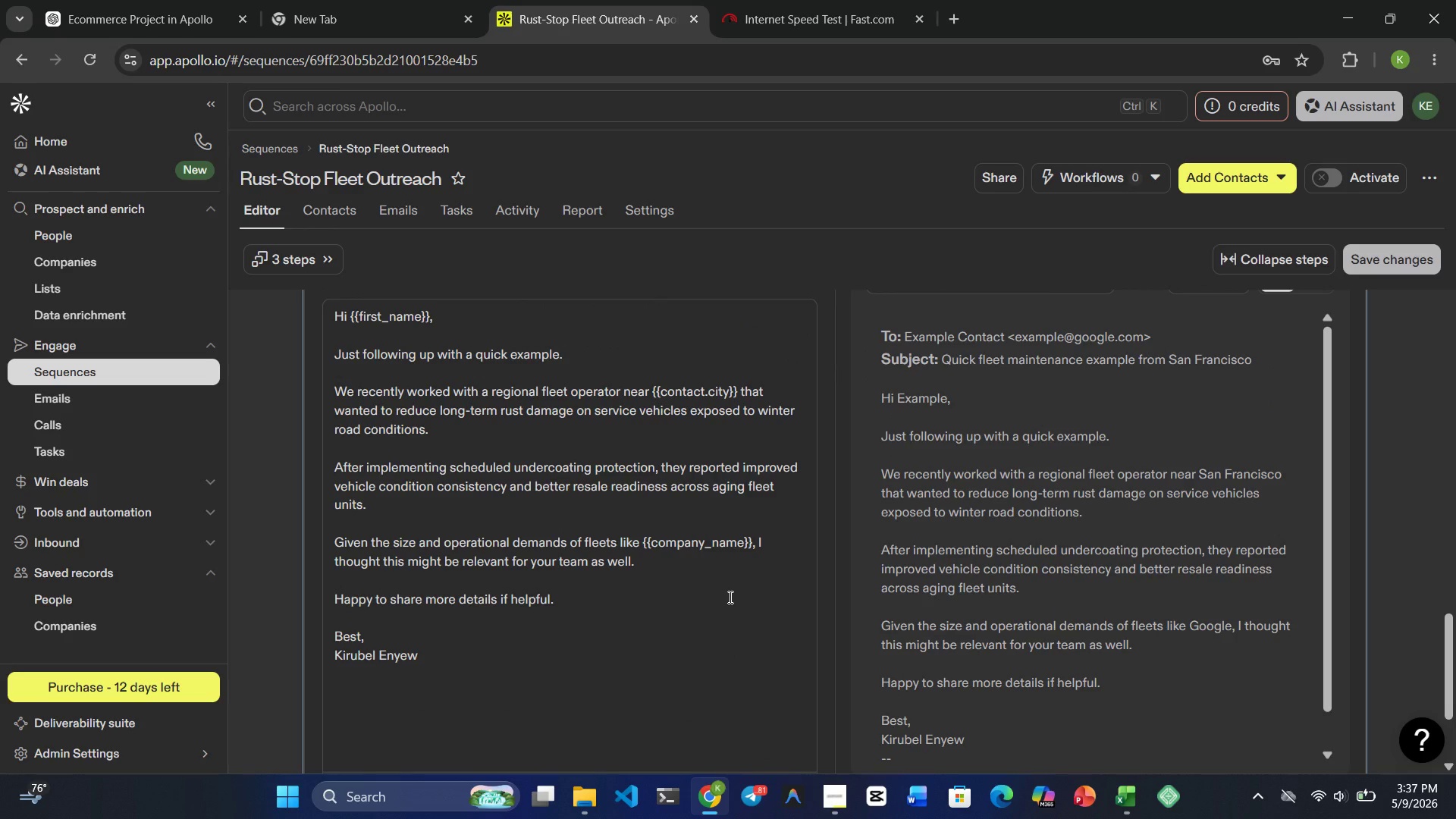 
scroll: coordinate [1009, 544], scroll_direction: down, amount: 11.0
 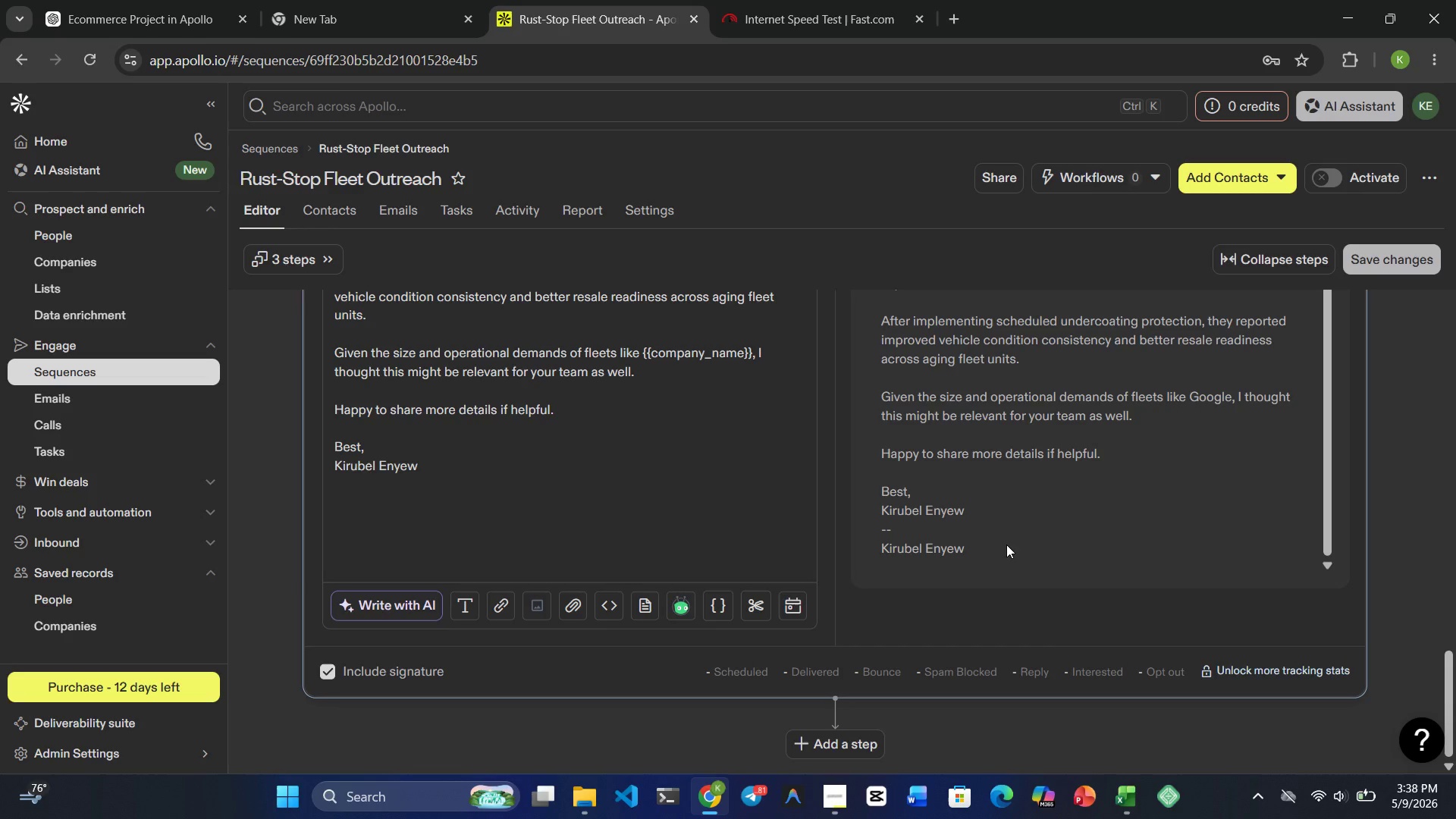 
wait(22.55)
 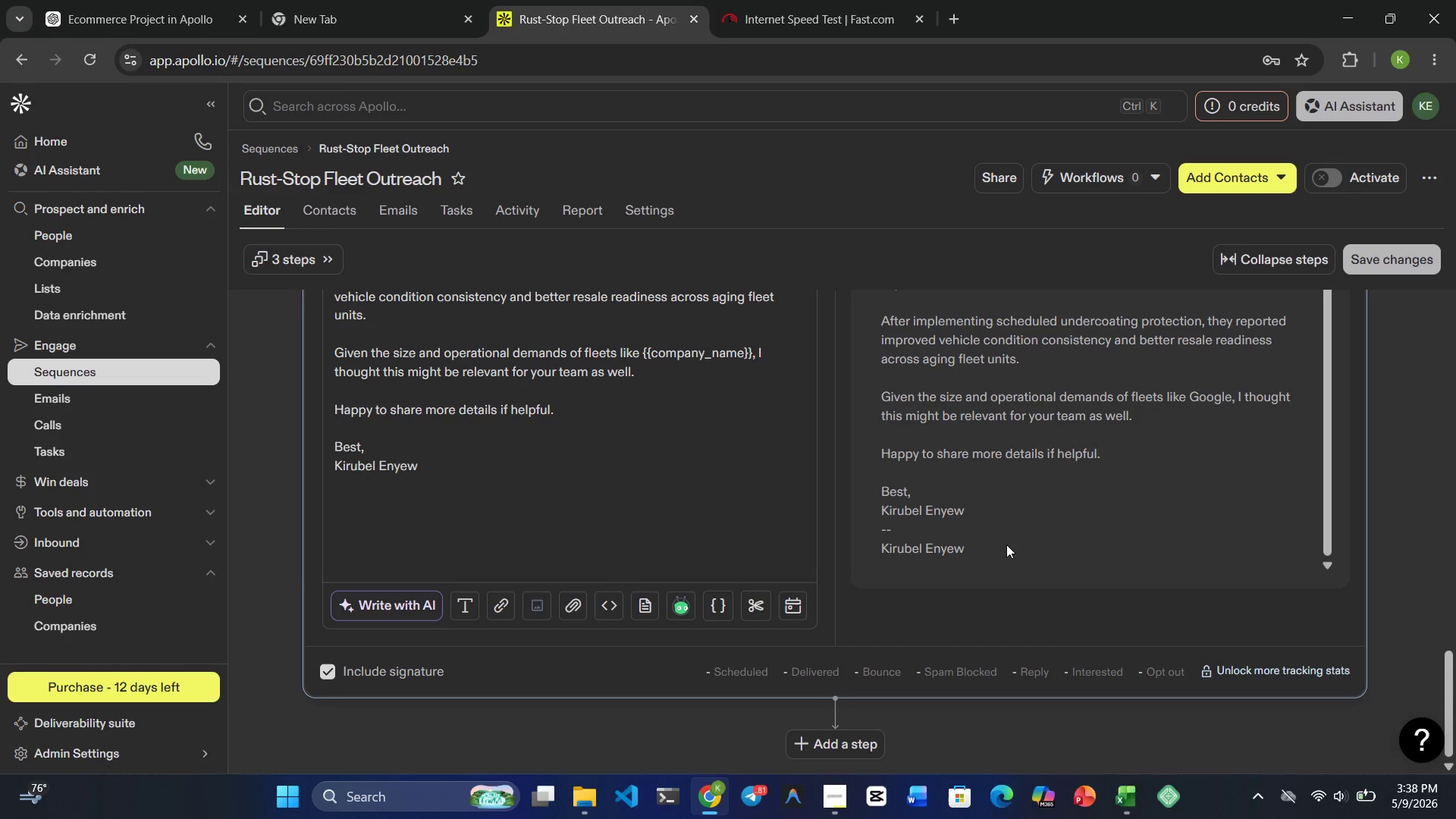 
left_click([854, 736])
 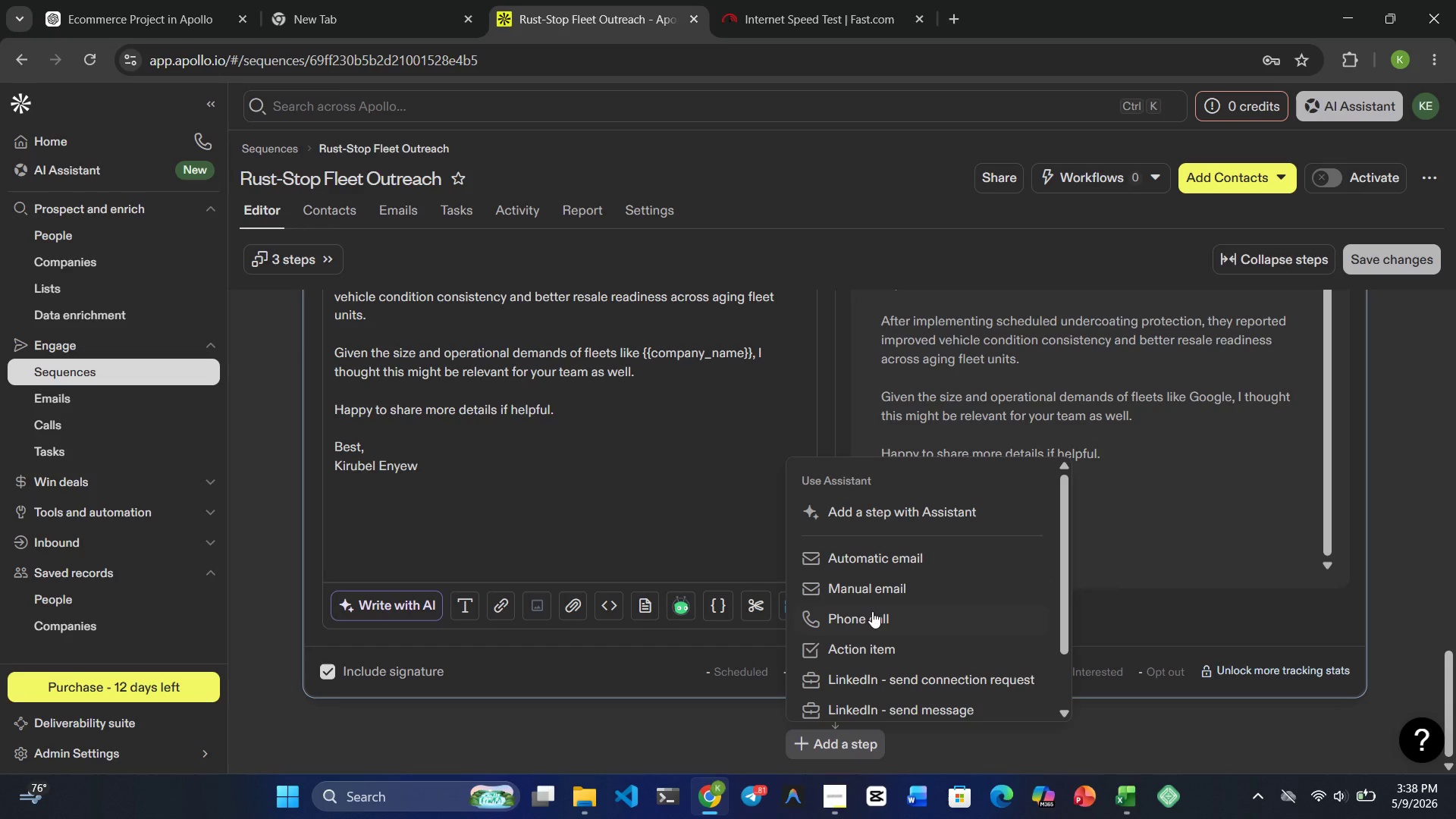 
wait(6.14)
 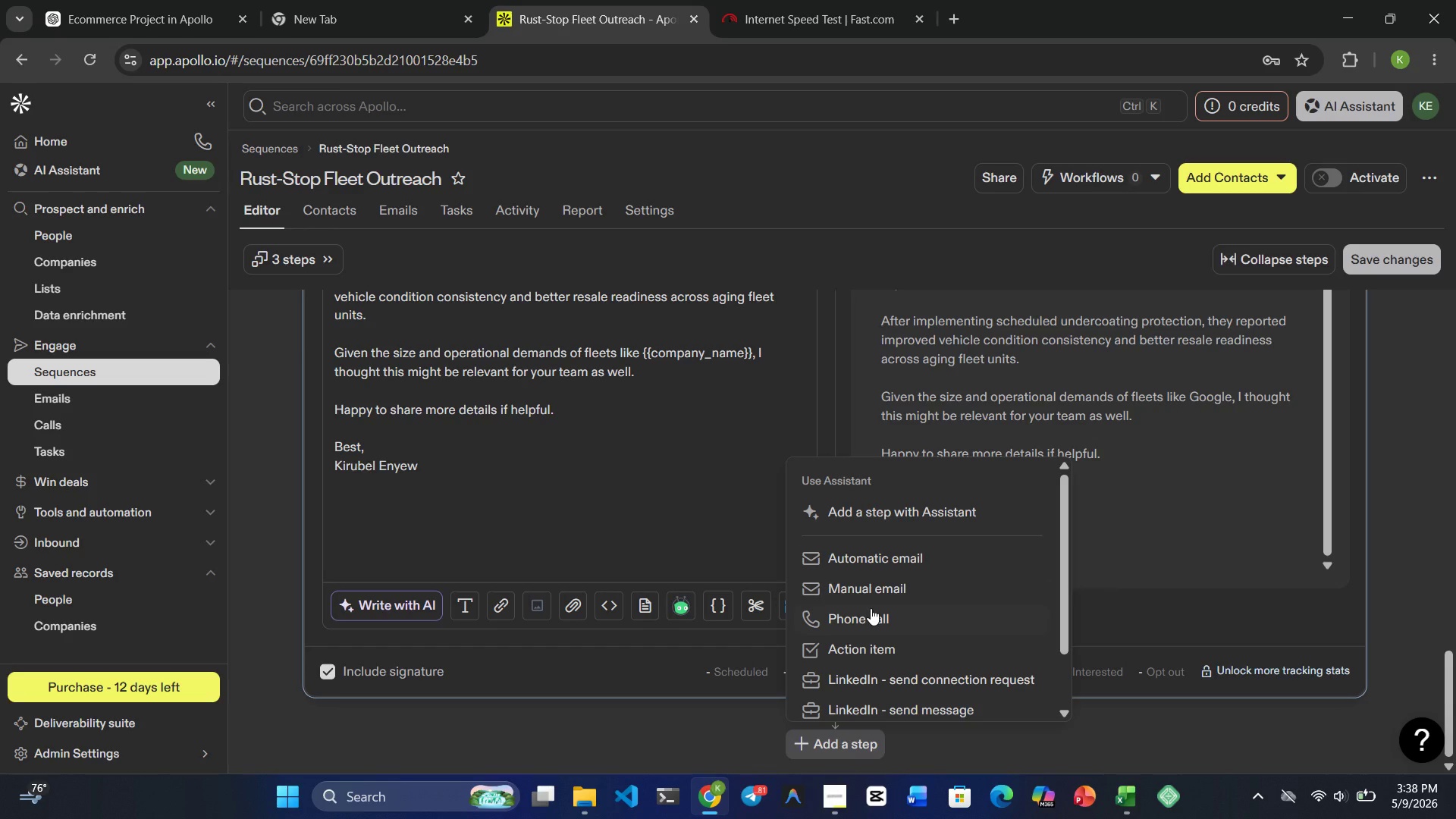 
left_click([872, 611])
 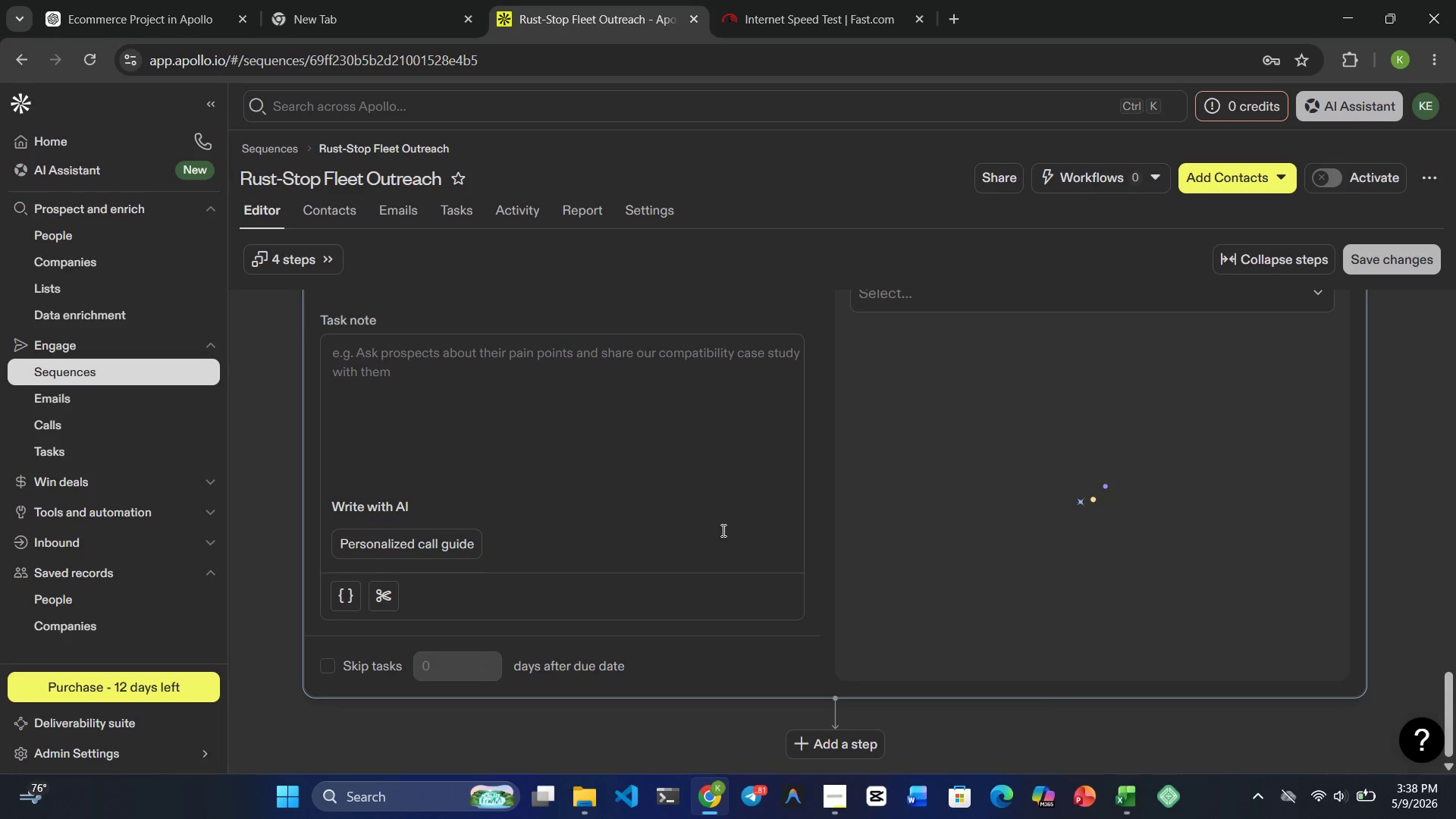 
scroll: coordinate [531, 519], scroll_direction: up, amount: 24.0
 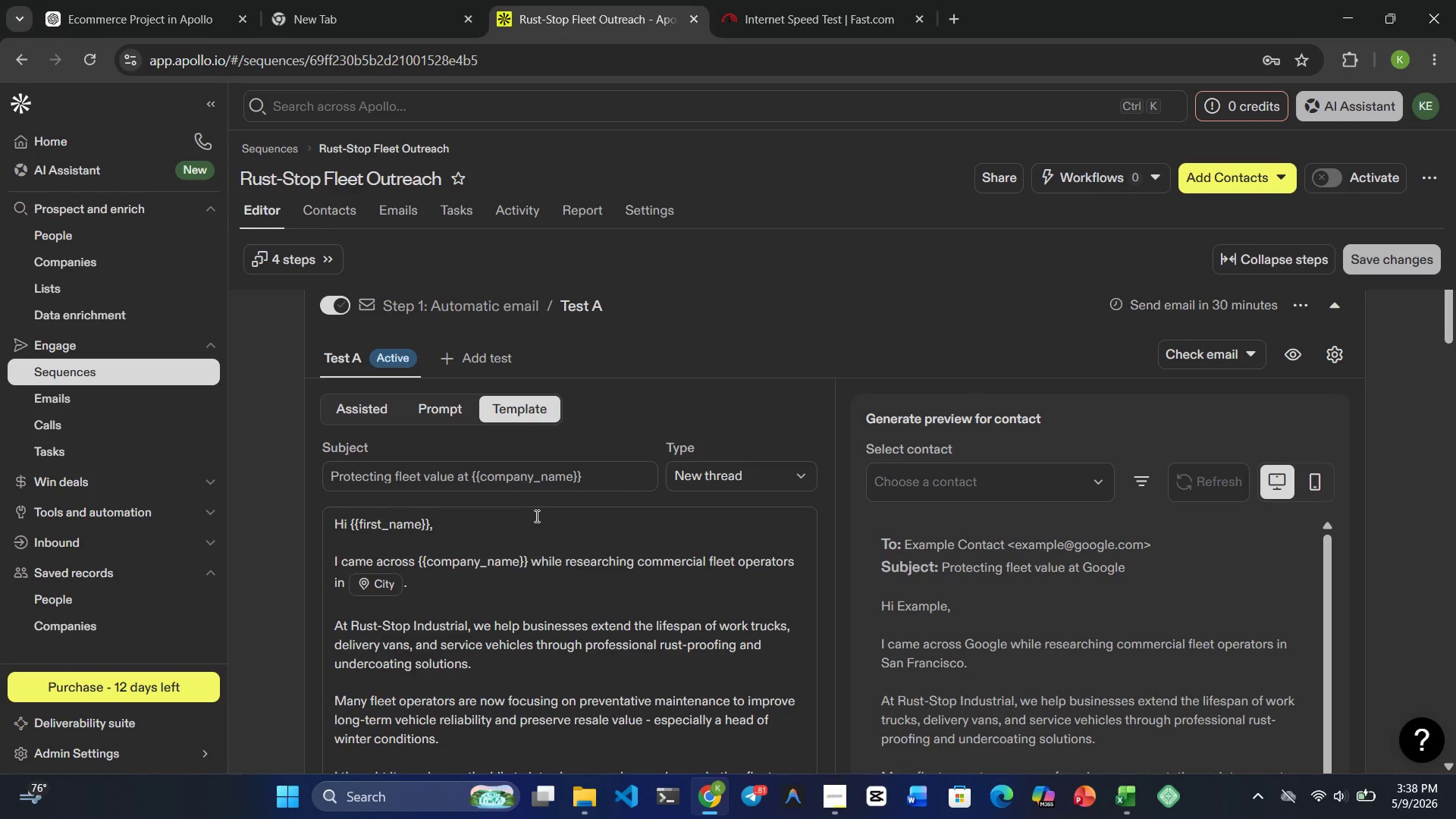 
scroll: coordinate [541, 514], scroll_direction: down, amount: 28.0
 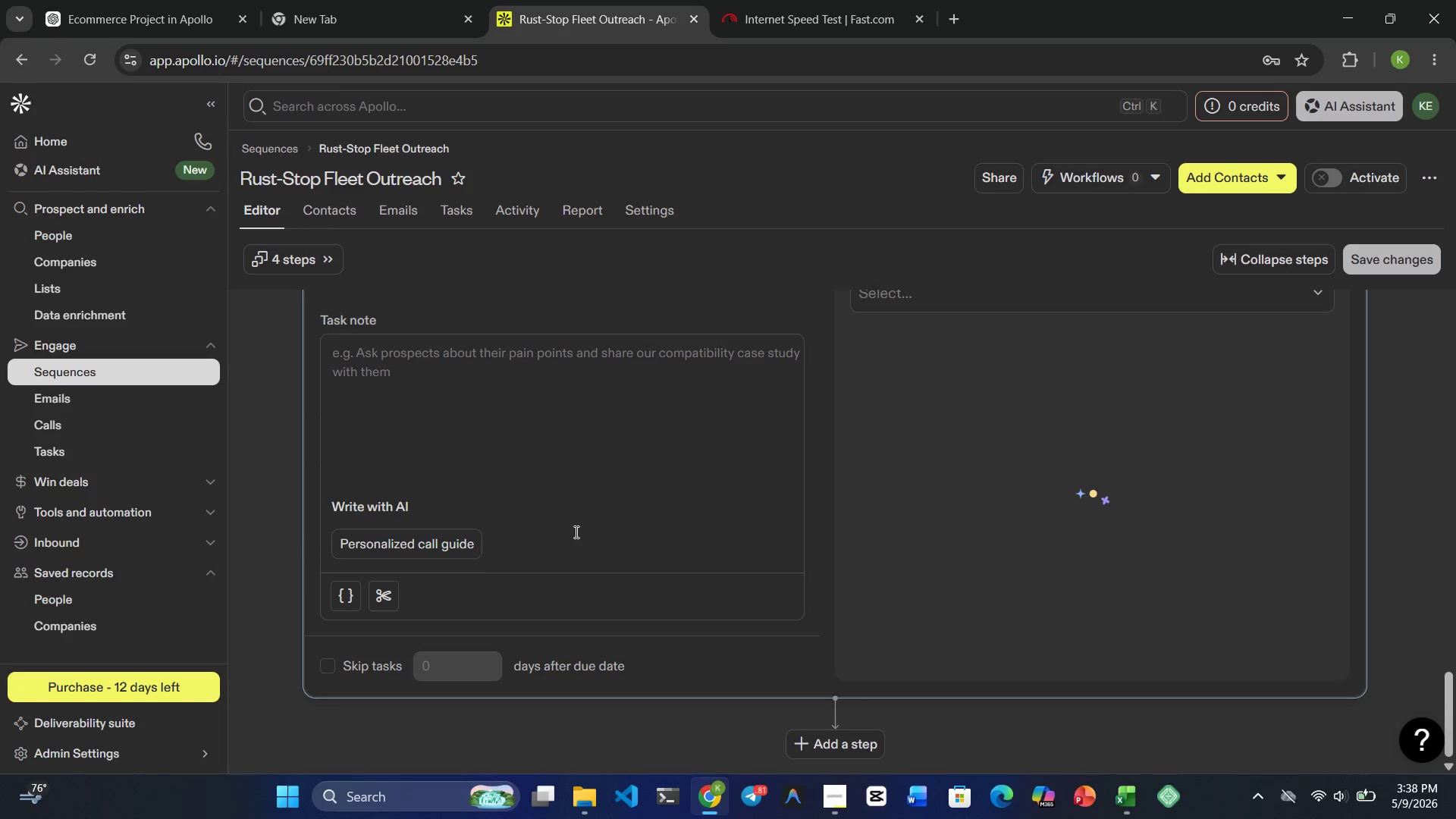 
wait(17.75)
 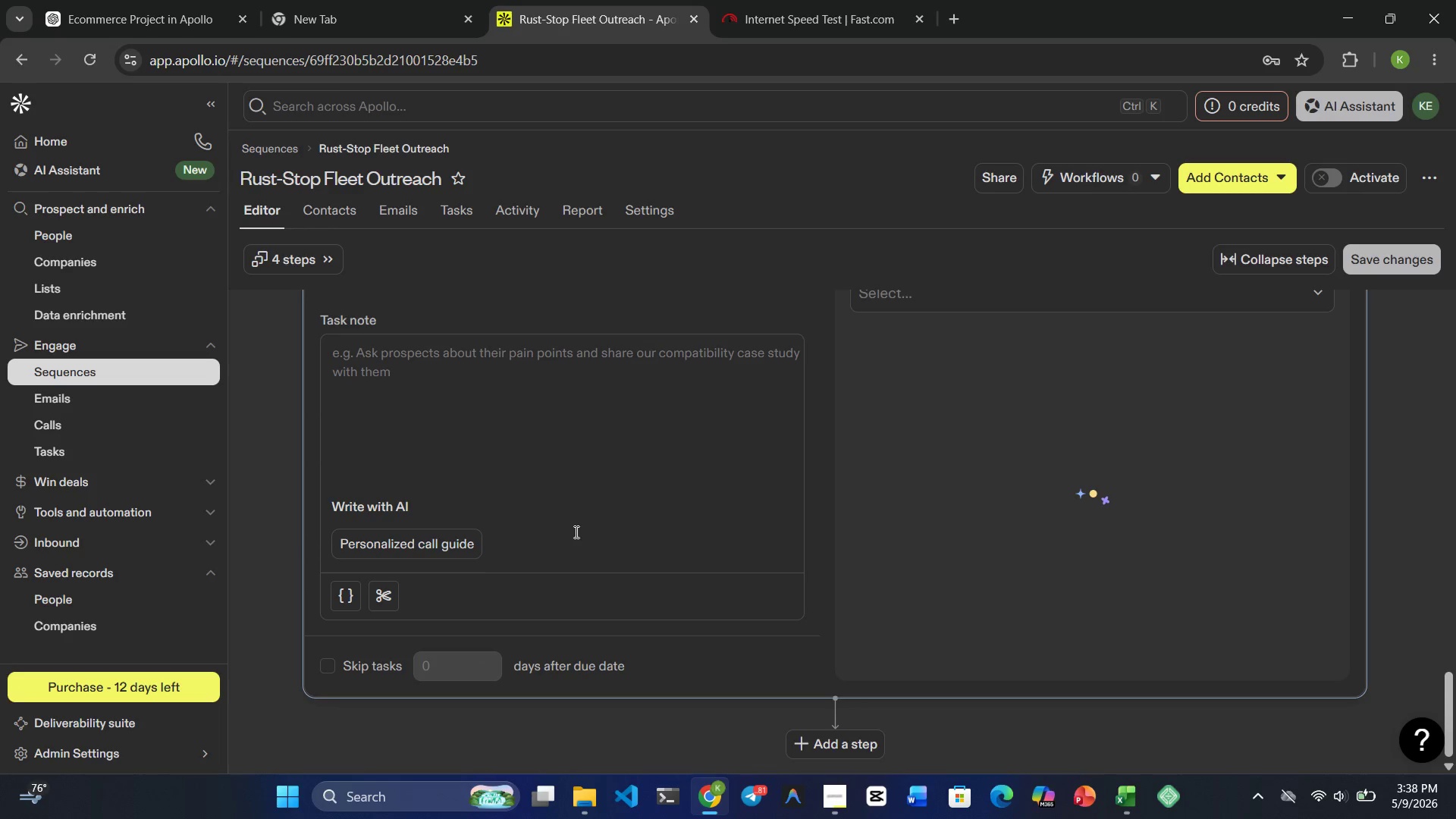 
left_click([607, 585])
 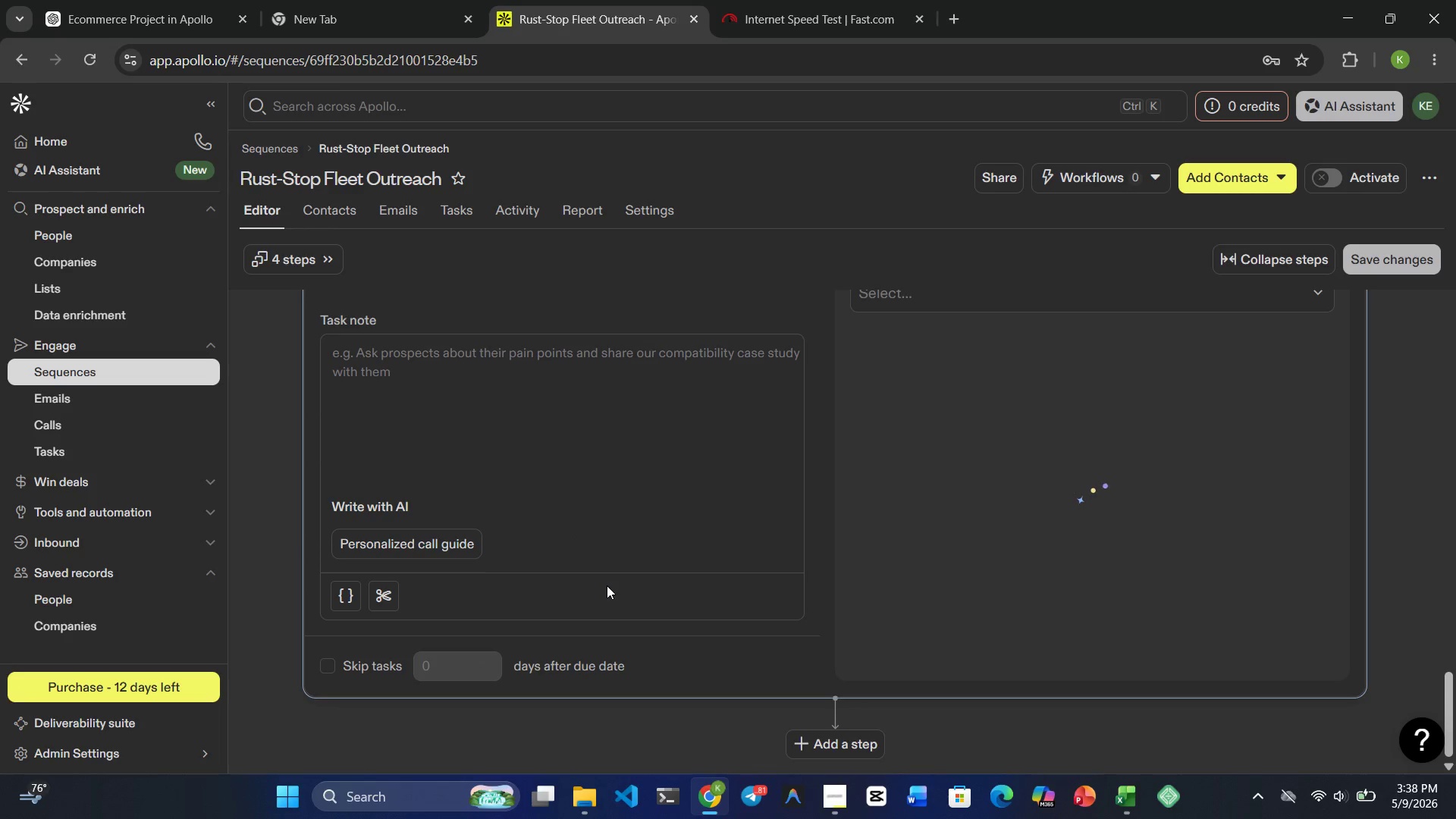 
wait(5.5)
 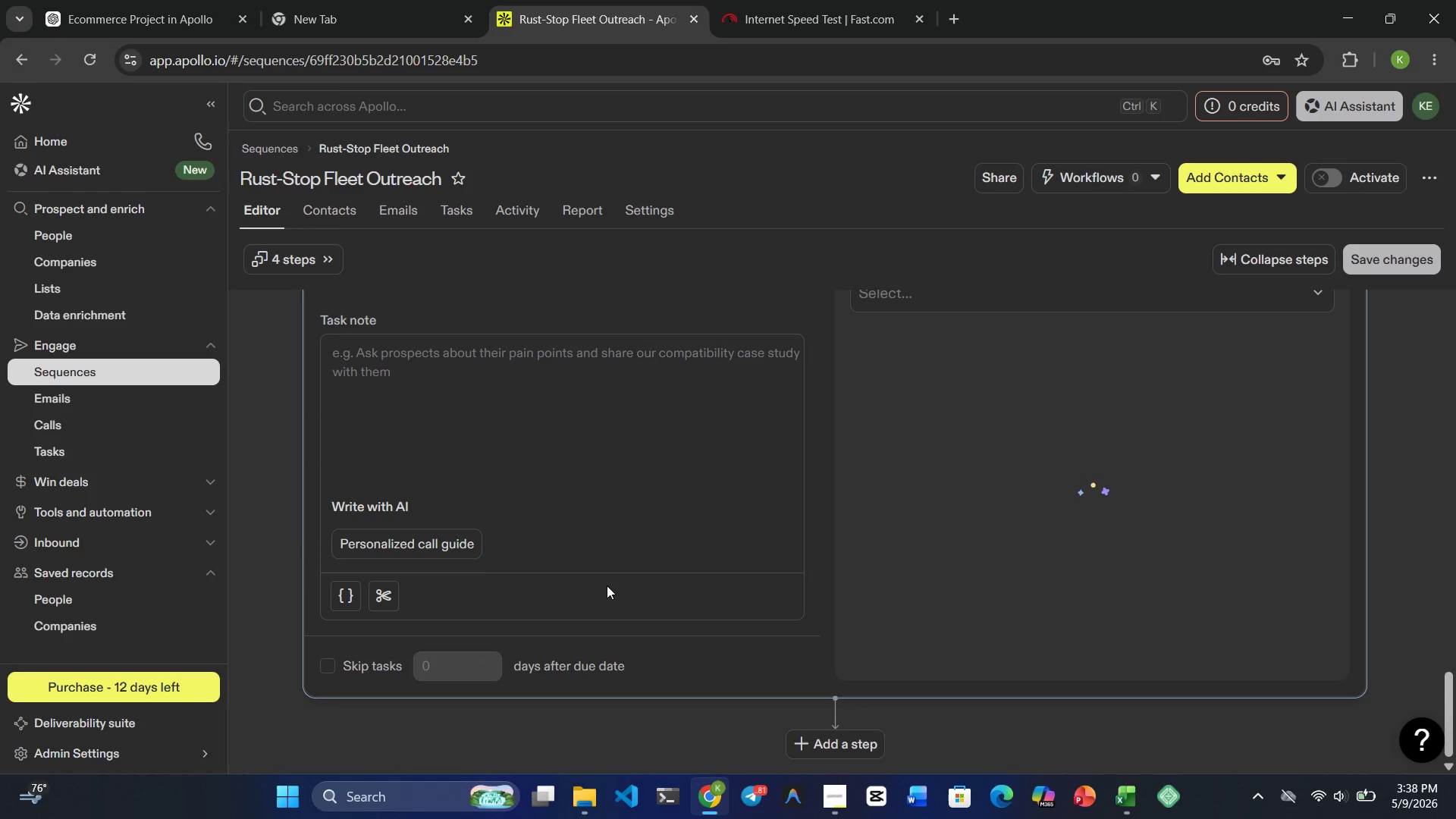 
left_click([607, 585])
 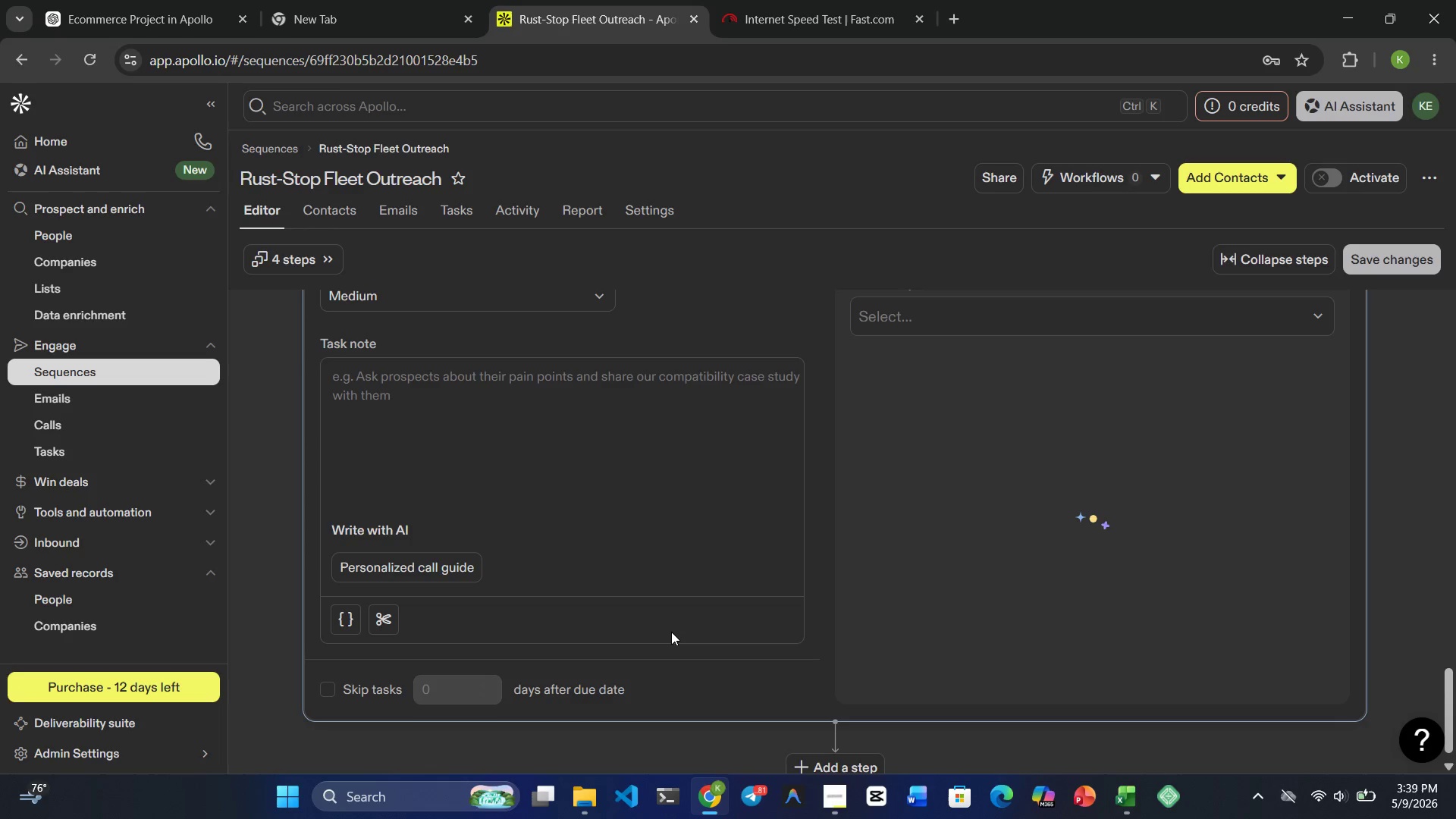 
wait(62.84)
 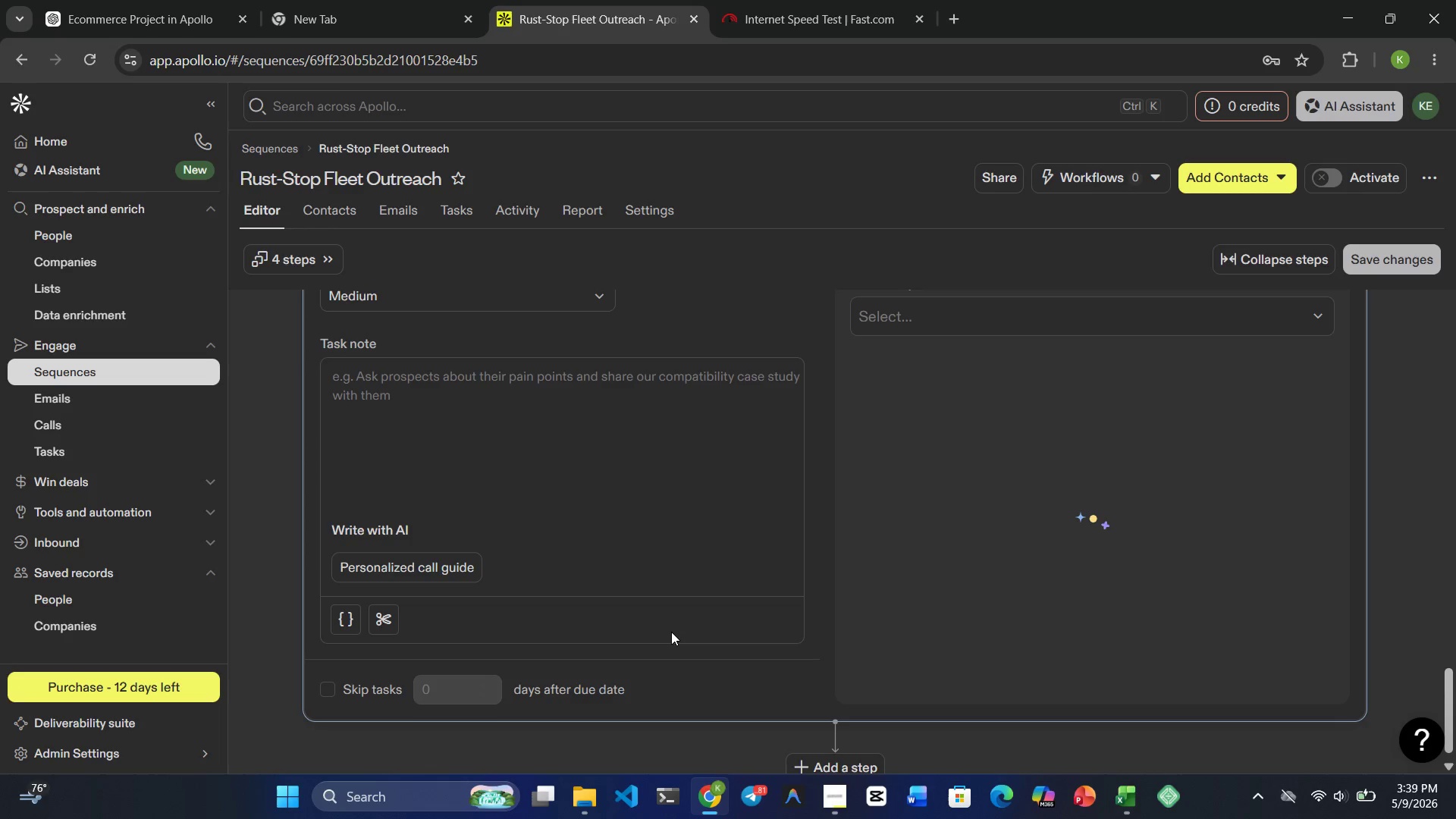 
left_click([430, 417])
 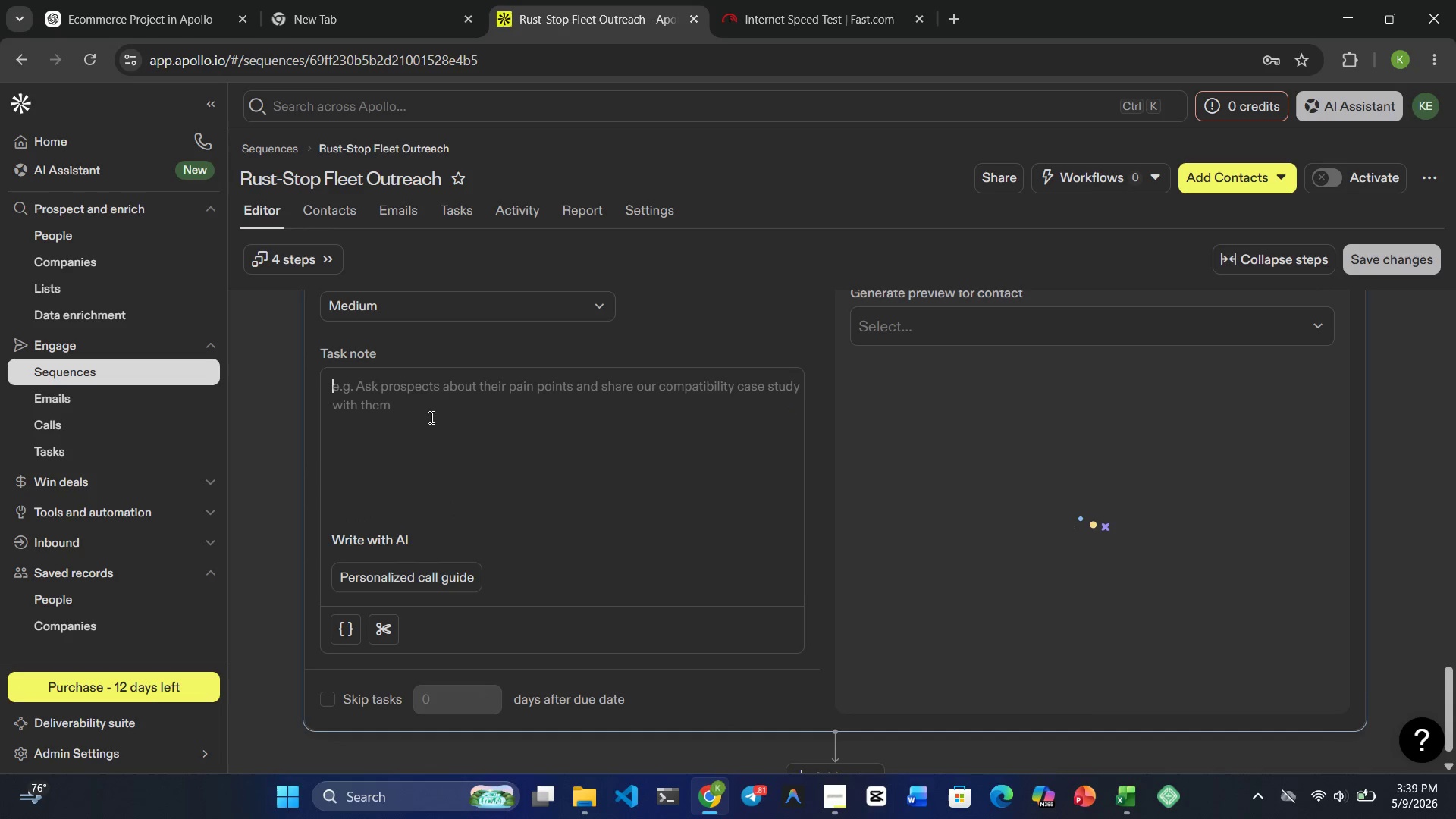 
type(CALL oBJECTIVE)
key(Backspace)
type(OBJECTIVE: introduce )
key(Backspace)
key(Backspace)
key(Backspace)
type(Introduce Rust-Sto )
key(Backspace)
type(p )
 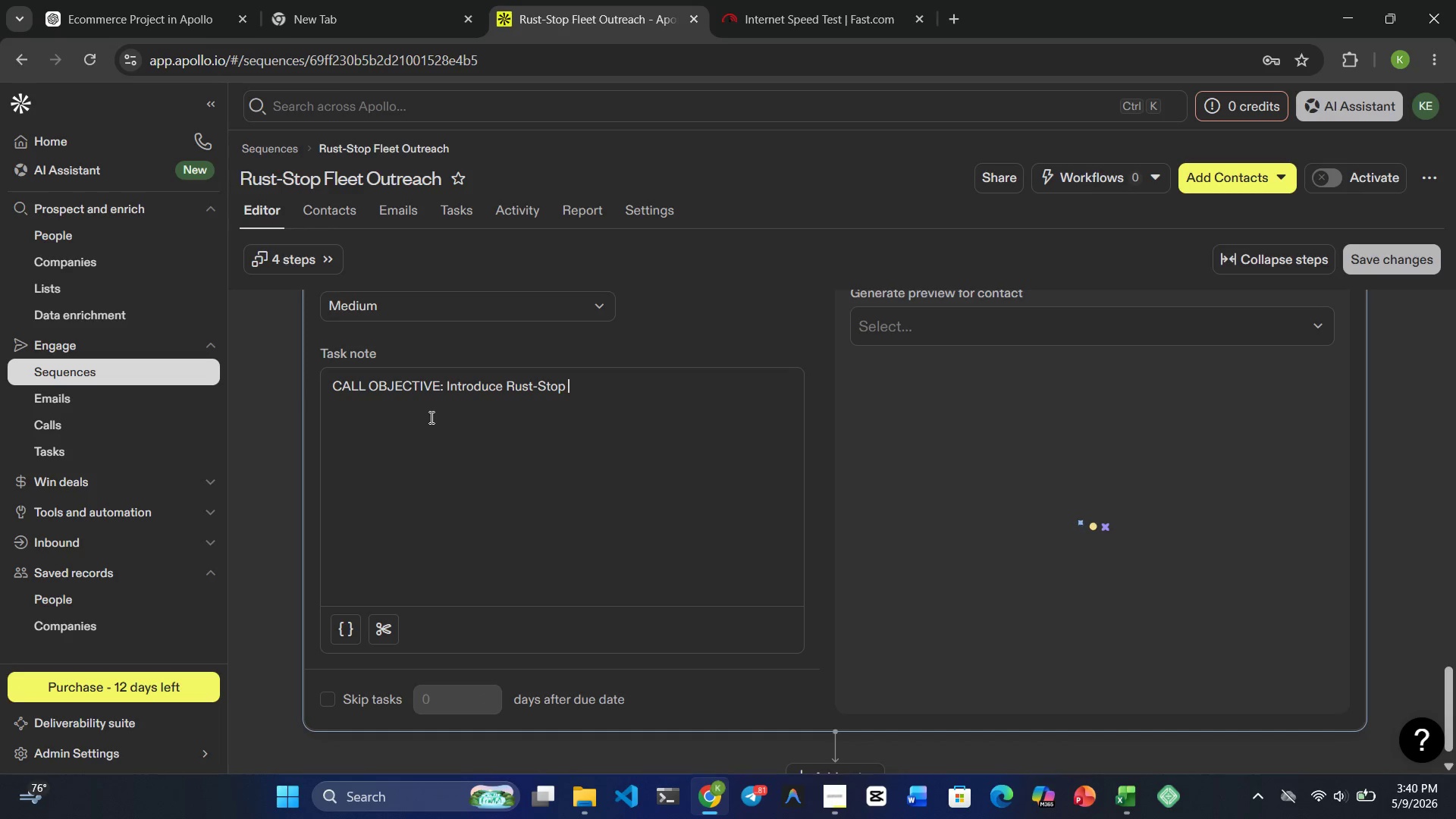 
 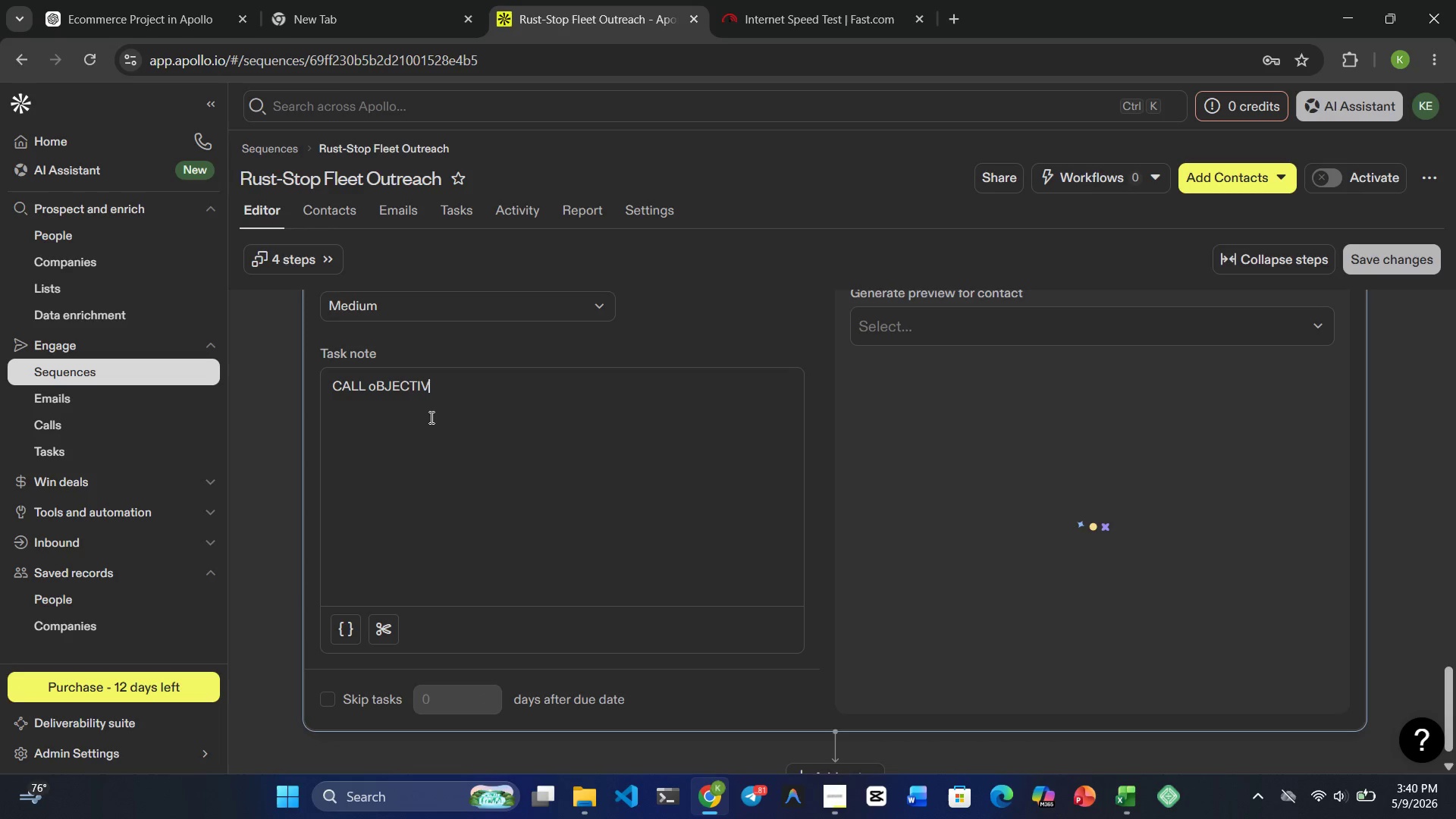 
hold_key(key=Slash, duration=0.39)
 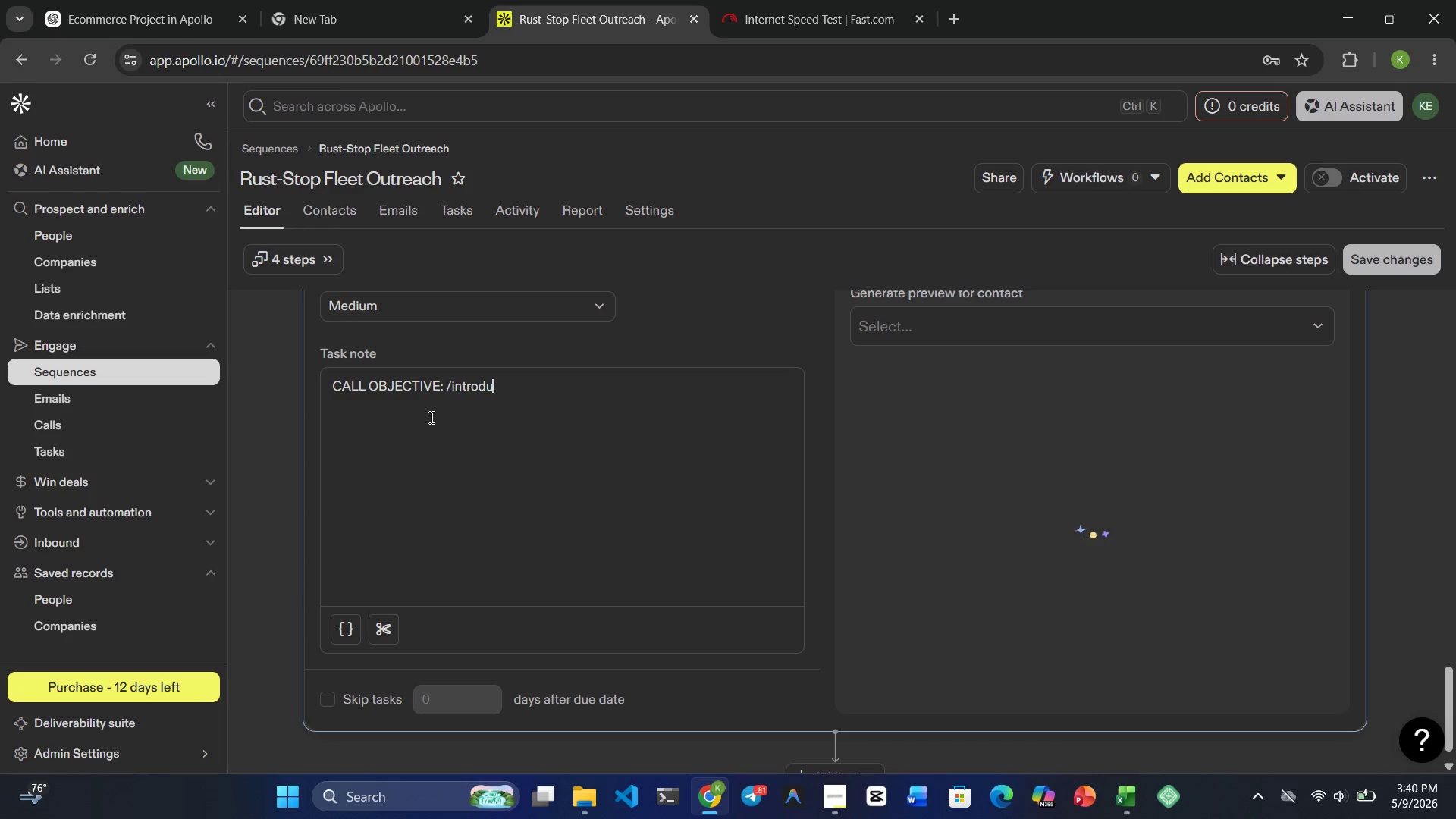 
type(Industrial )
 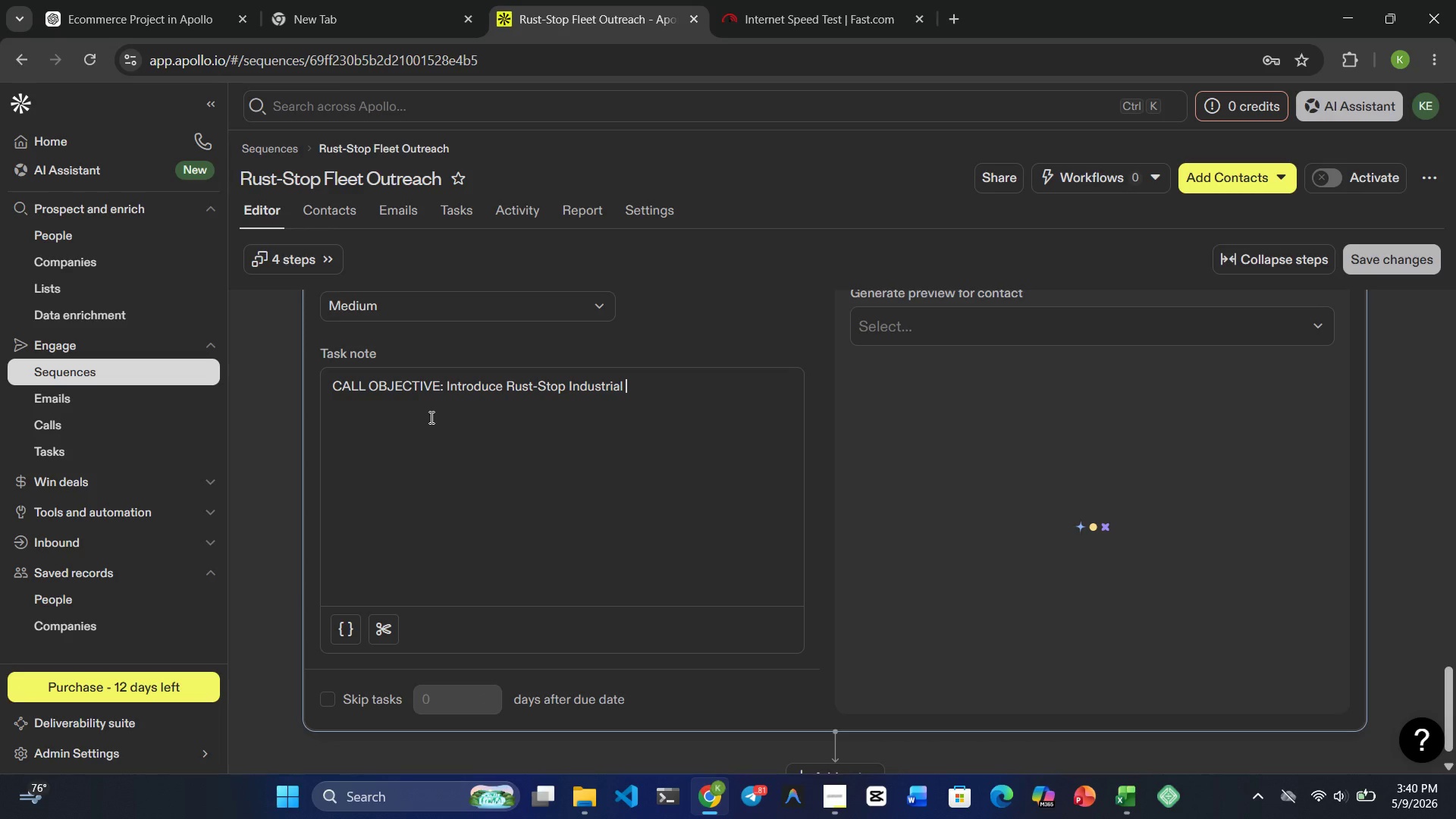 
type(and explore whether )
 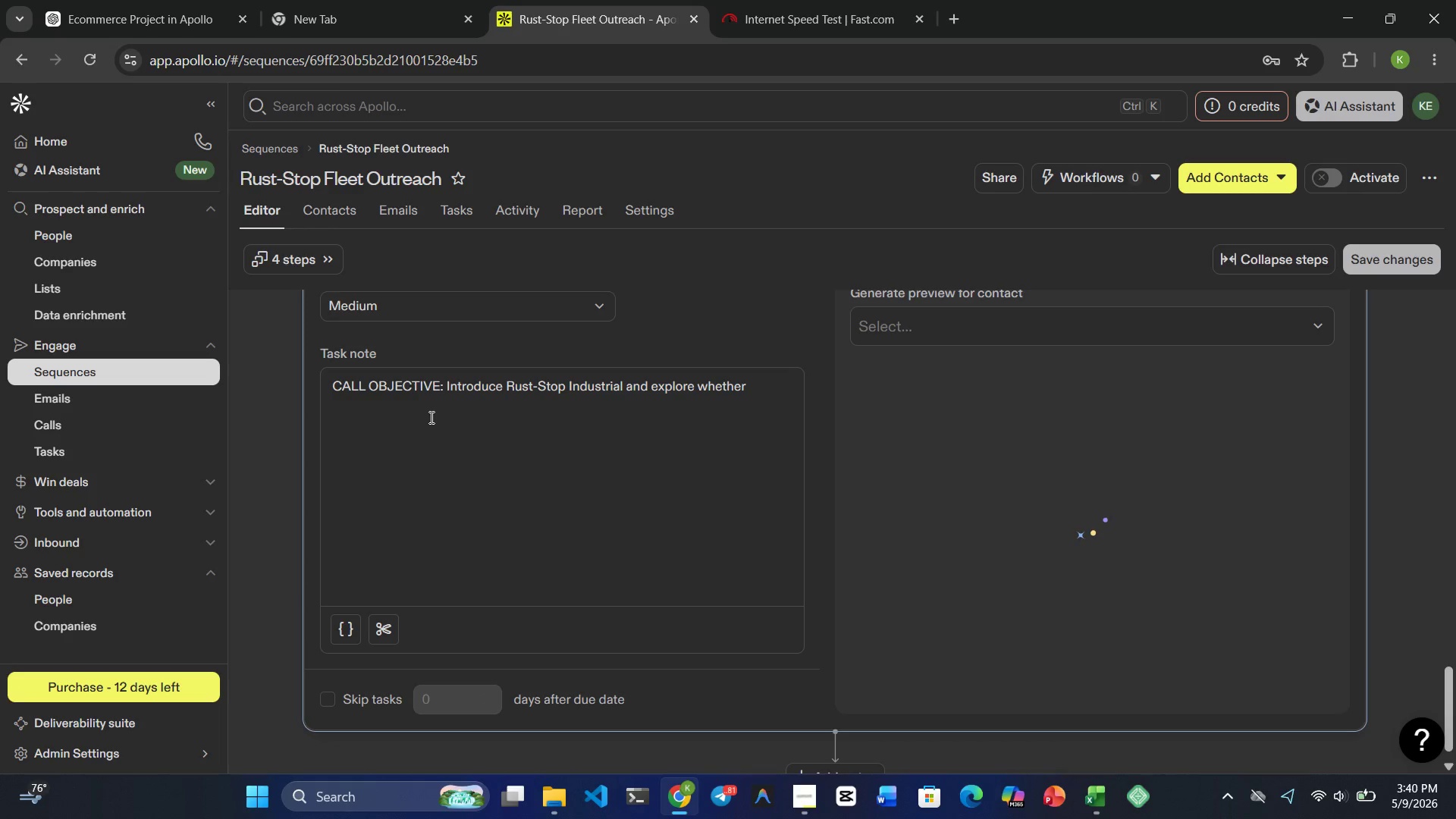 
type(the compn)
key(Backspace)
type(any manages a commercia )
key(Backspace)
type(l )
 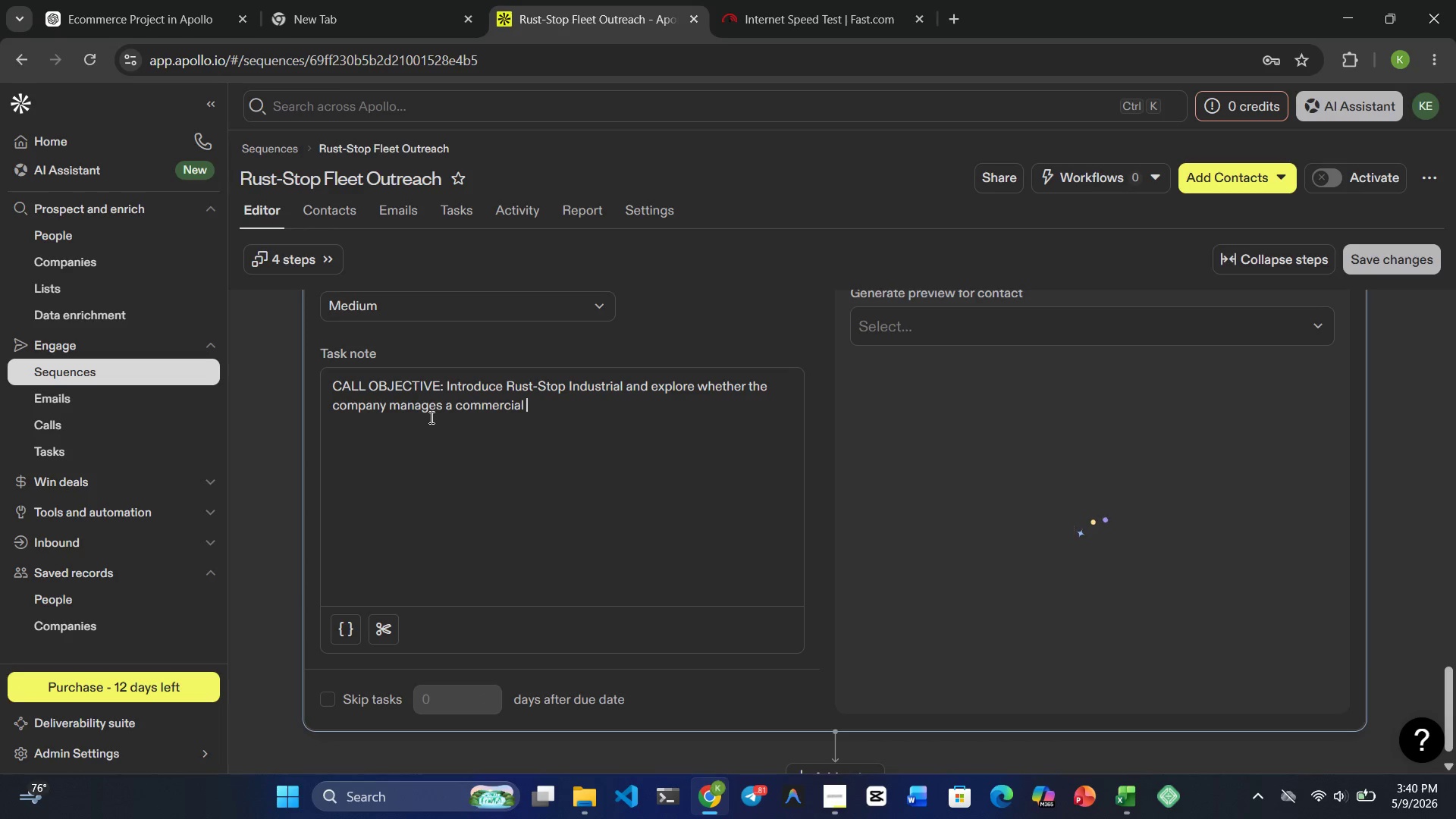 
type(vehicle fleet )
 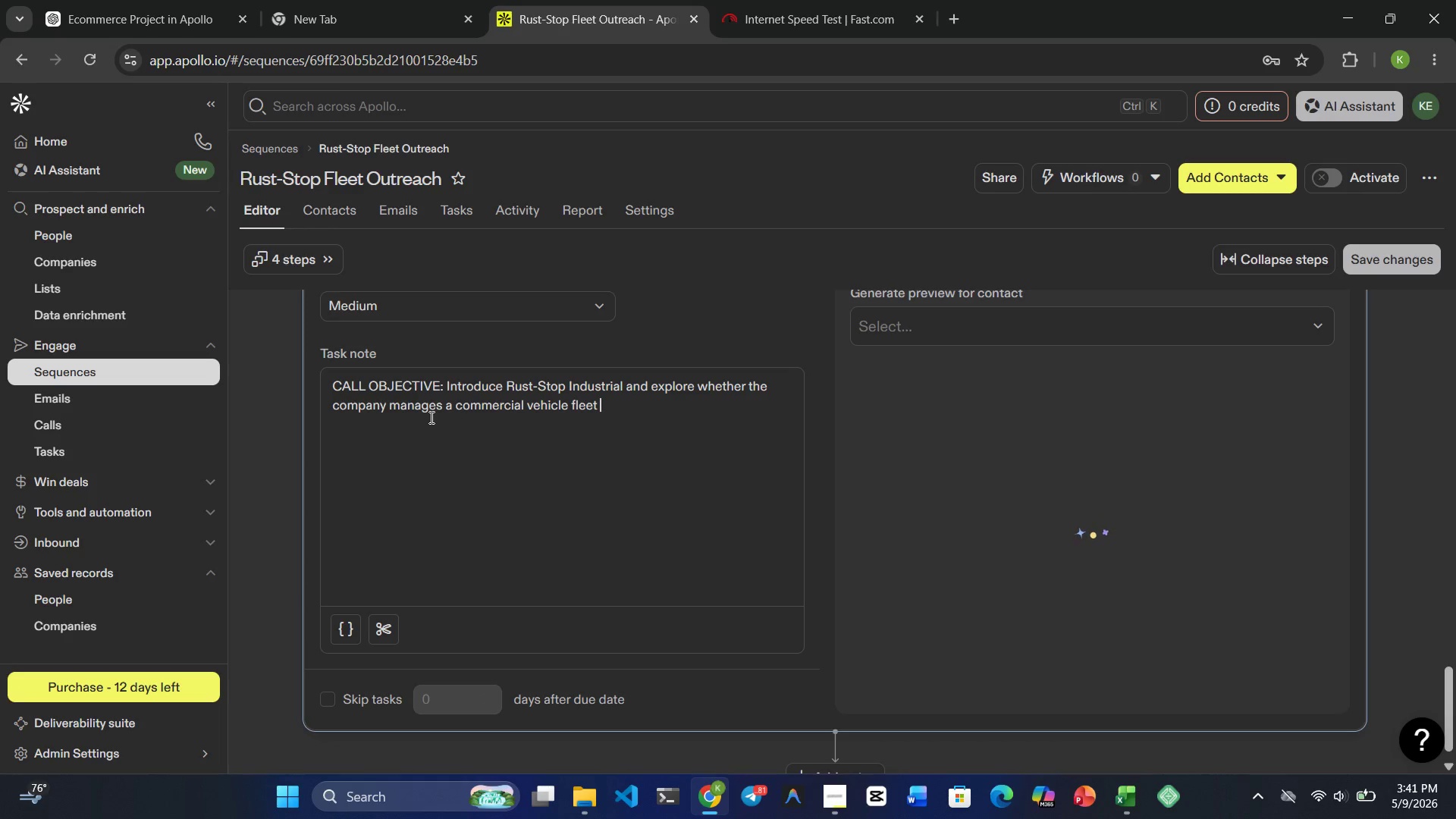 
type(that coul )
key(Backspace)
type(d benefit )
 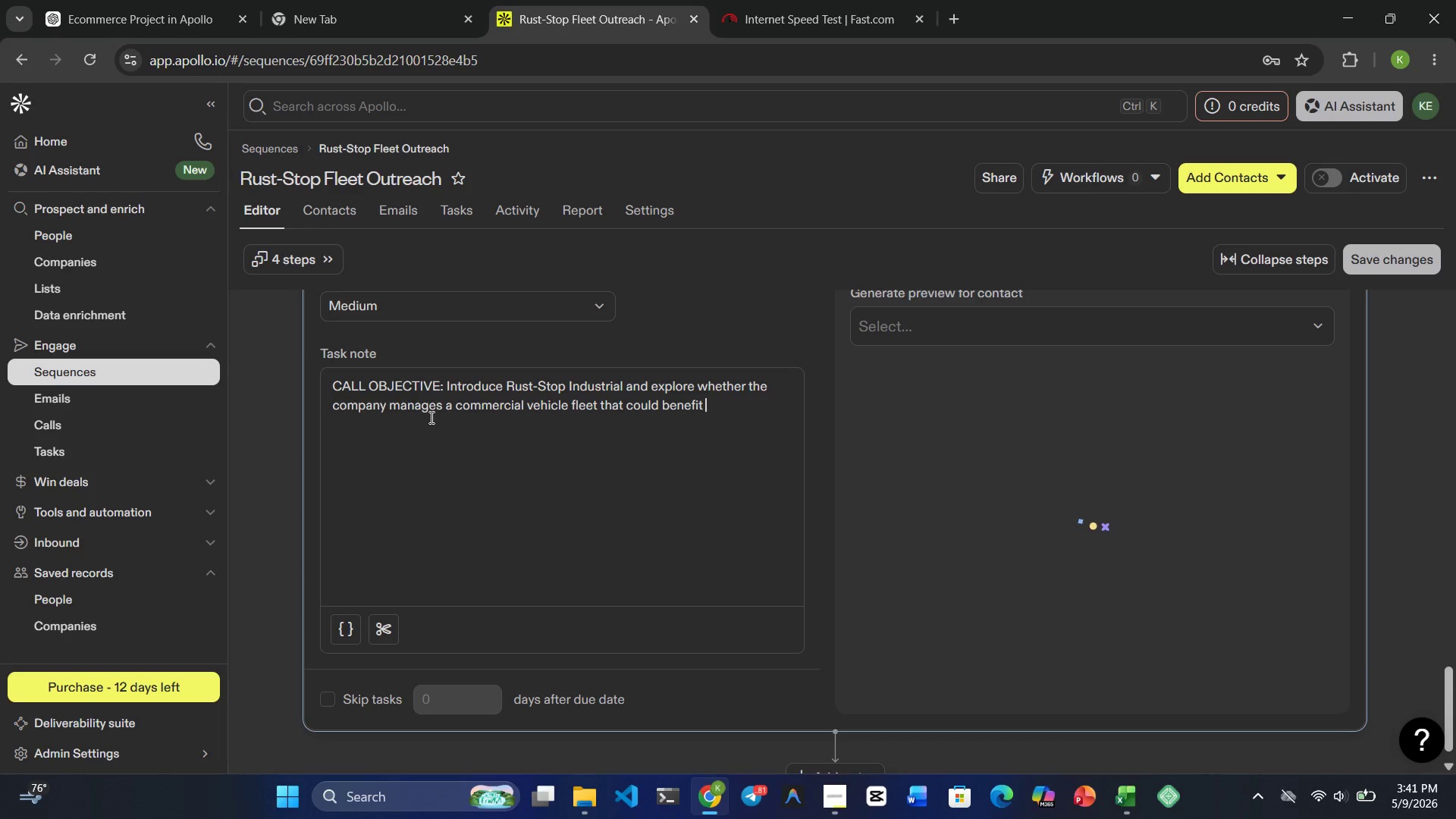 
type(from rust)
 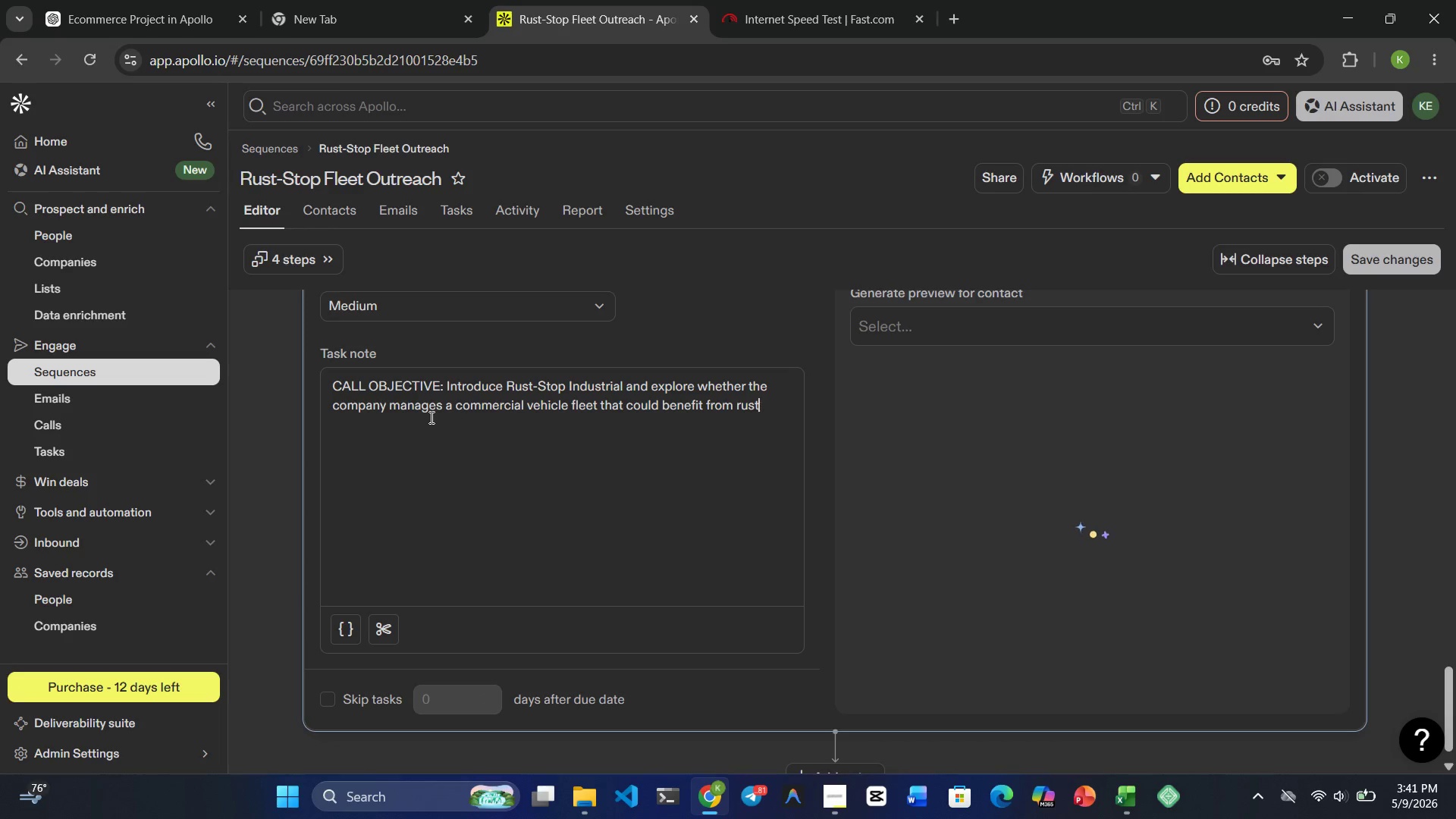 
type(proofing and )
 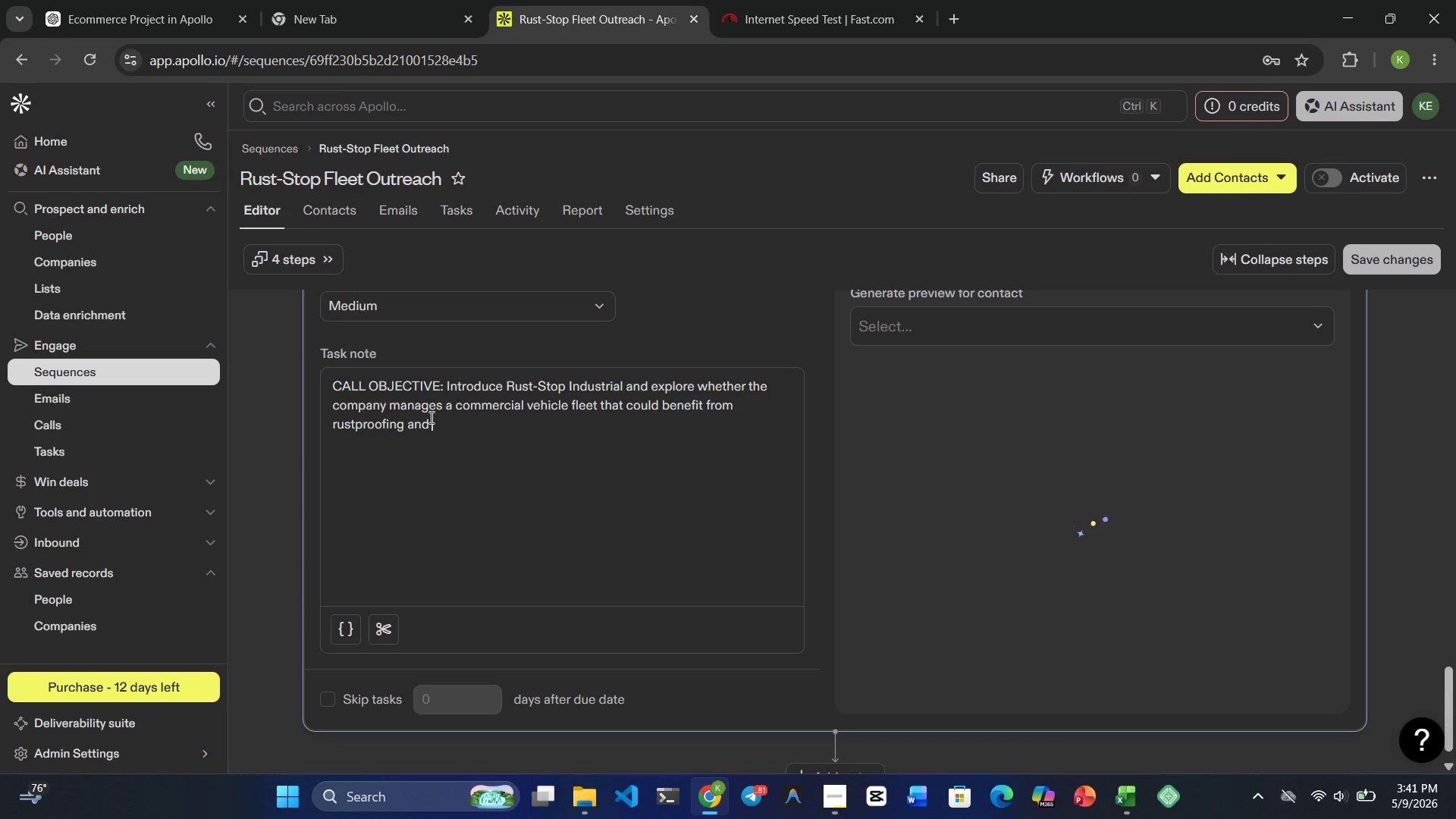 
hold_key(key=ControlRight, duration=0.45)
 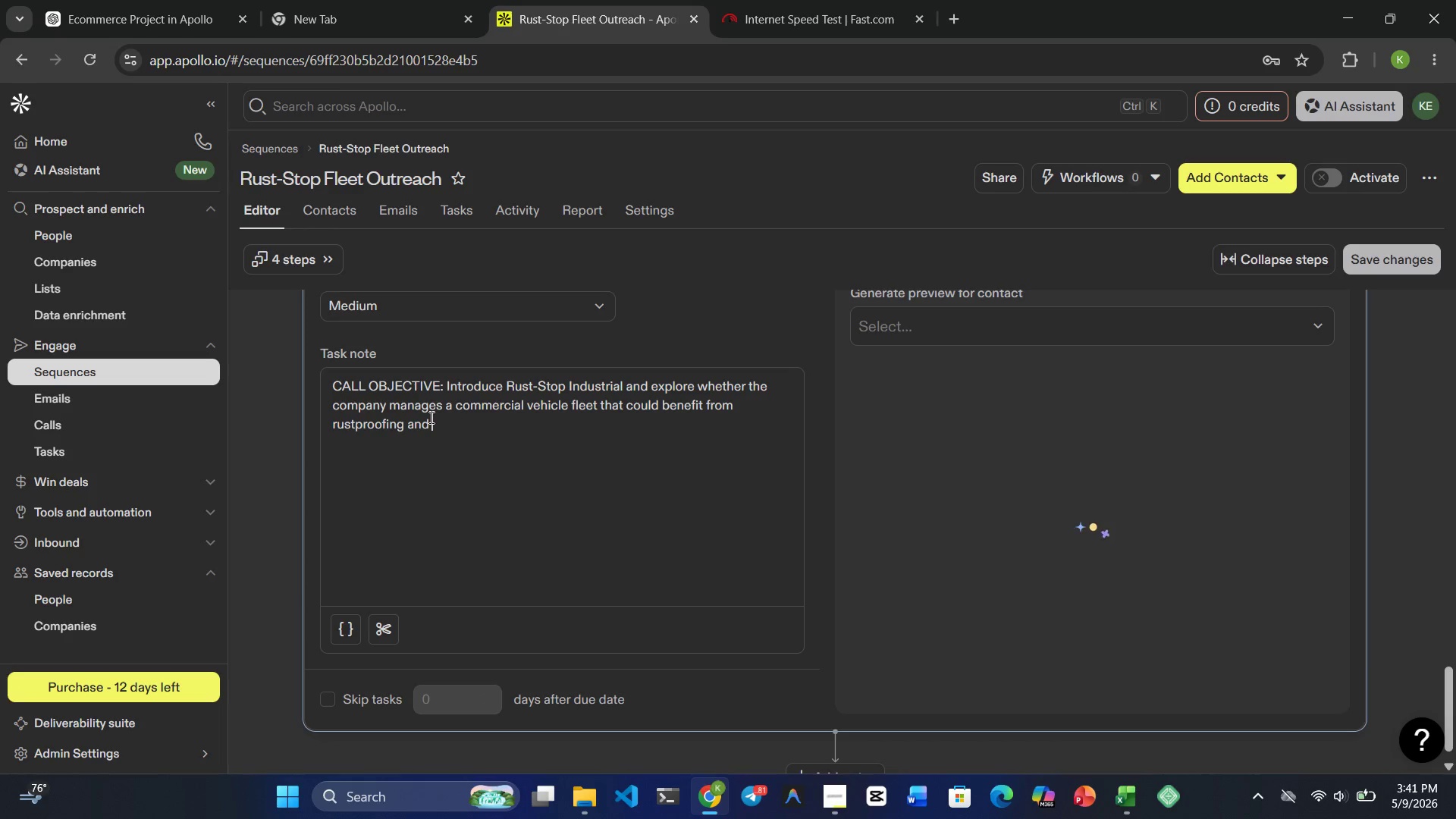 
hold_key(key=ArrowLeft, duration=0.72)
 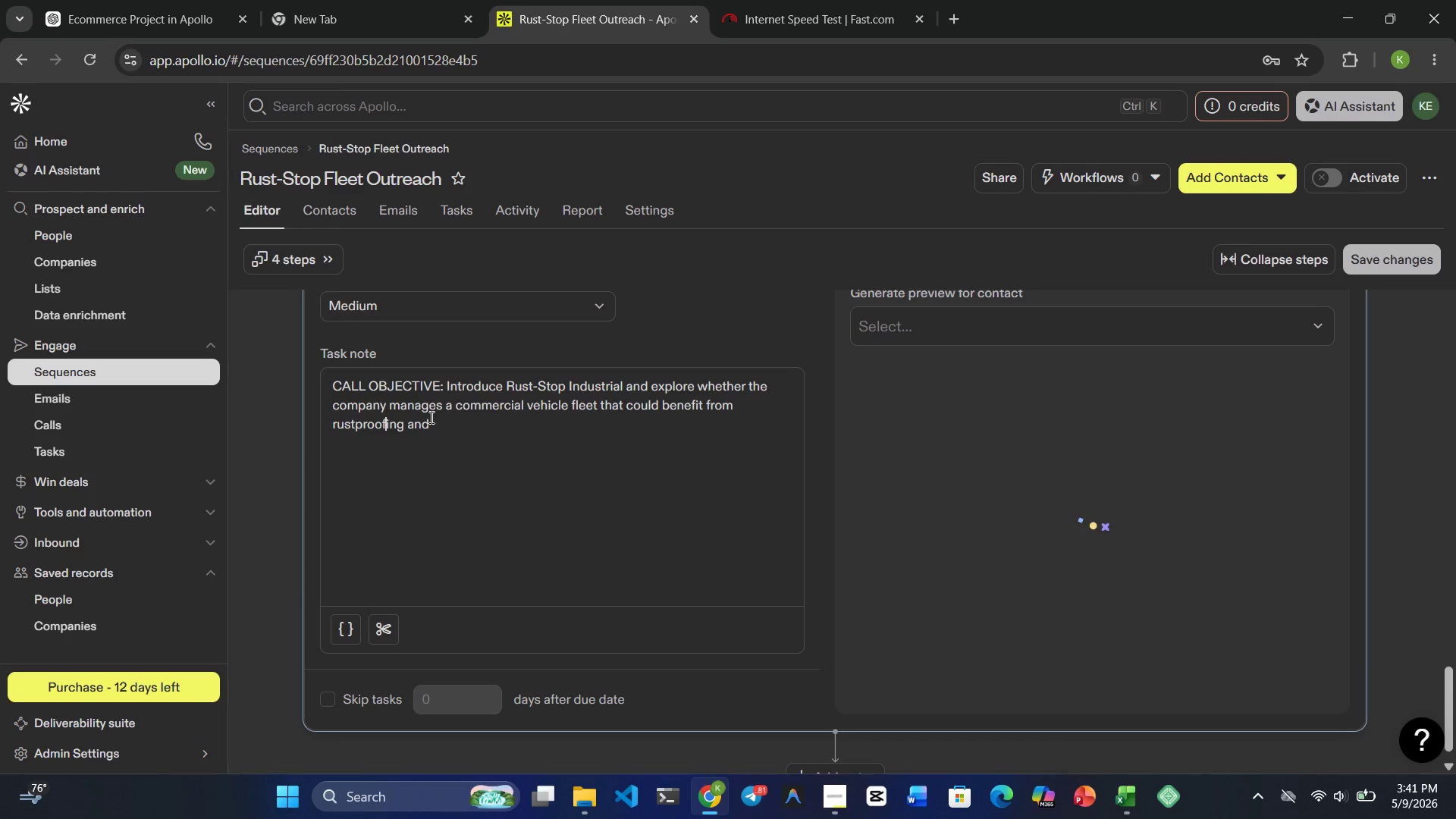 
key(ArrowLeft)
 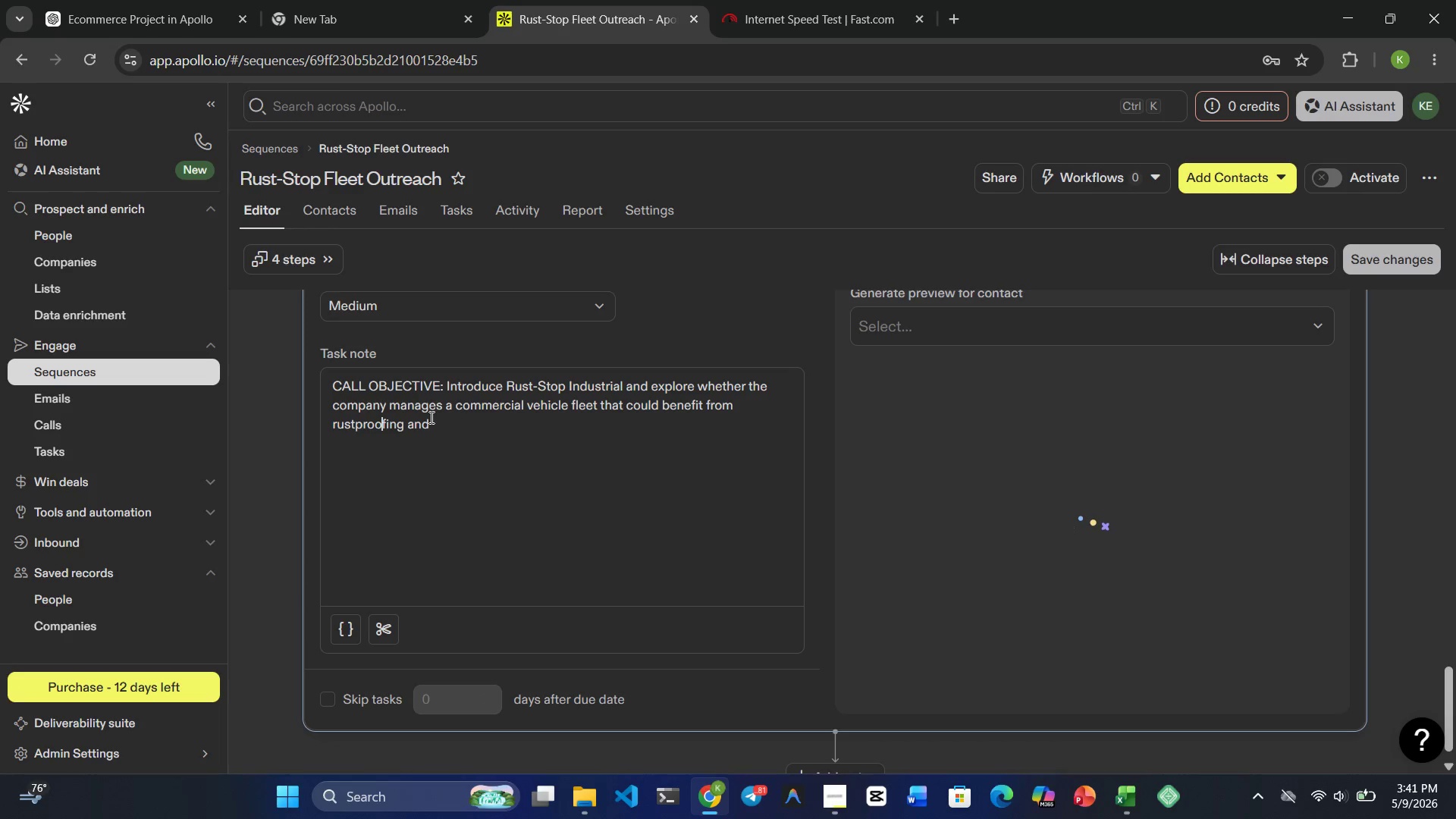 
key(ArrowLeft)
 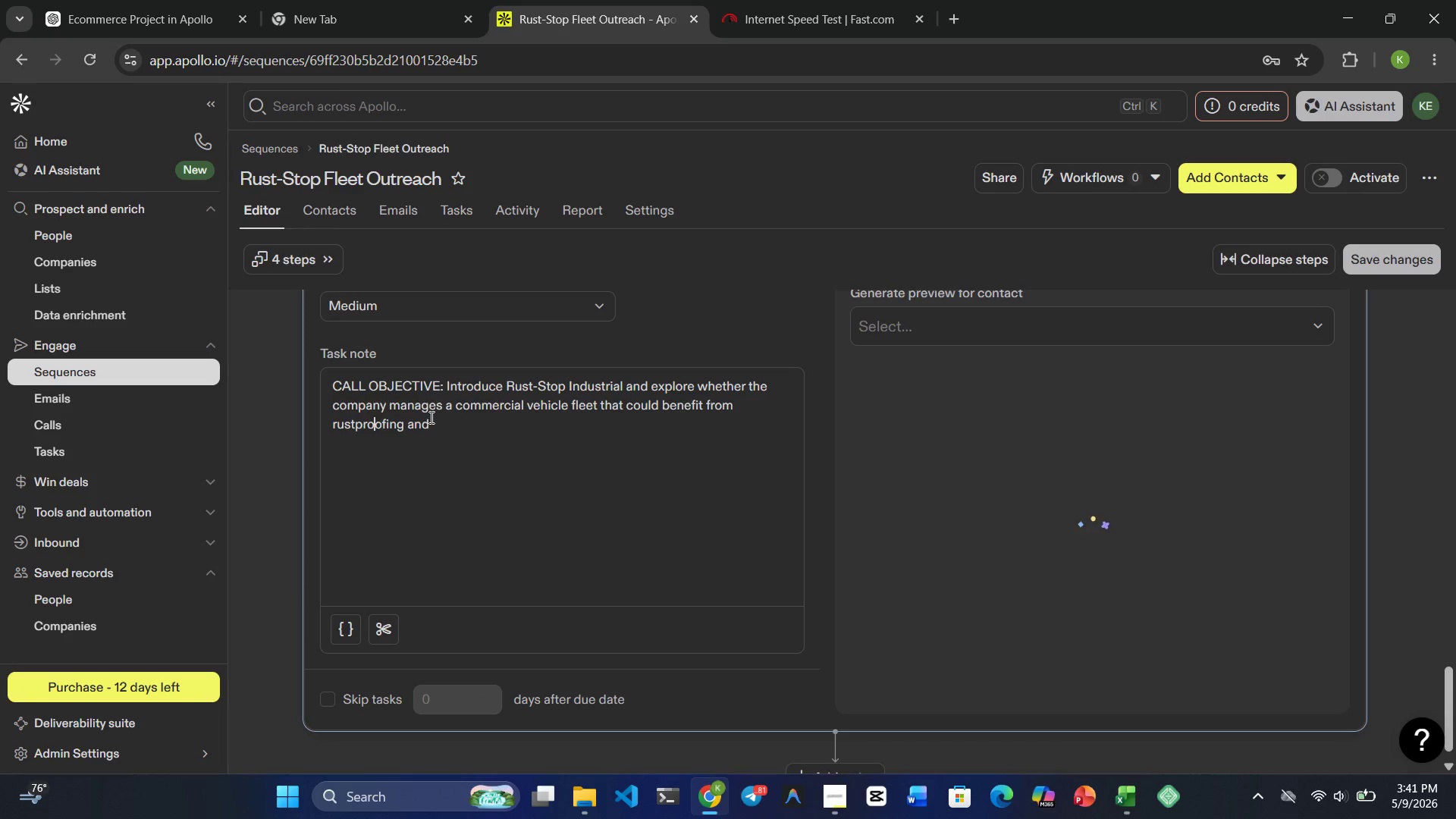 
key(ArrowLeft)
 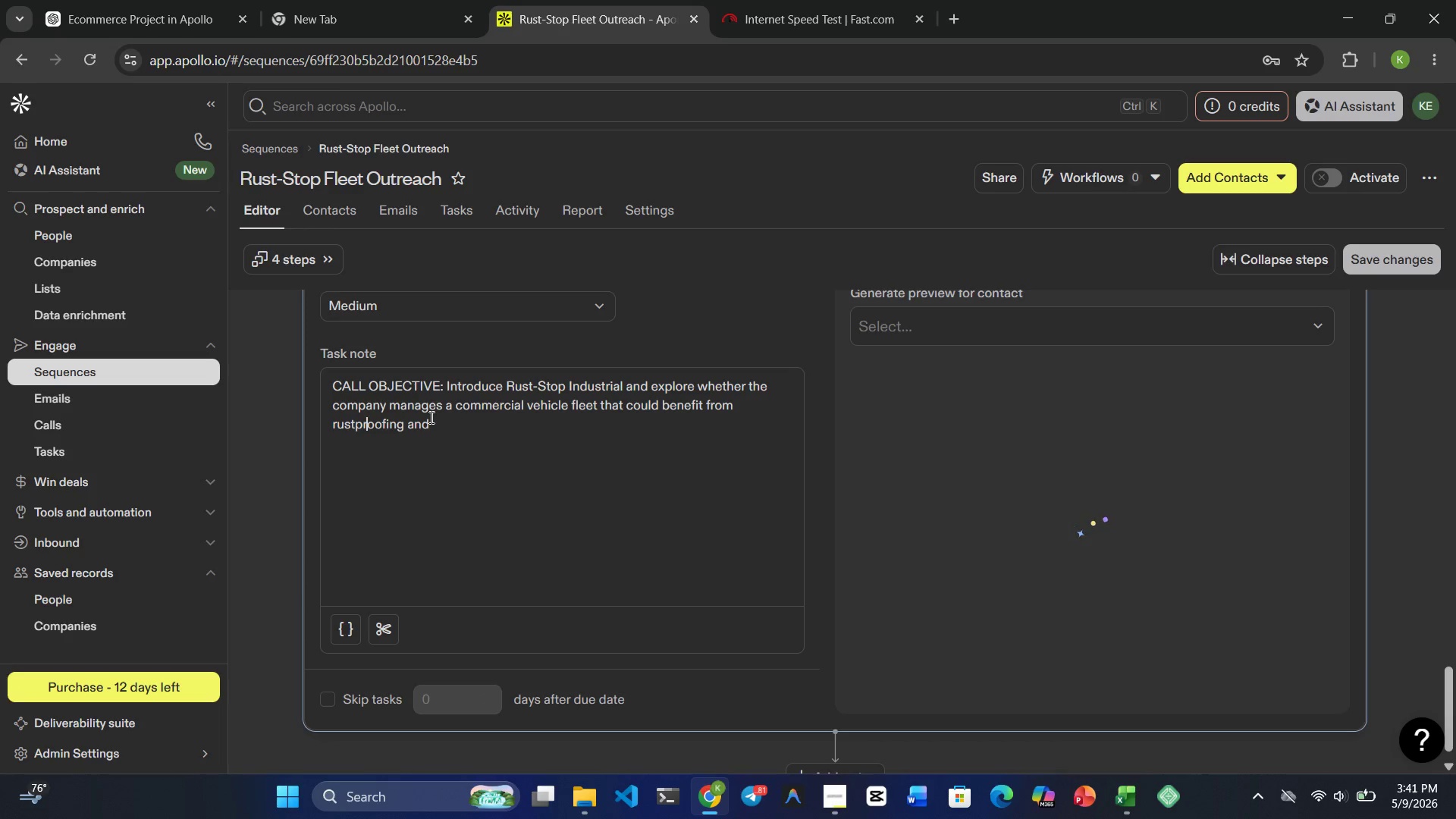 
key(ArrowLeft)
 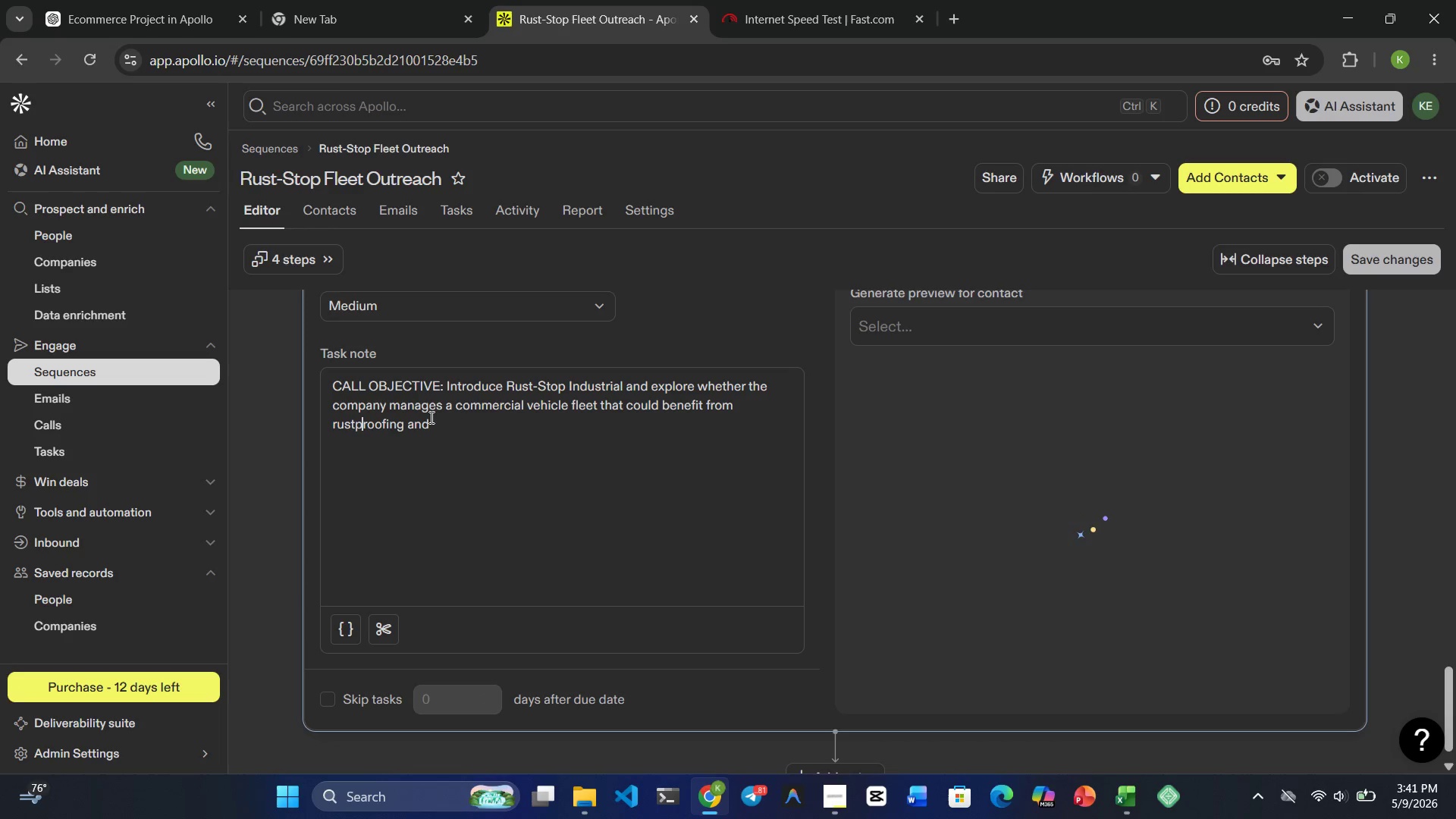 
key(ArrowLeft)
 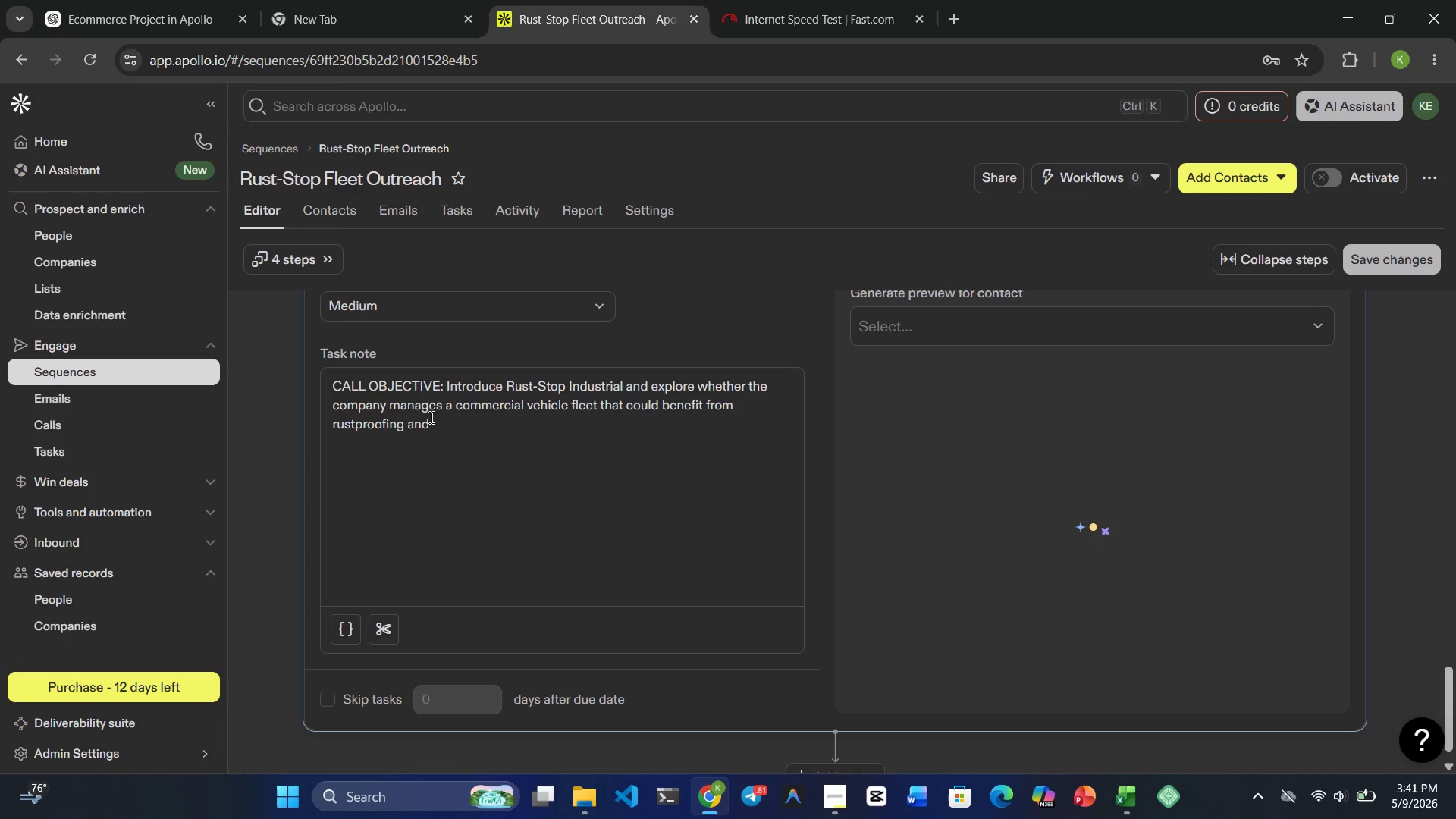 
key(Minus)
 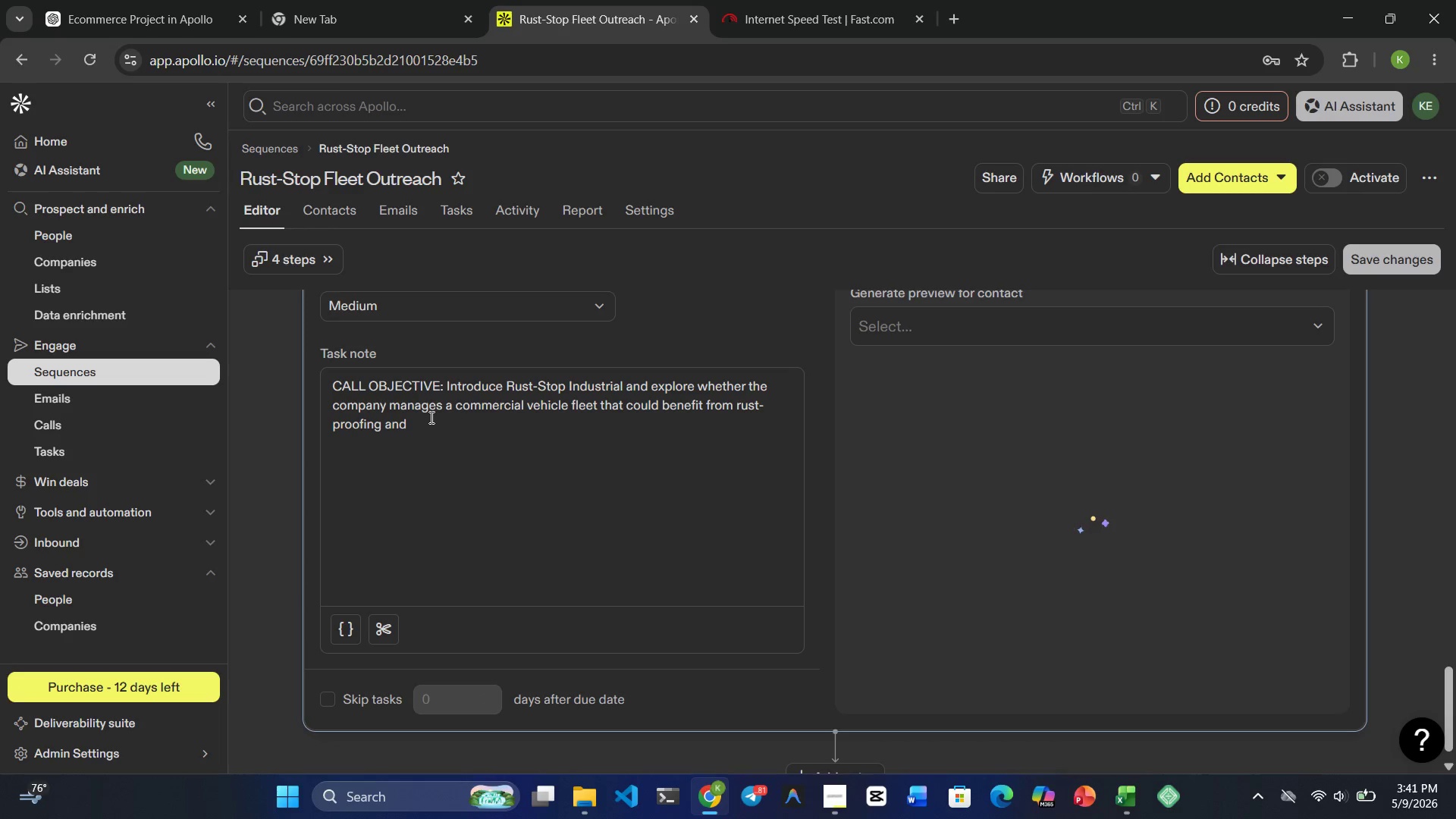 
key(ArrowRight)
 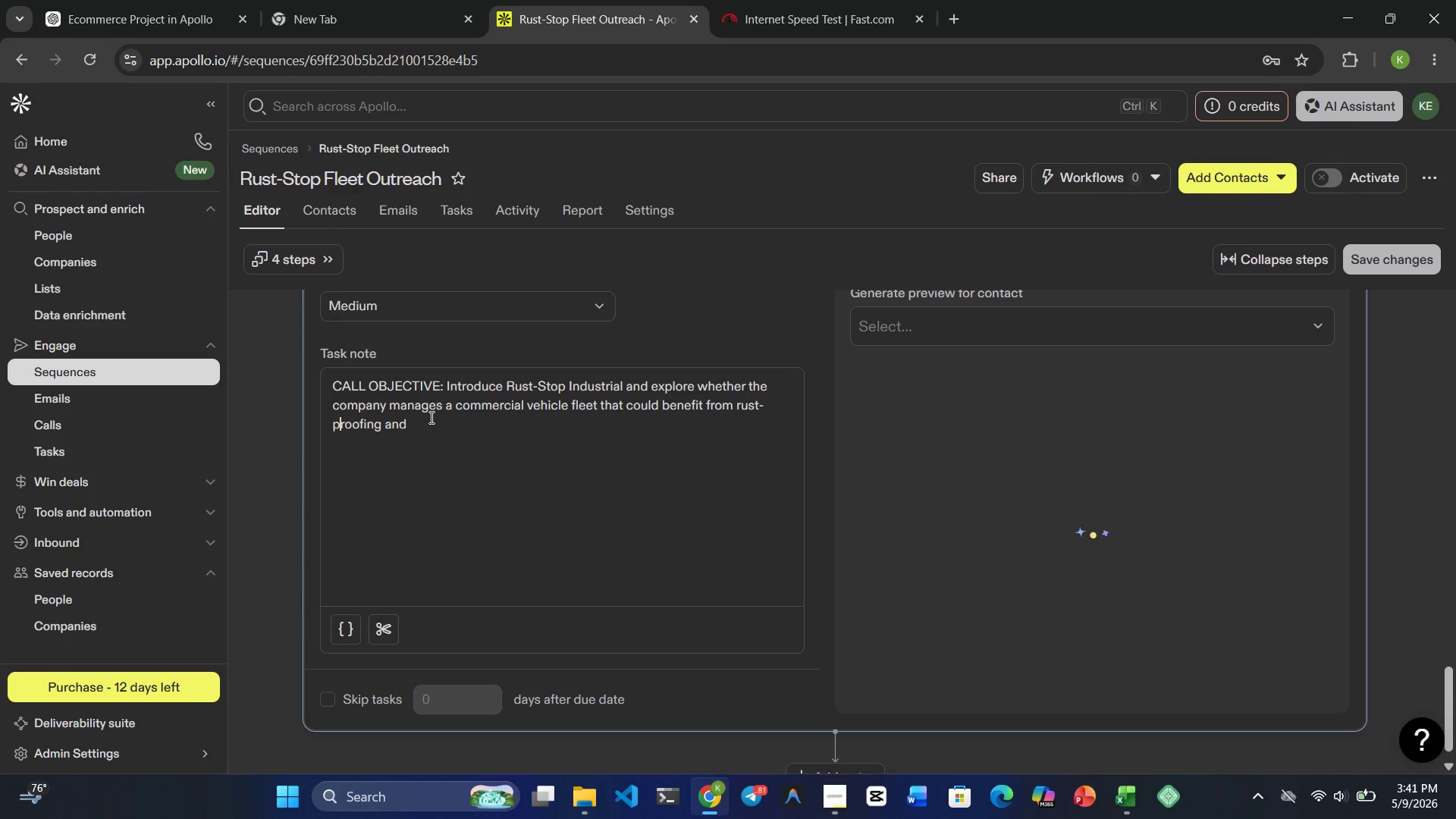 
hold_key(key=ArrowRight, duration=0.73)
 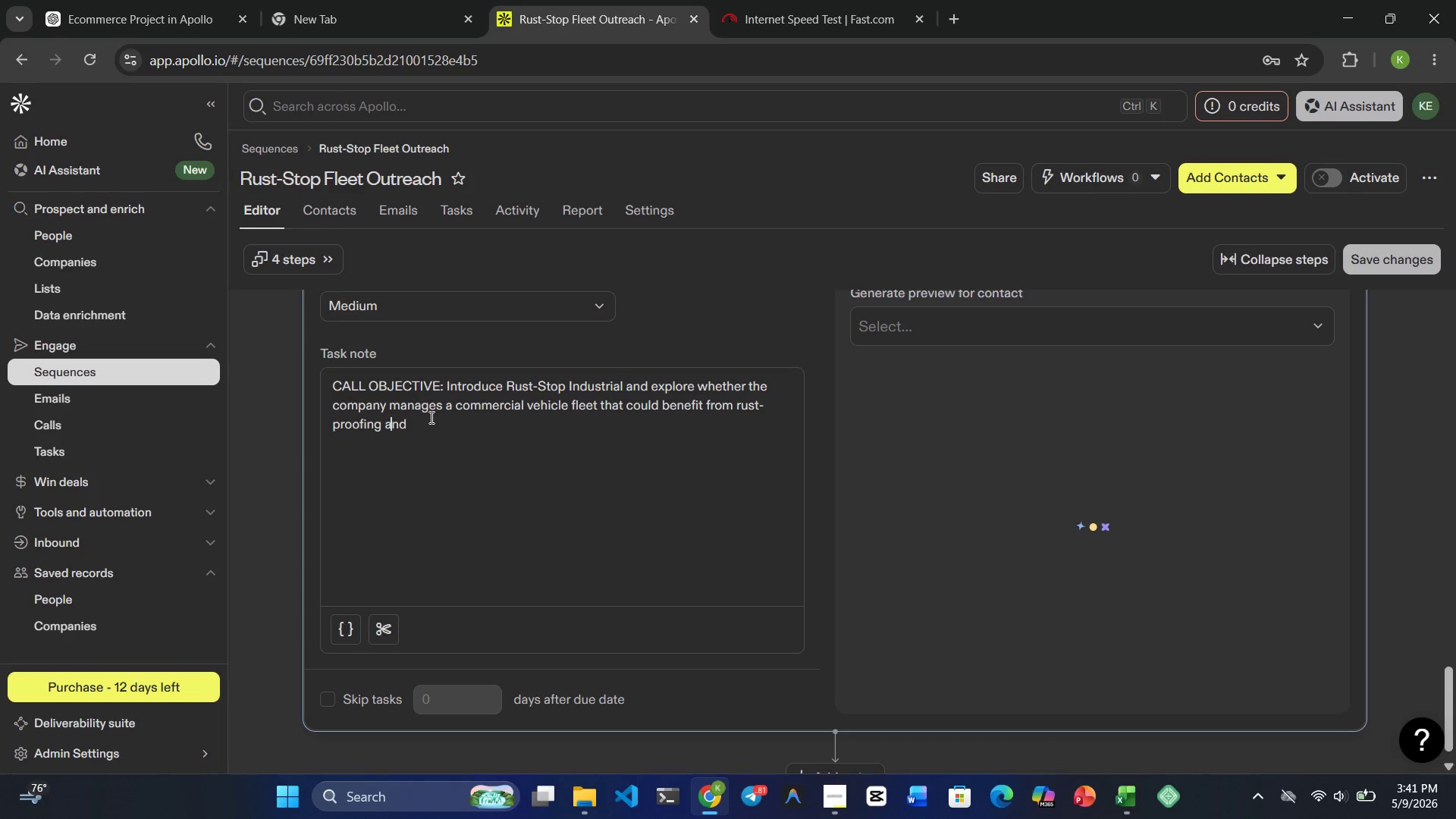 
key(ArrowRight)
 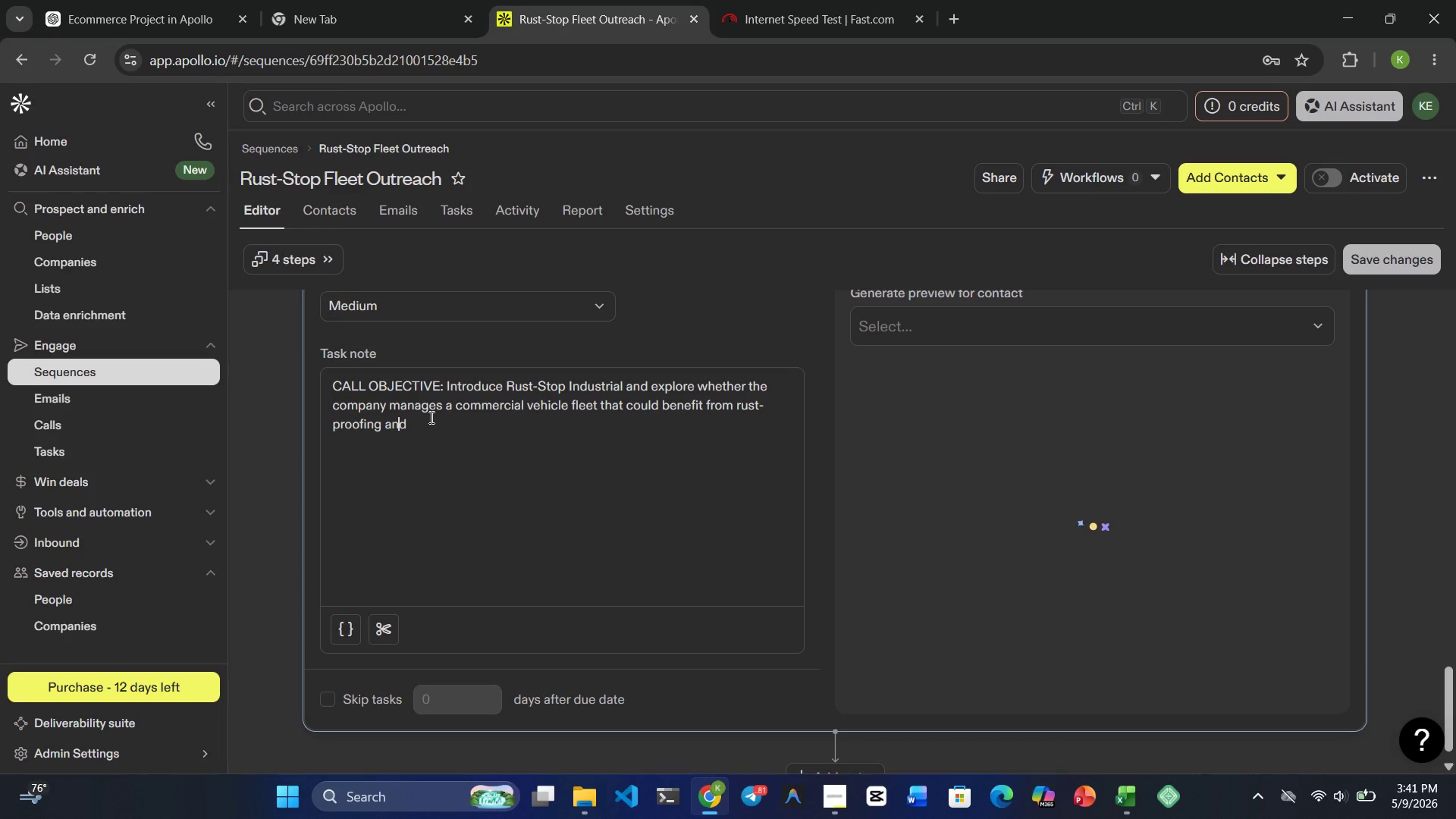 
key(ArrowRight)
 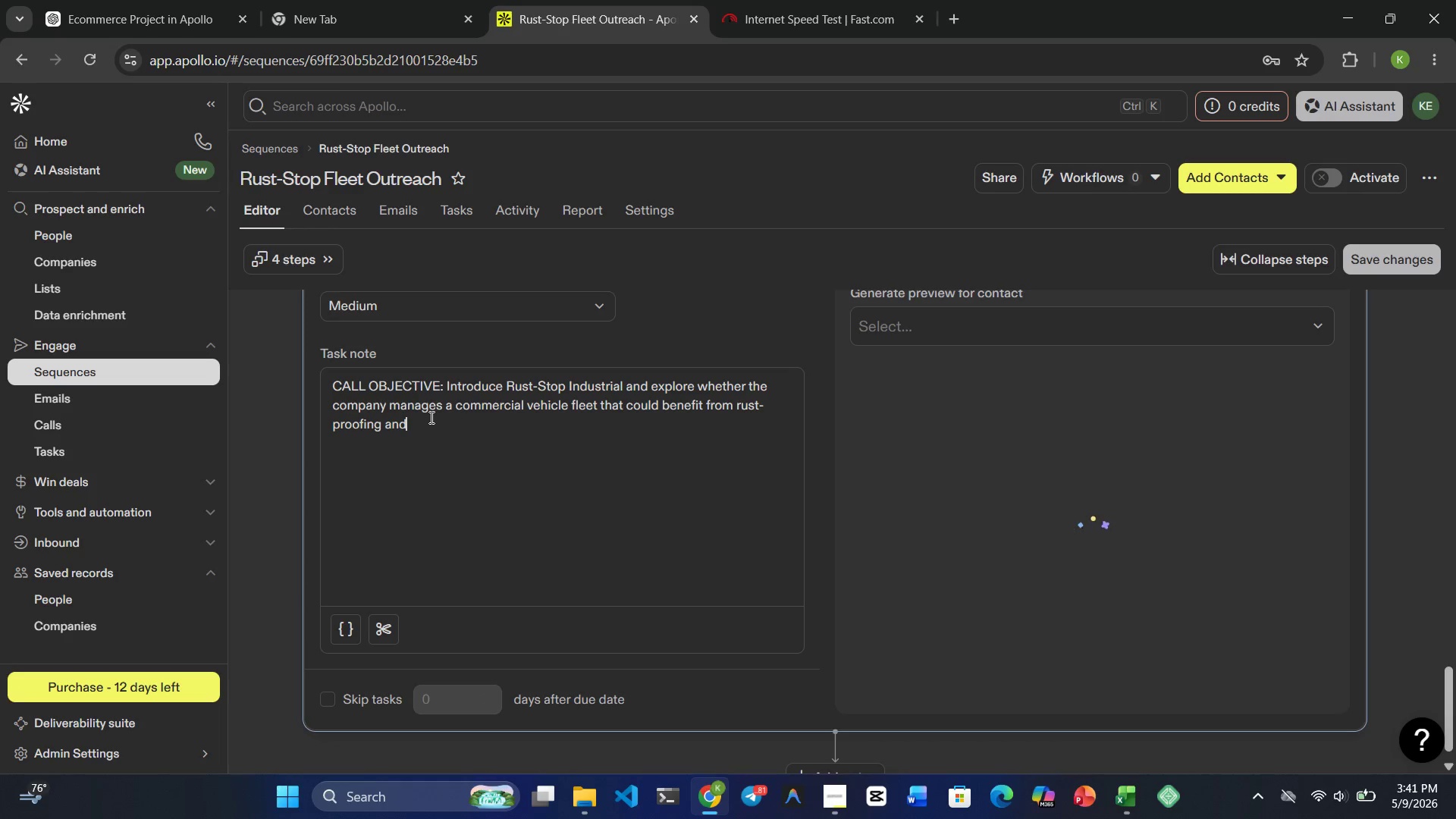 
key(Space)
 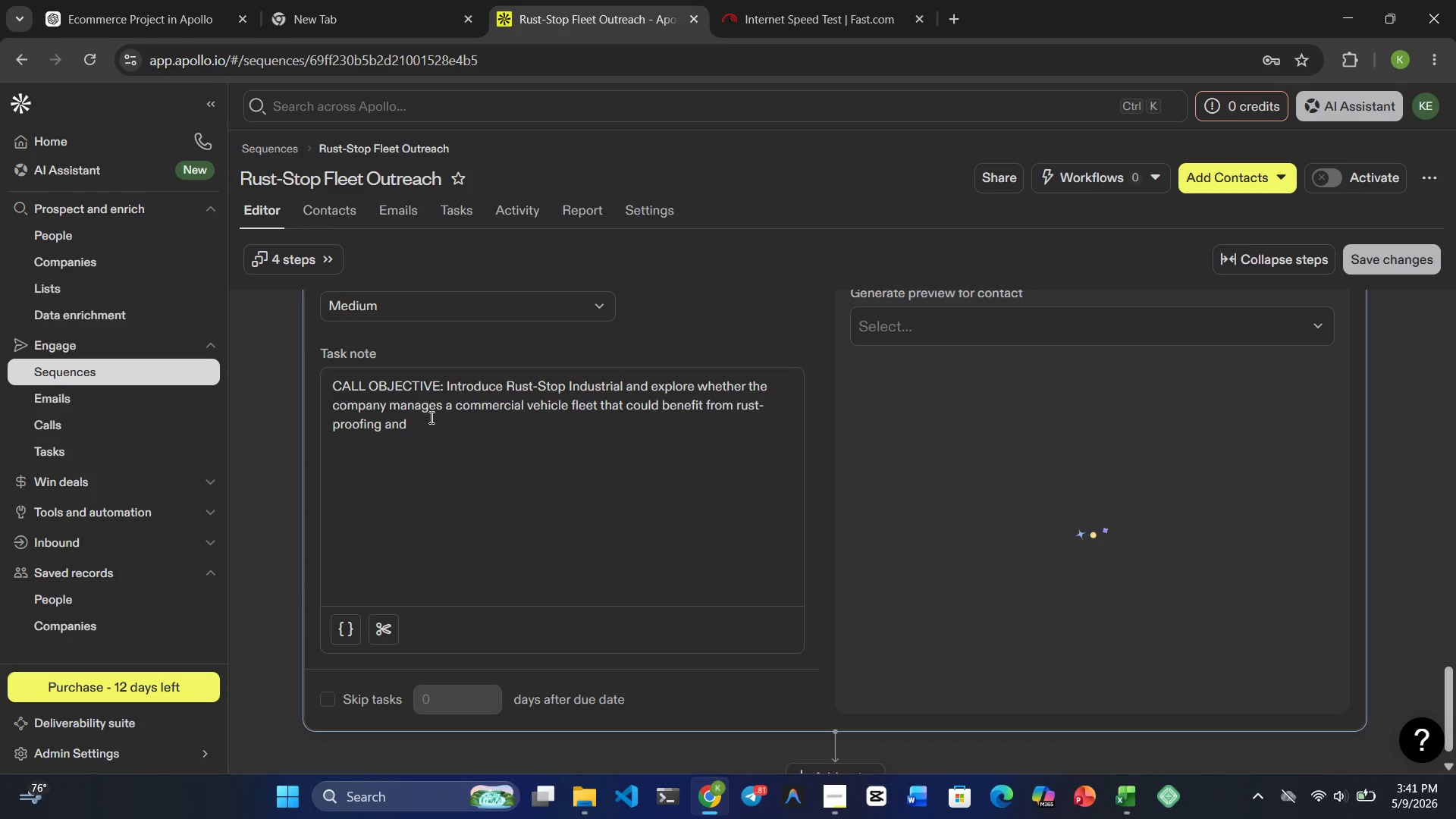 
type(undercoating services.)
 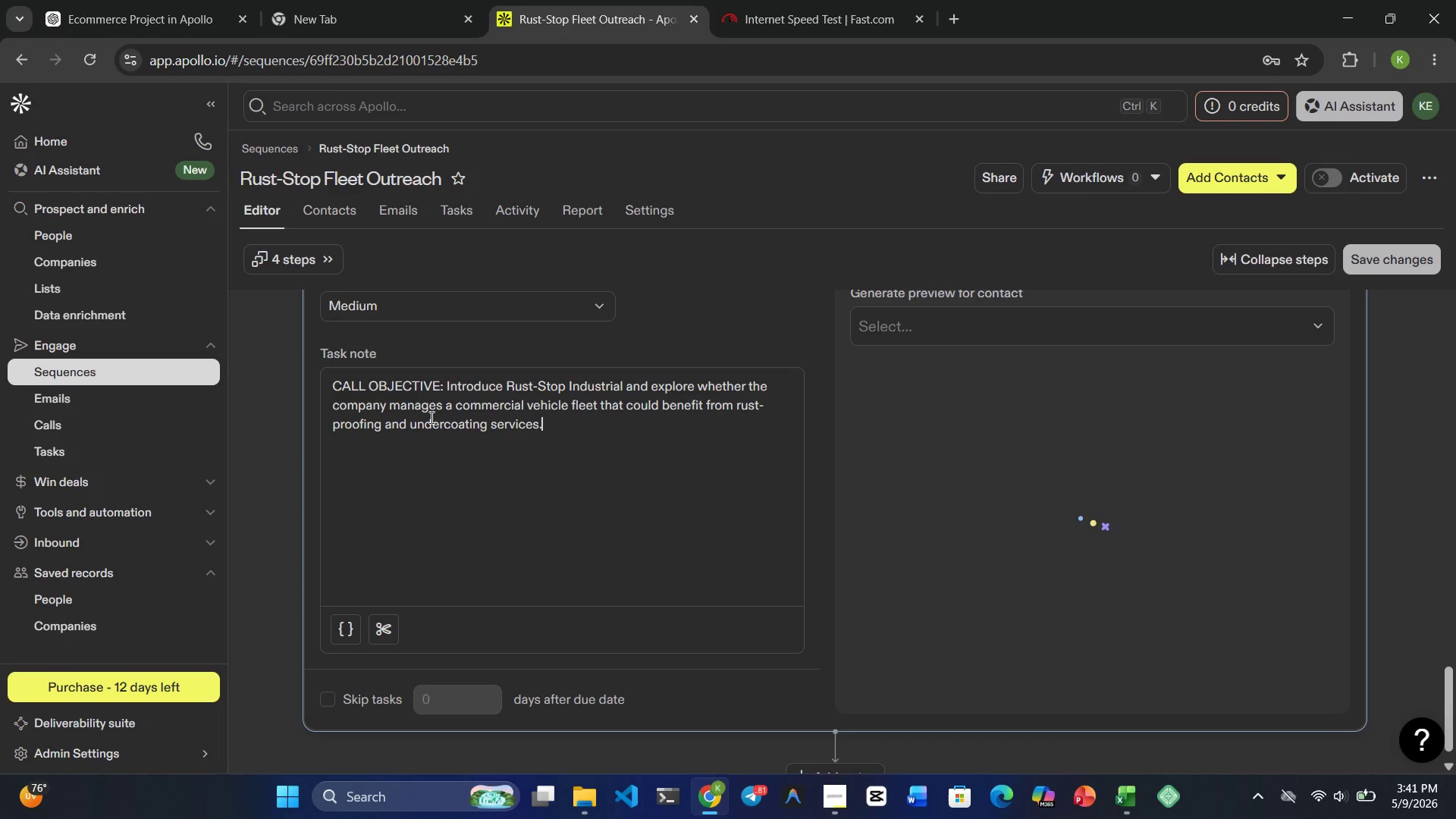 
key(Enter)
 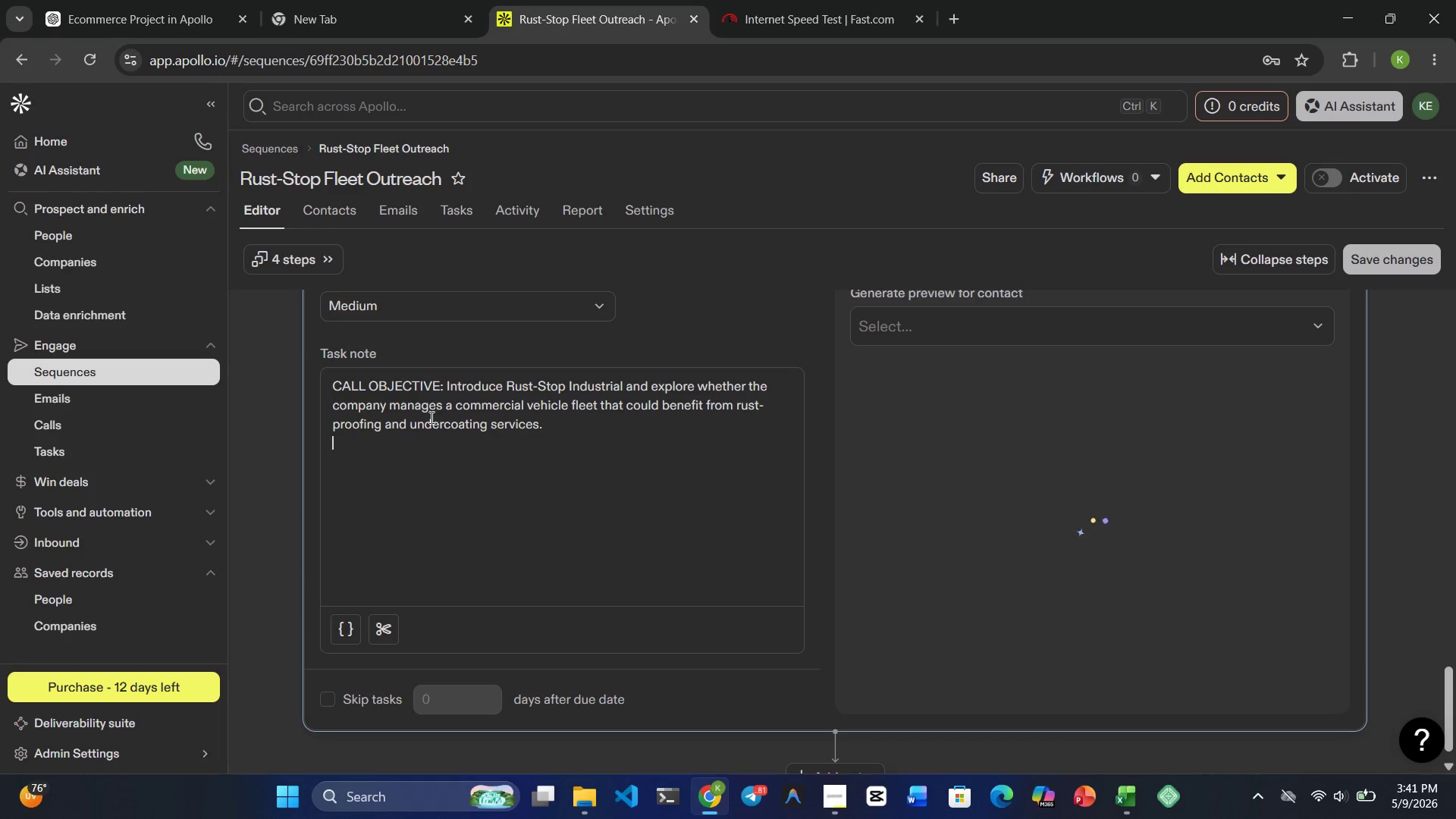 
key(Enter)
 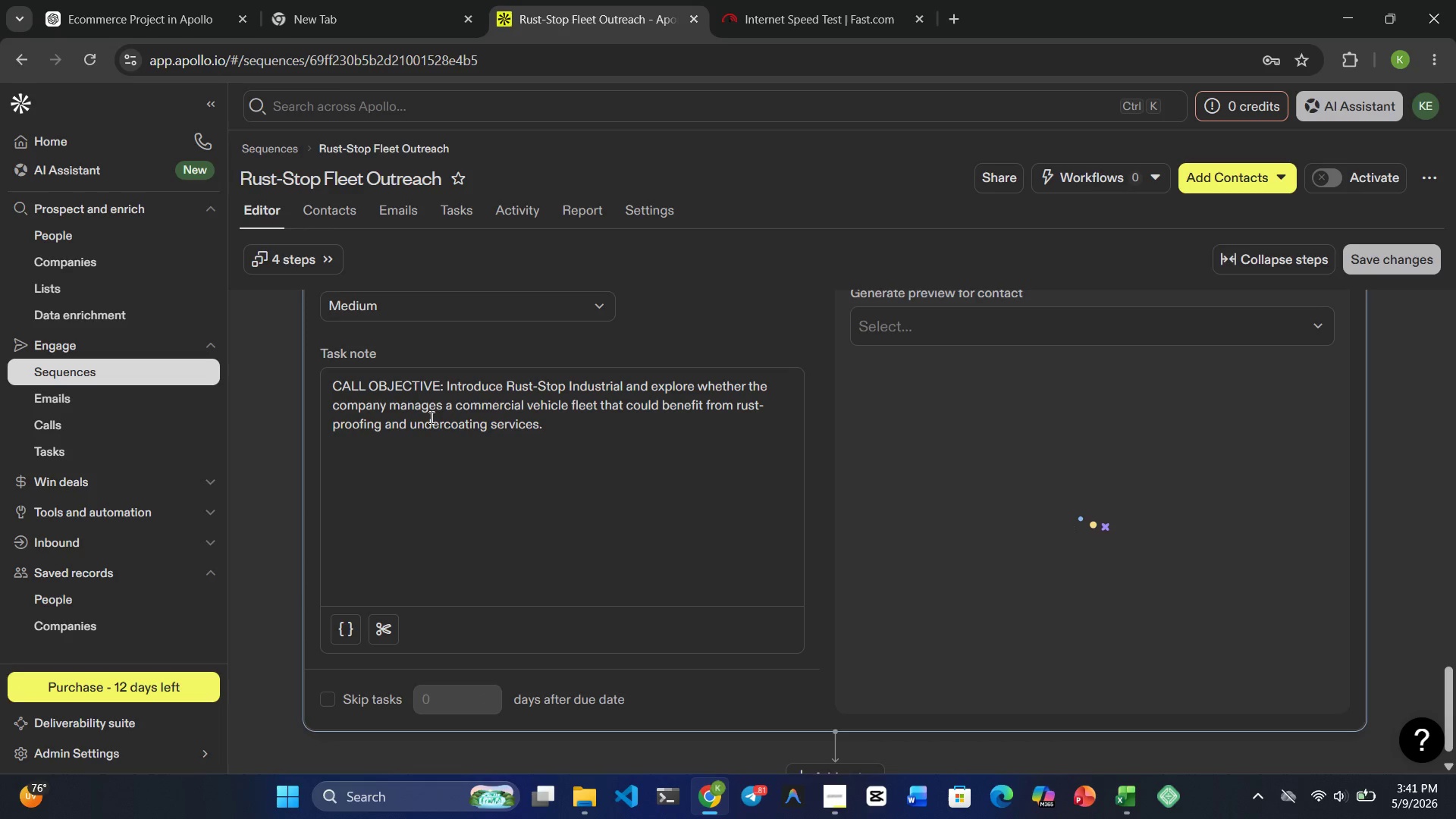 
type(OPENING: Hi {{)
 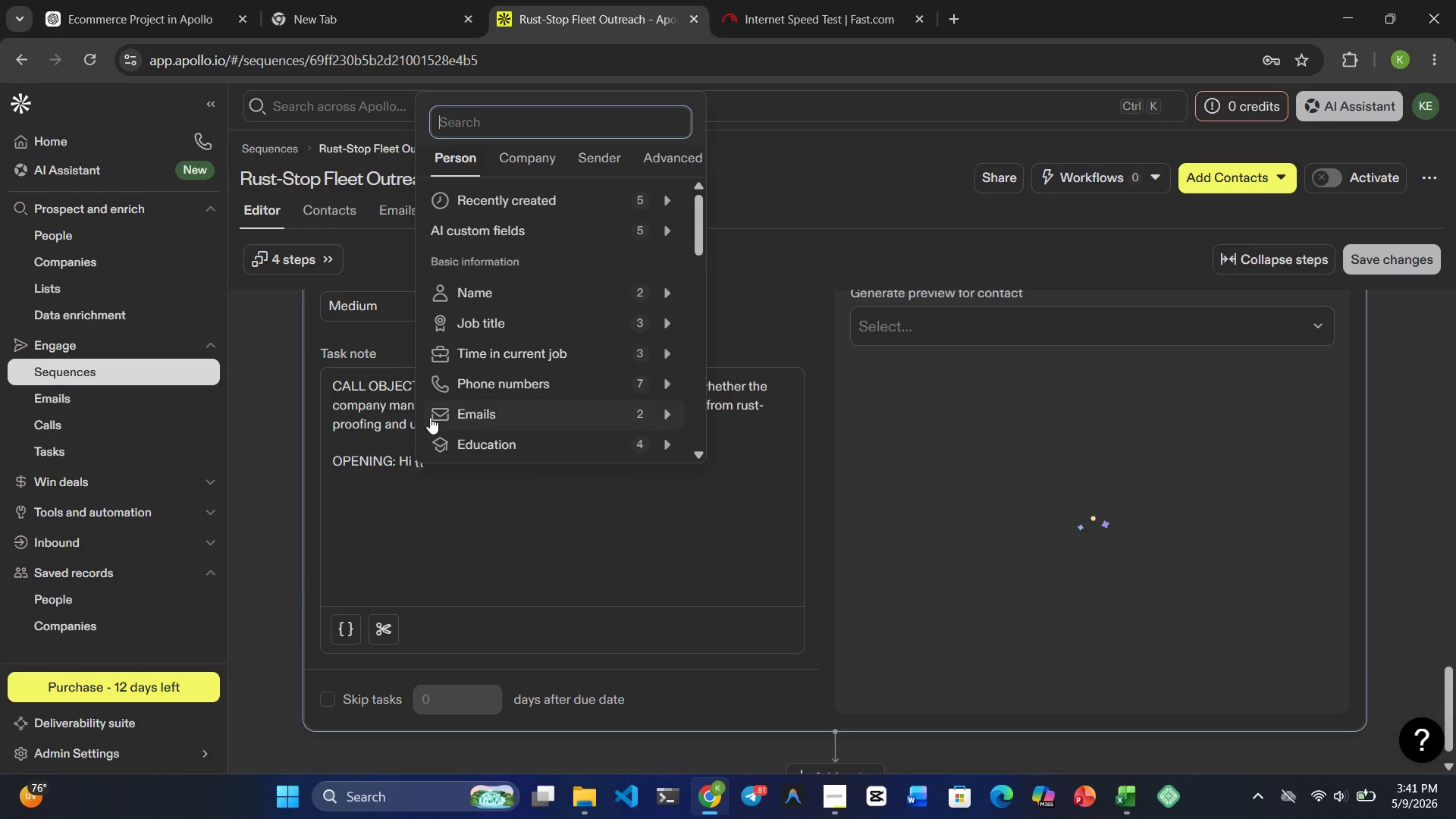 
left_click([438, 521])
 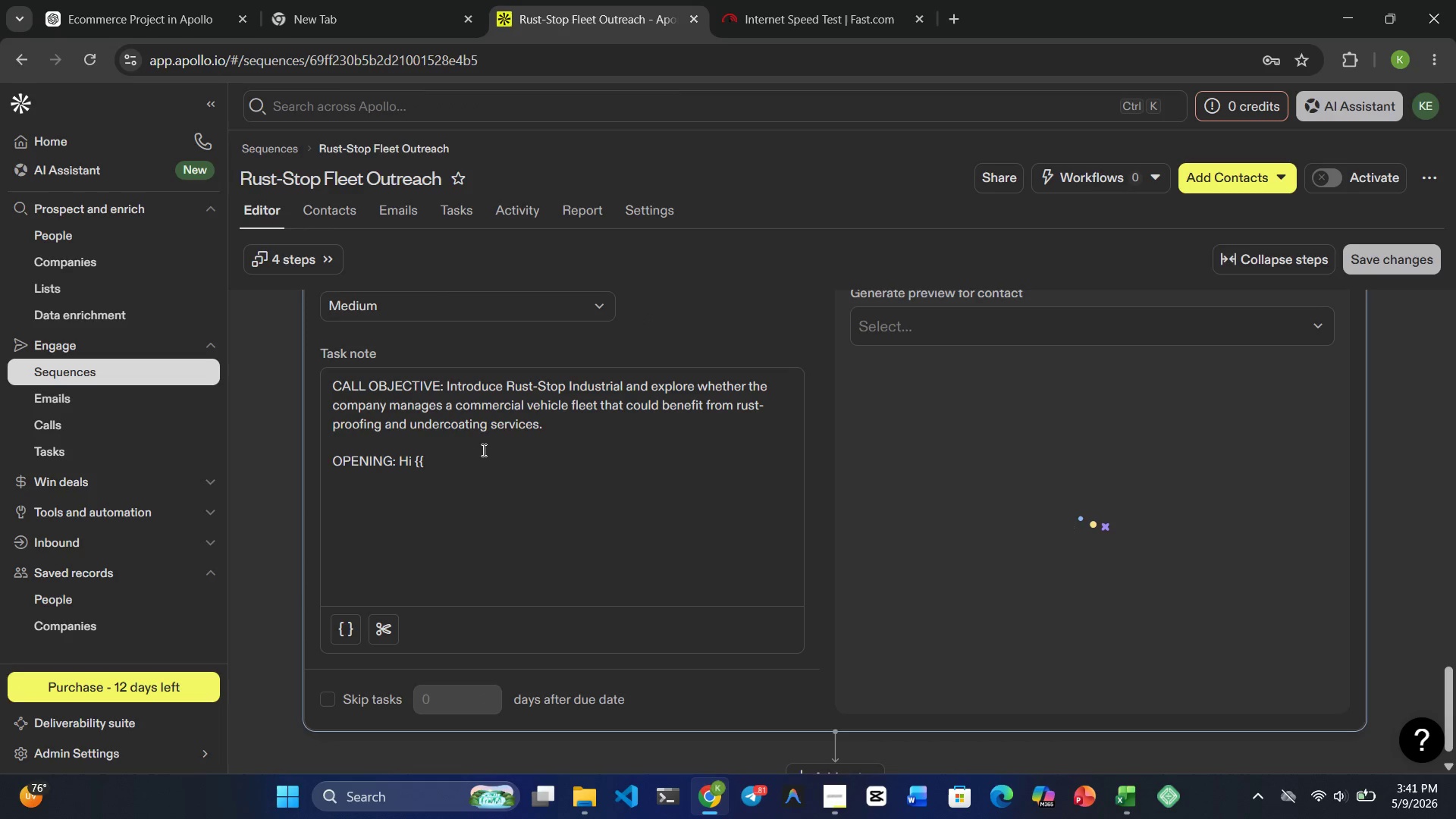 
key(Shift+BracketRight)
 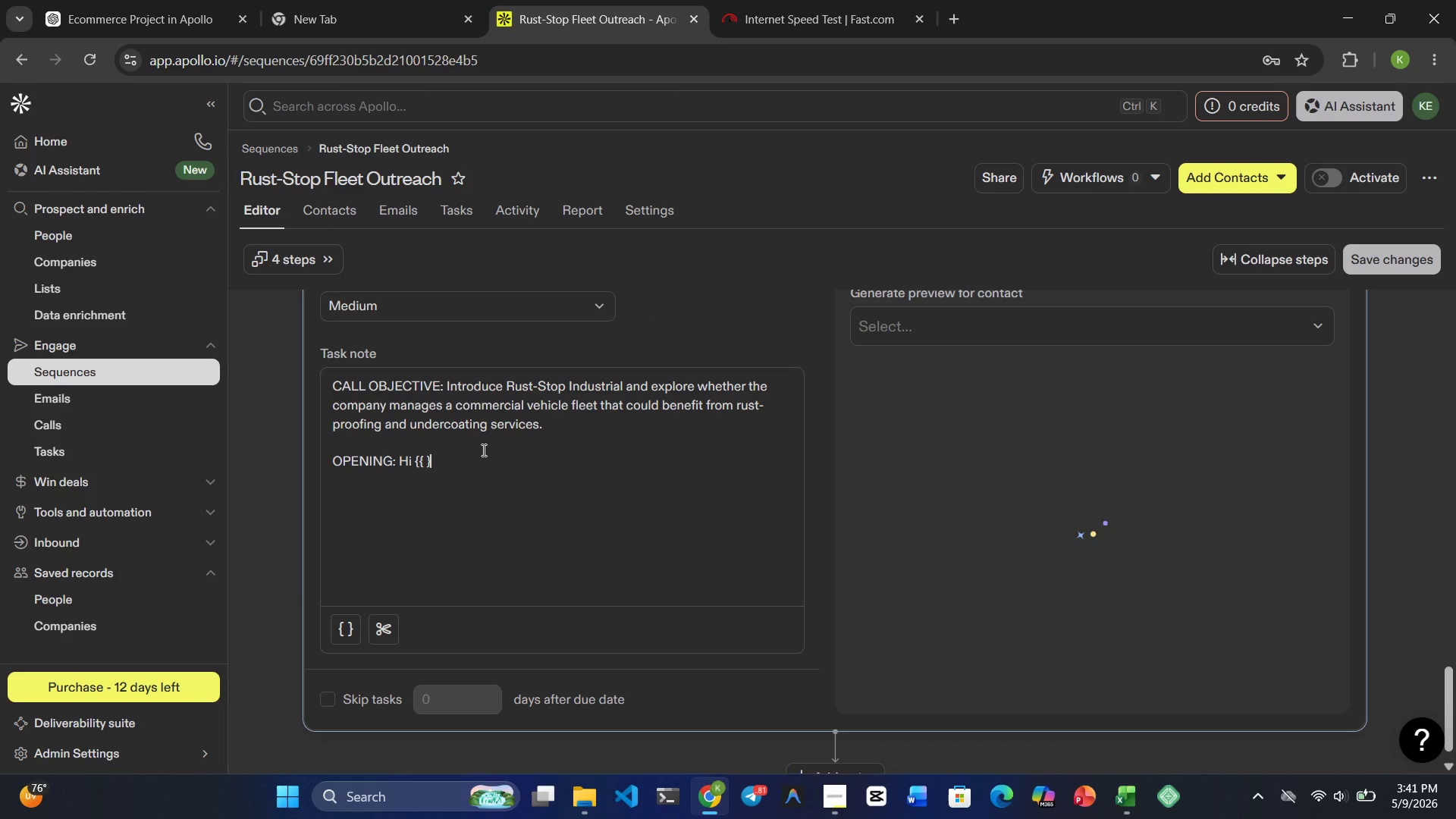 
key(Shift+BracketRight)
 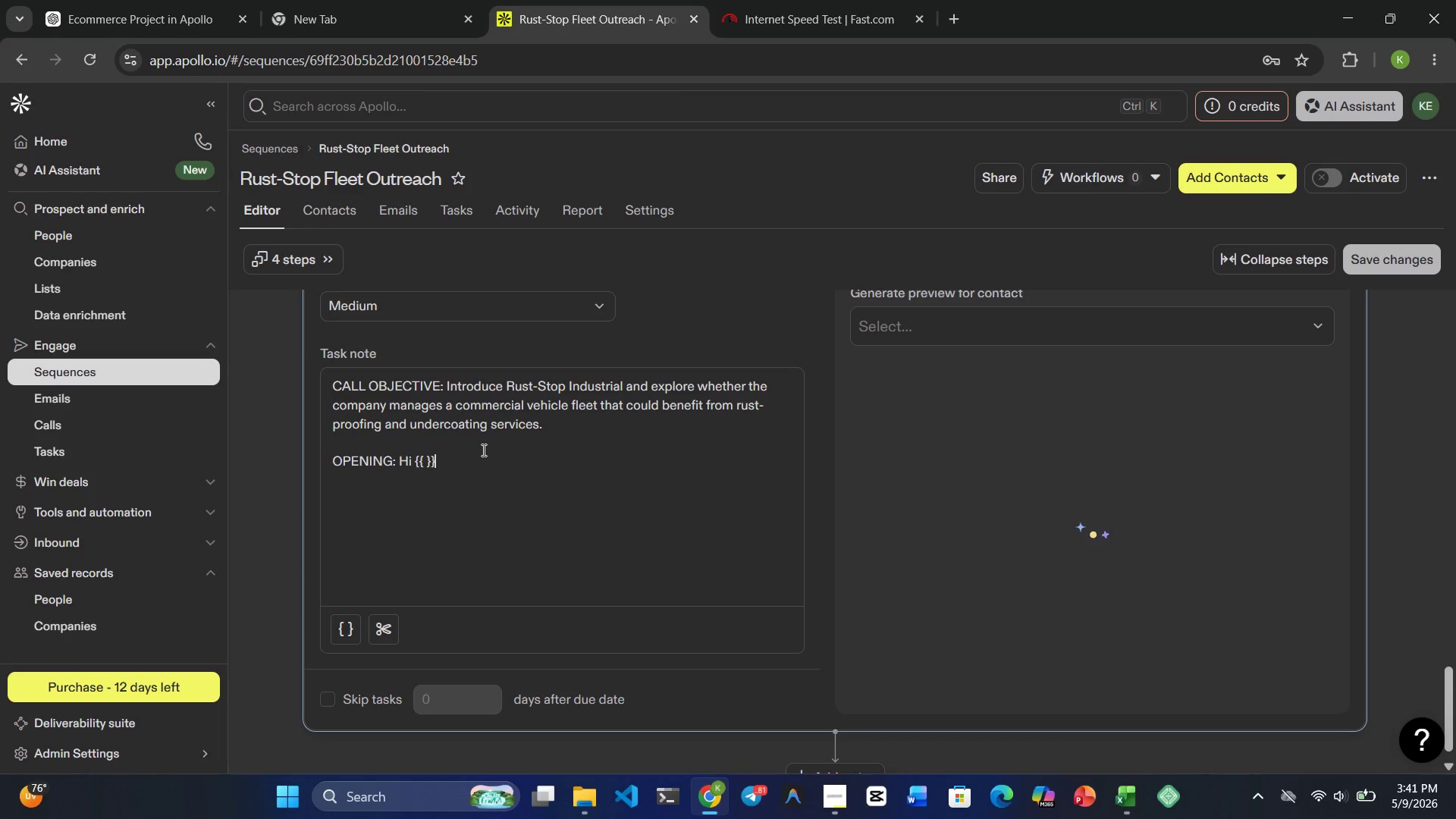 
key(ArrowLeft)
 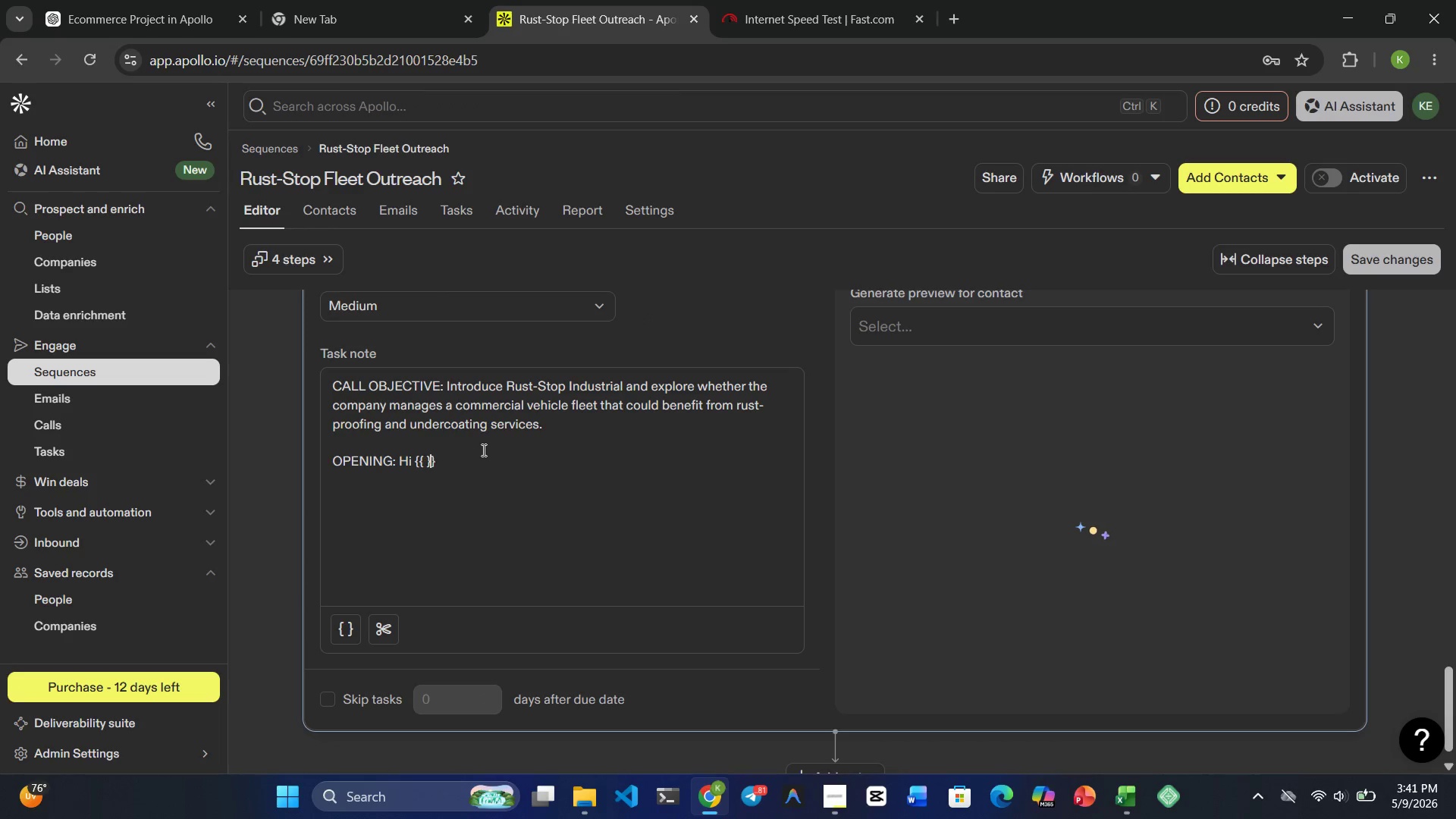 
key(ArrowLeft)
 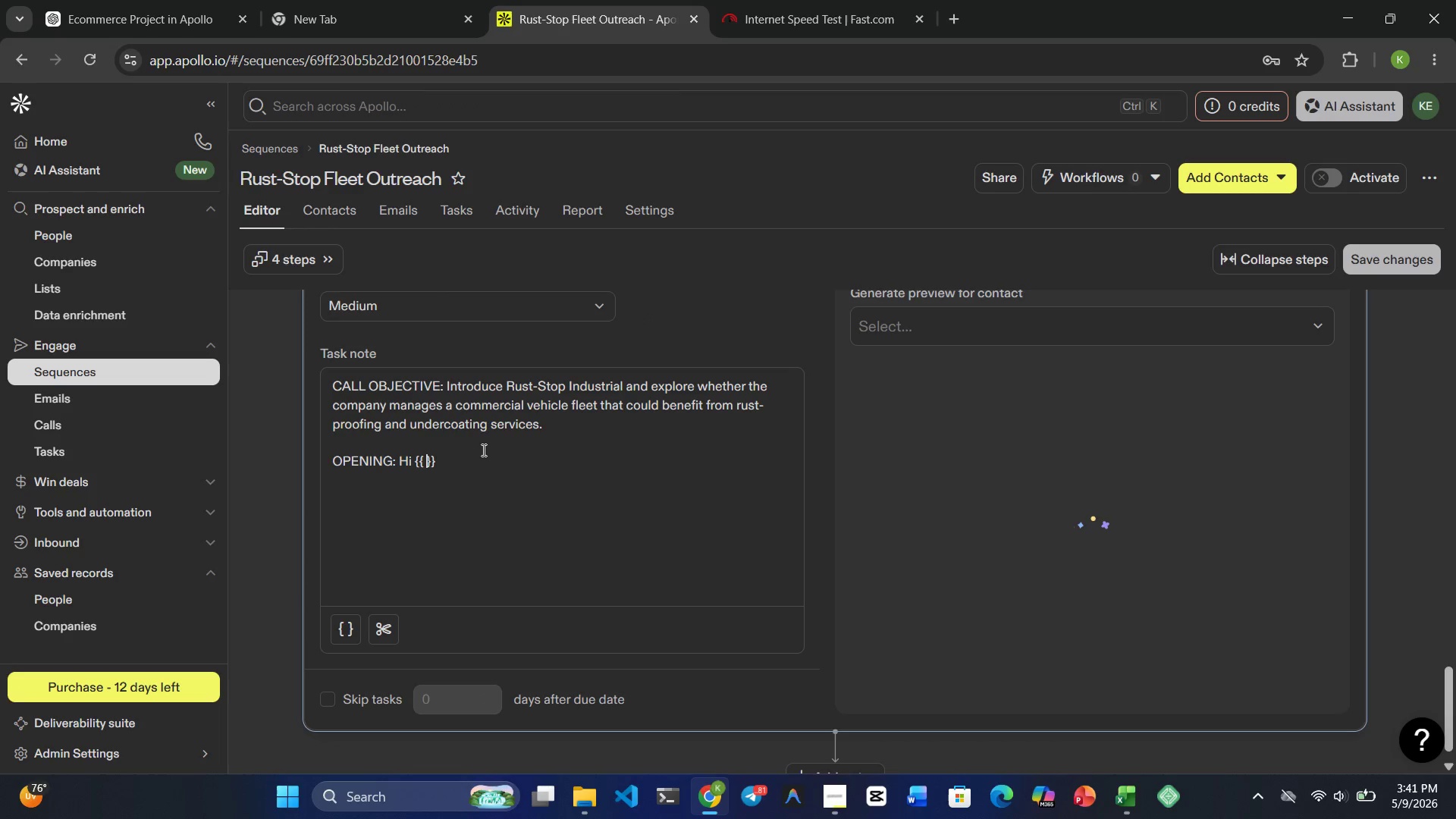 
type(first_name)
 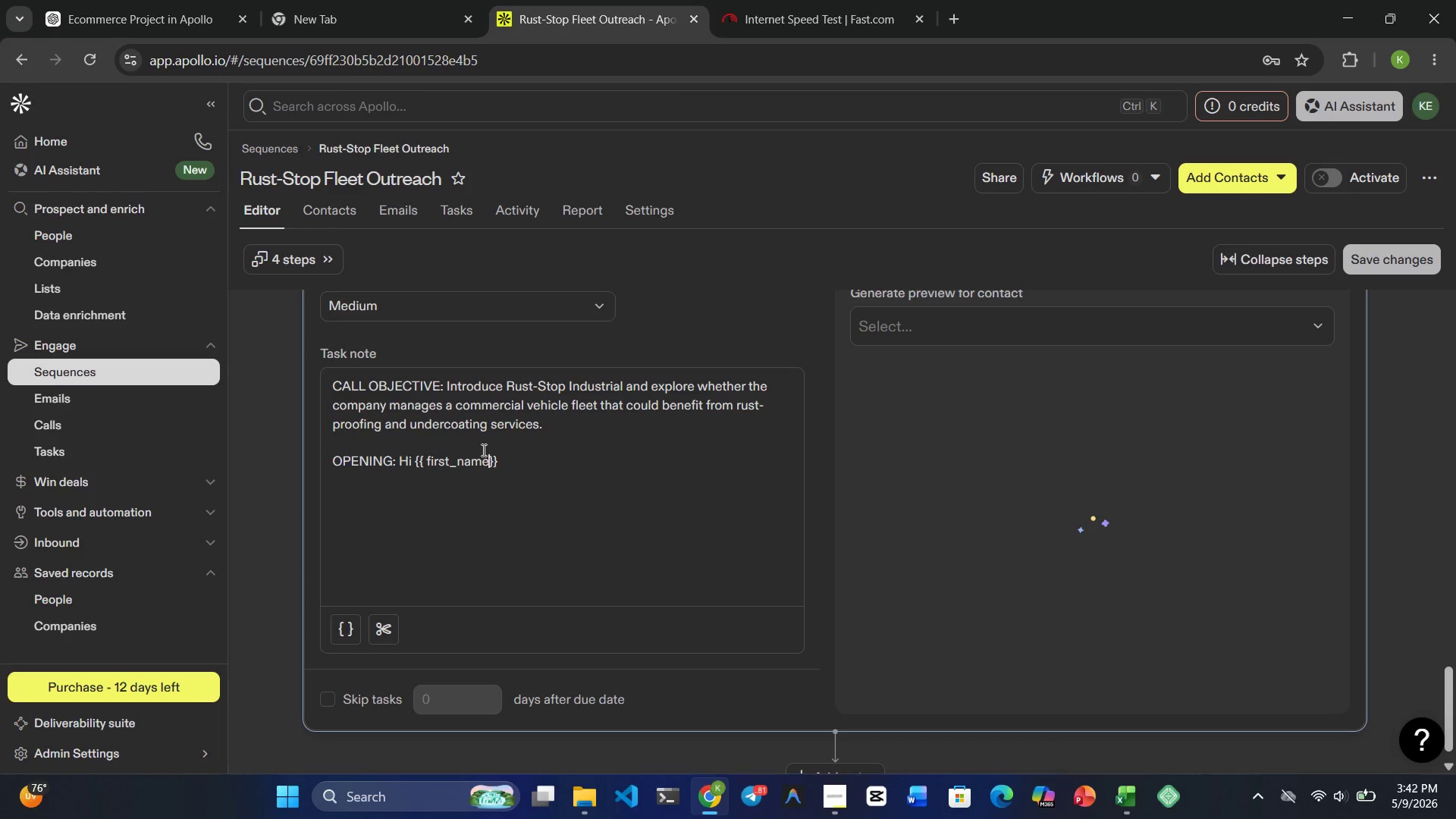 
key(ArrowRight)
 